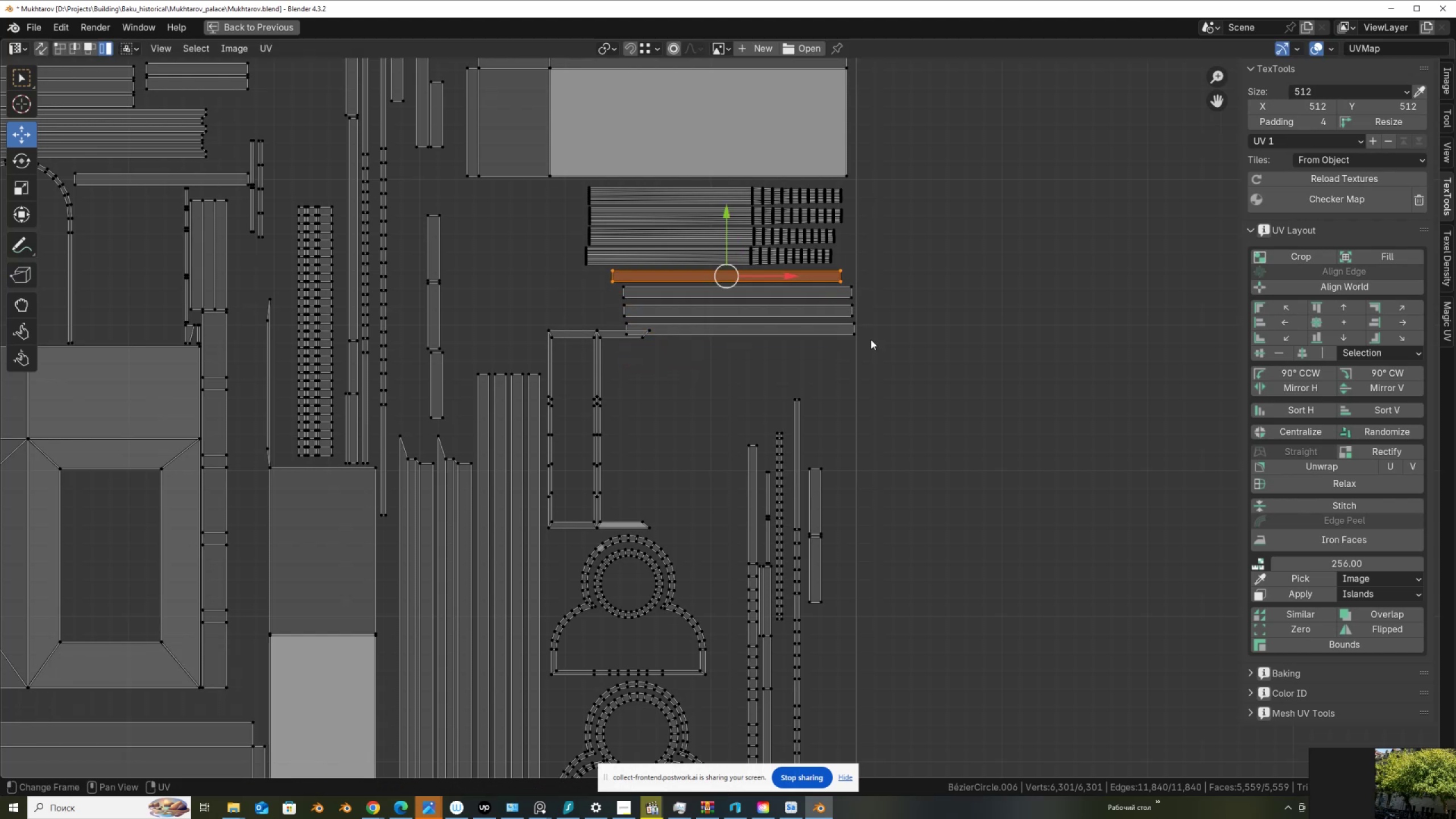 
left_click_drag(start_coordinate=[878, 342], to_coordinate=[830, 270])
 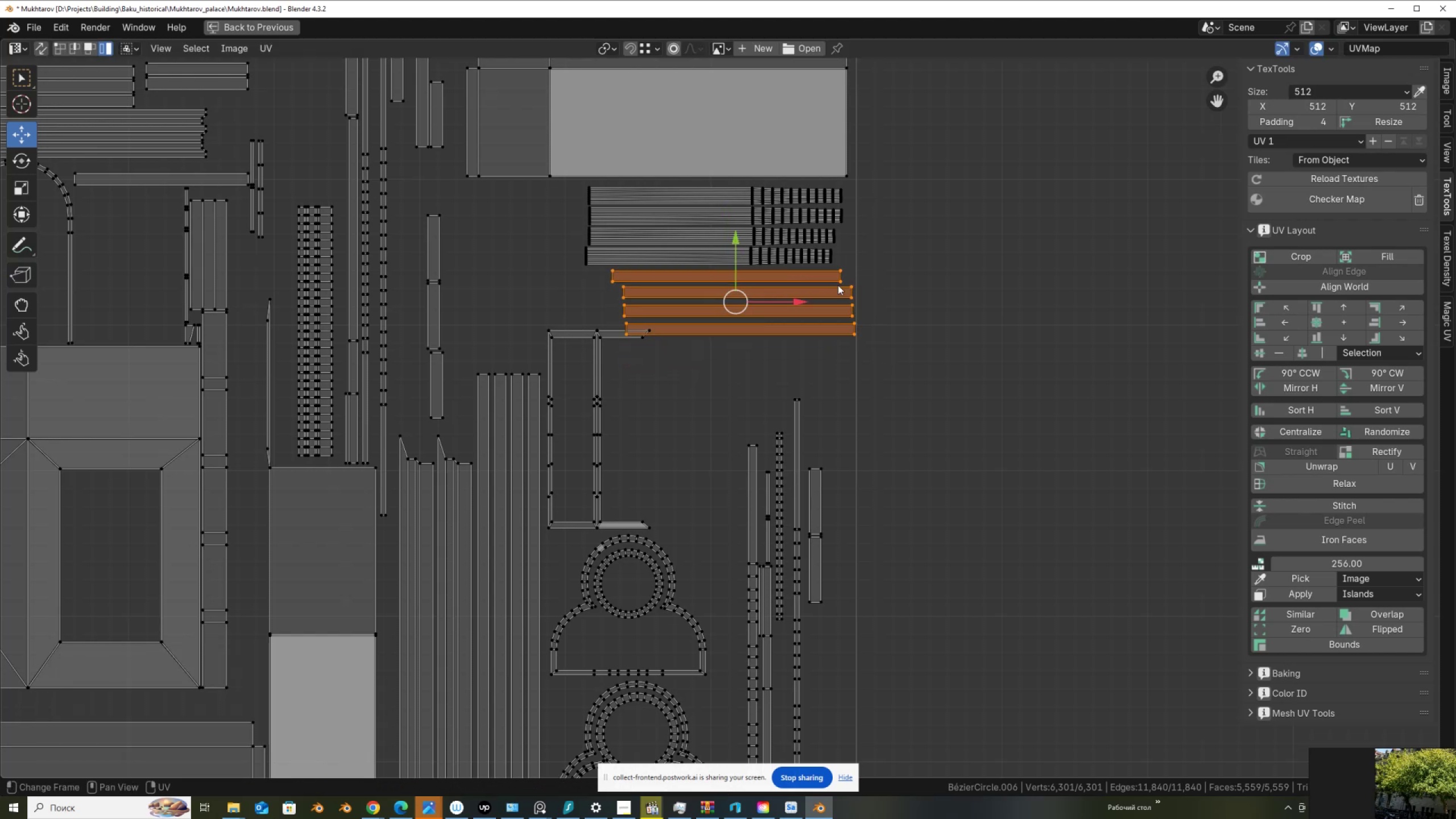 
key(G)
 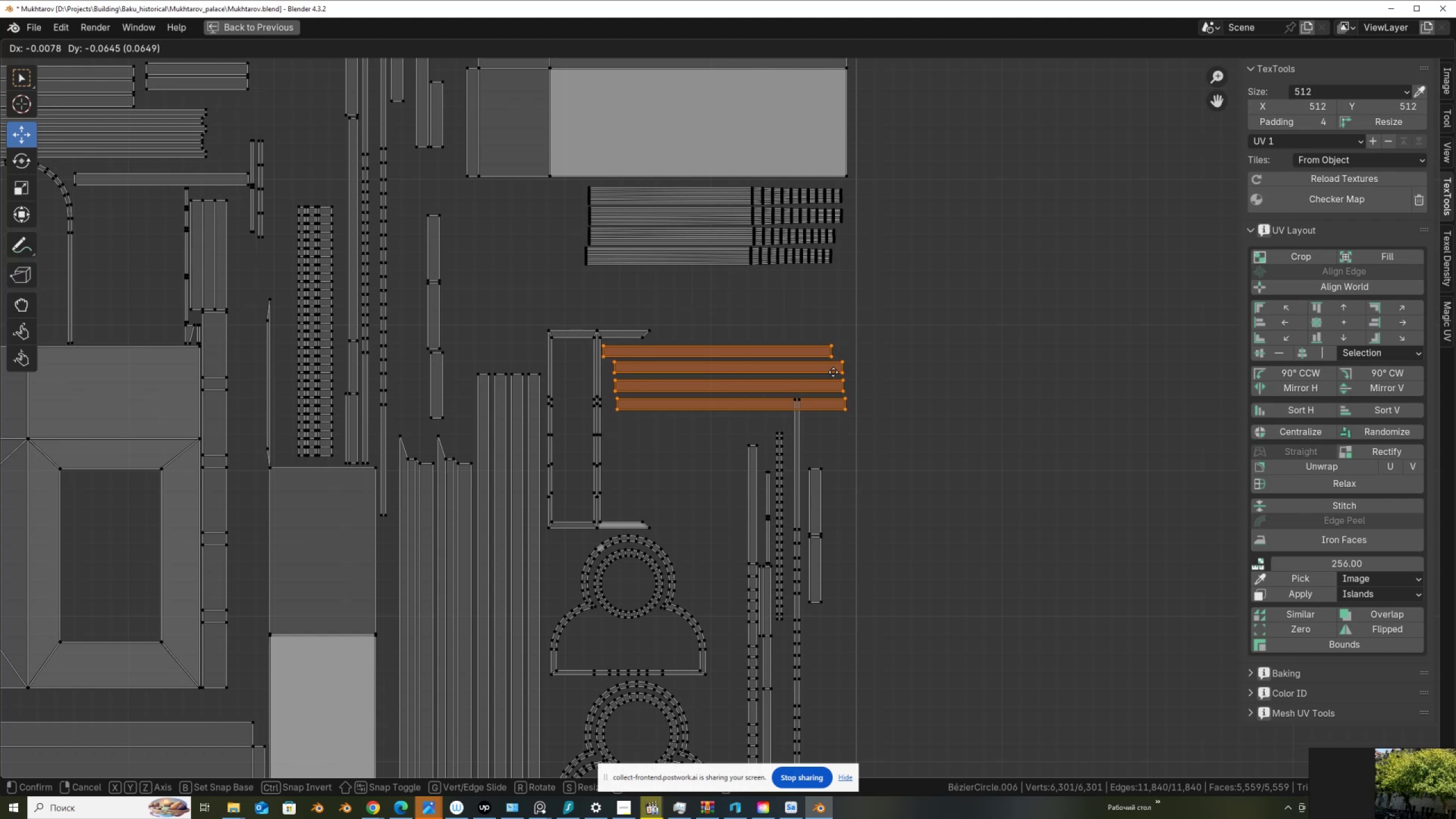 
left_click([835, 369])
 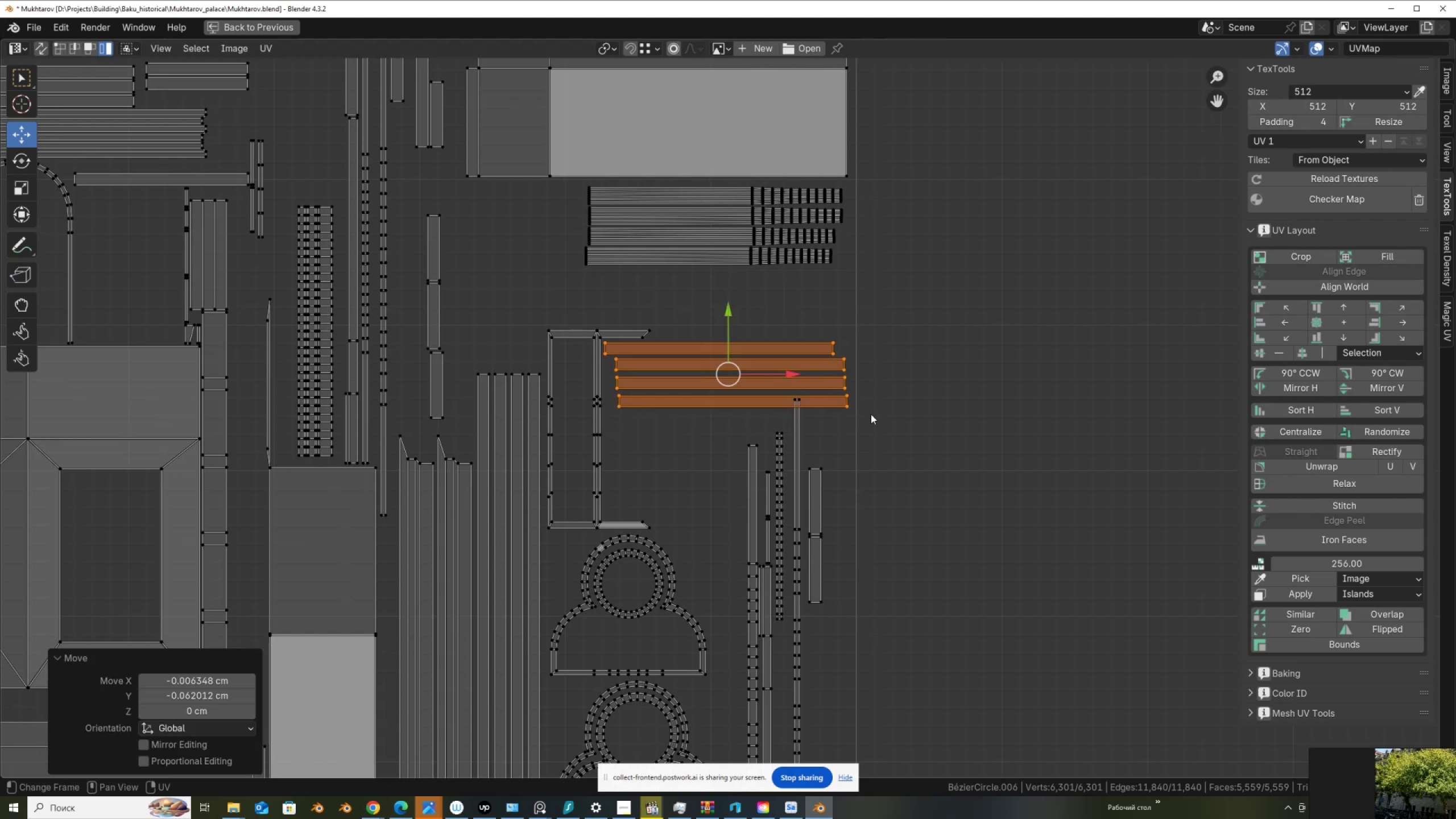 
left_click_drag(start_coordinate=[868, 415], to_coordinate=[835, 362])
 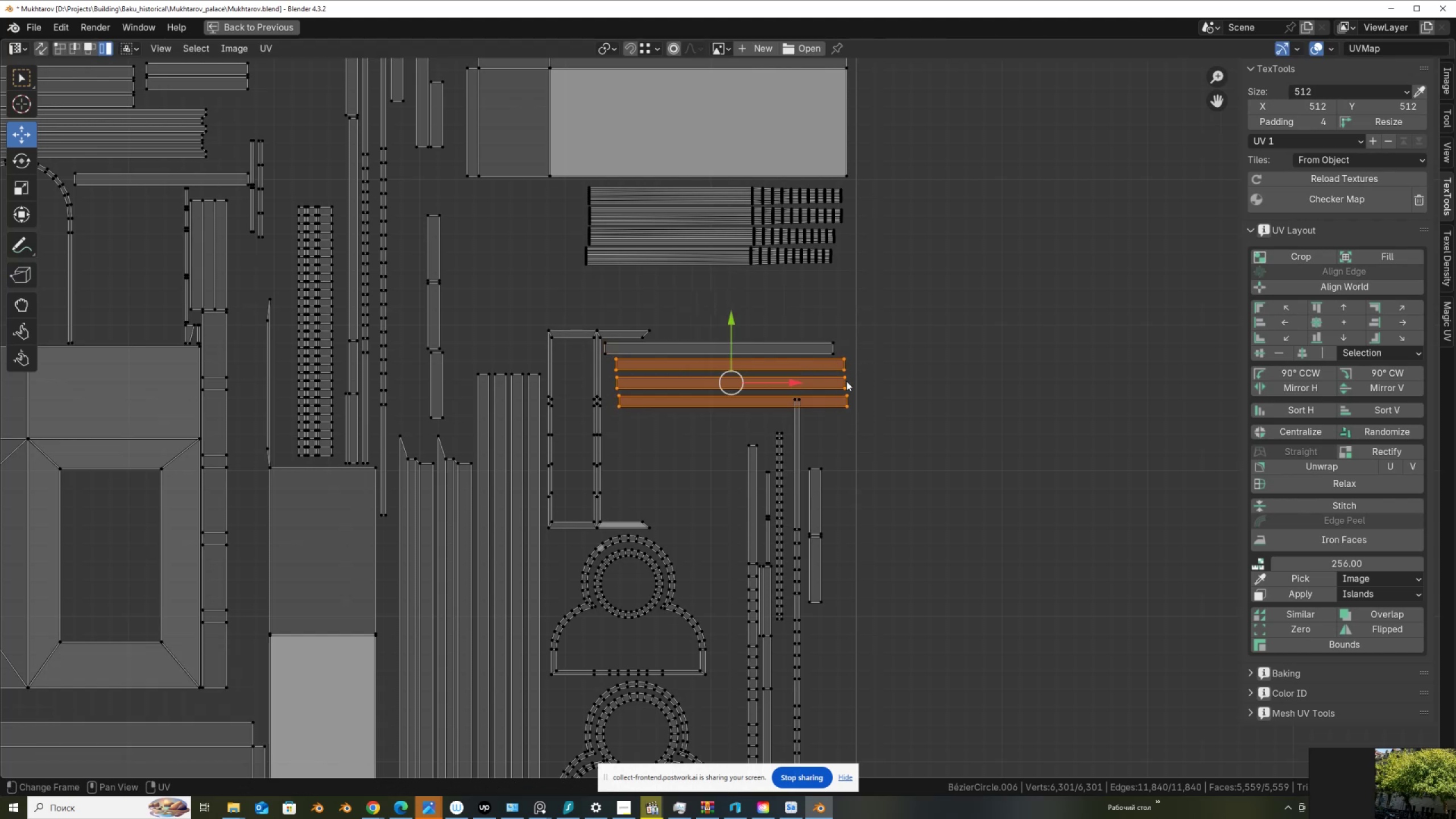 
key(G)
 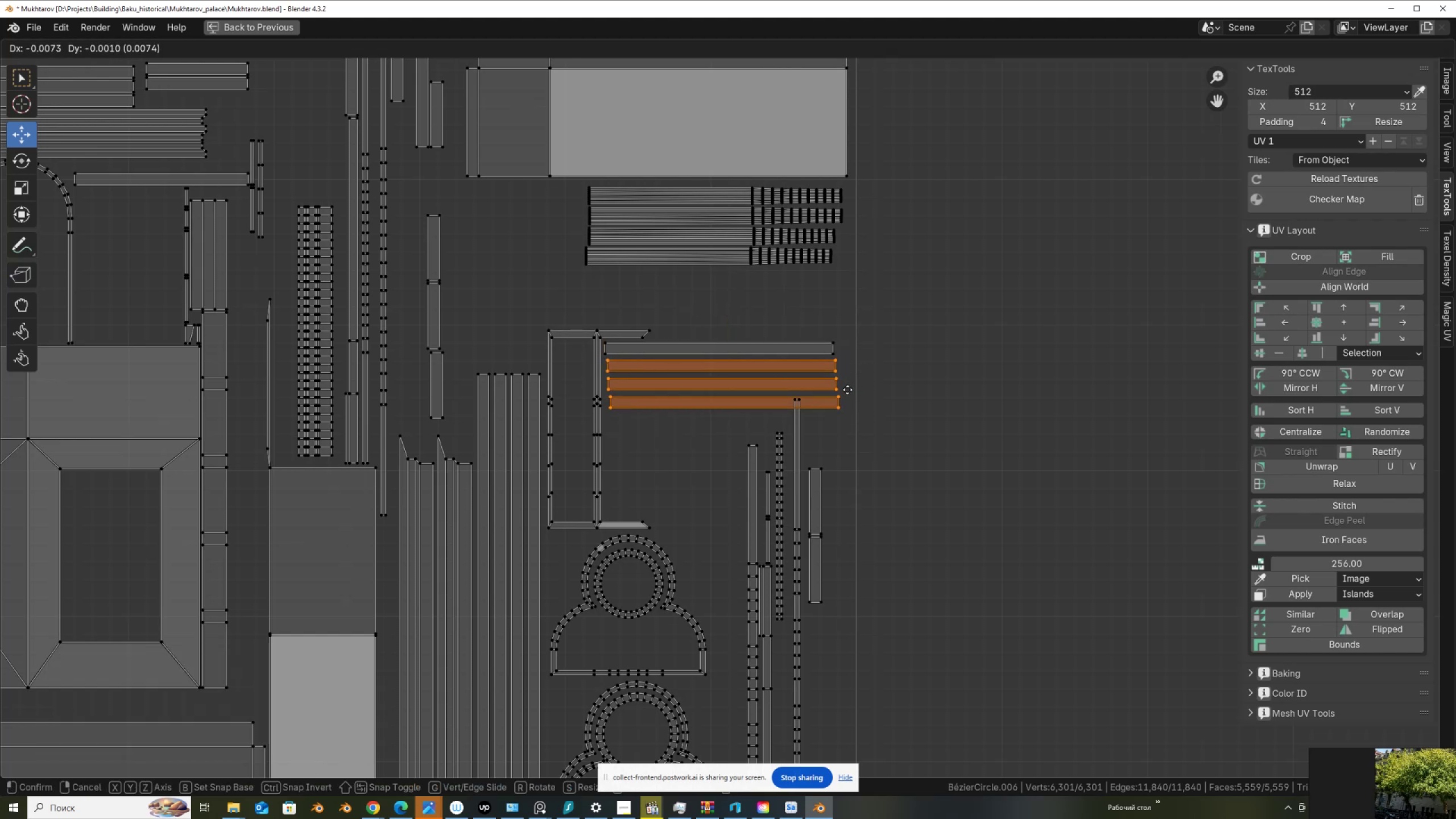 
left_click([847, 390])
 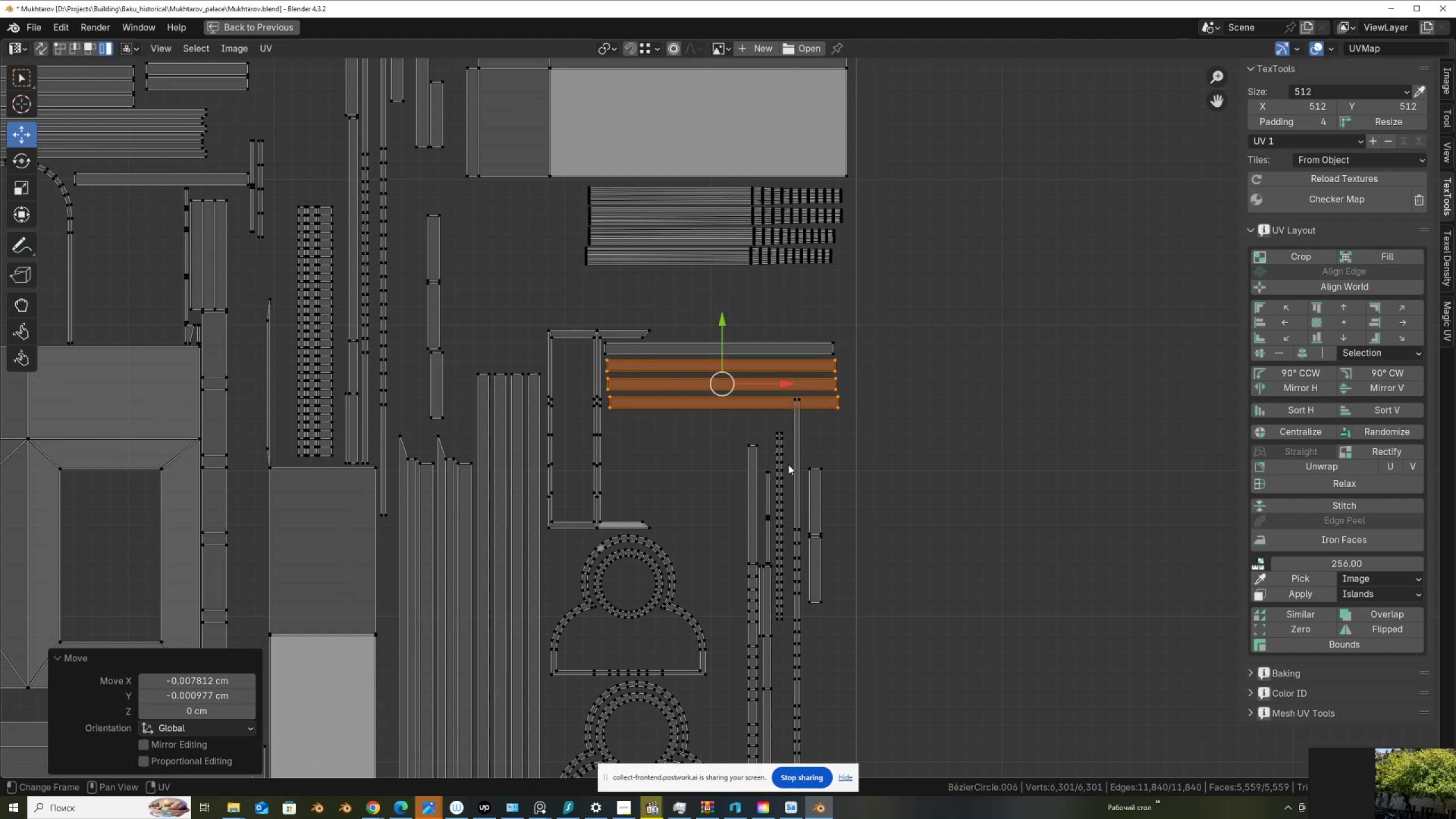 
left_click([791, 466])
 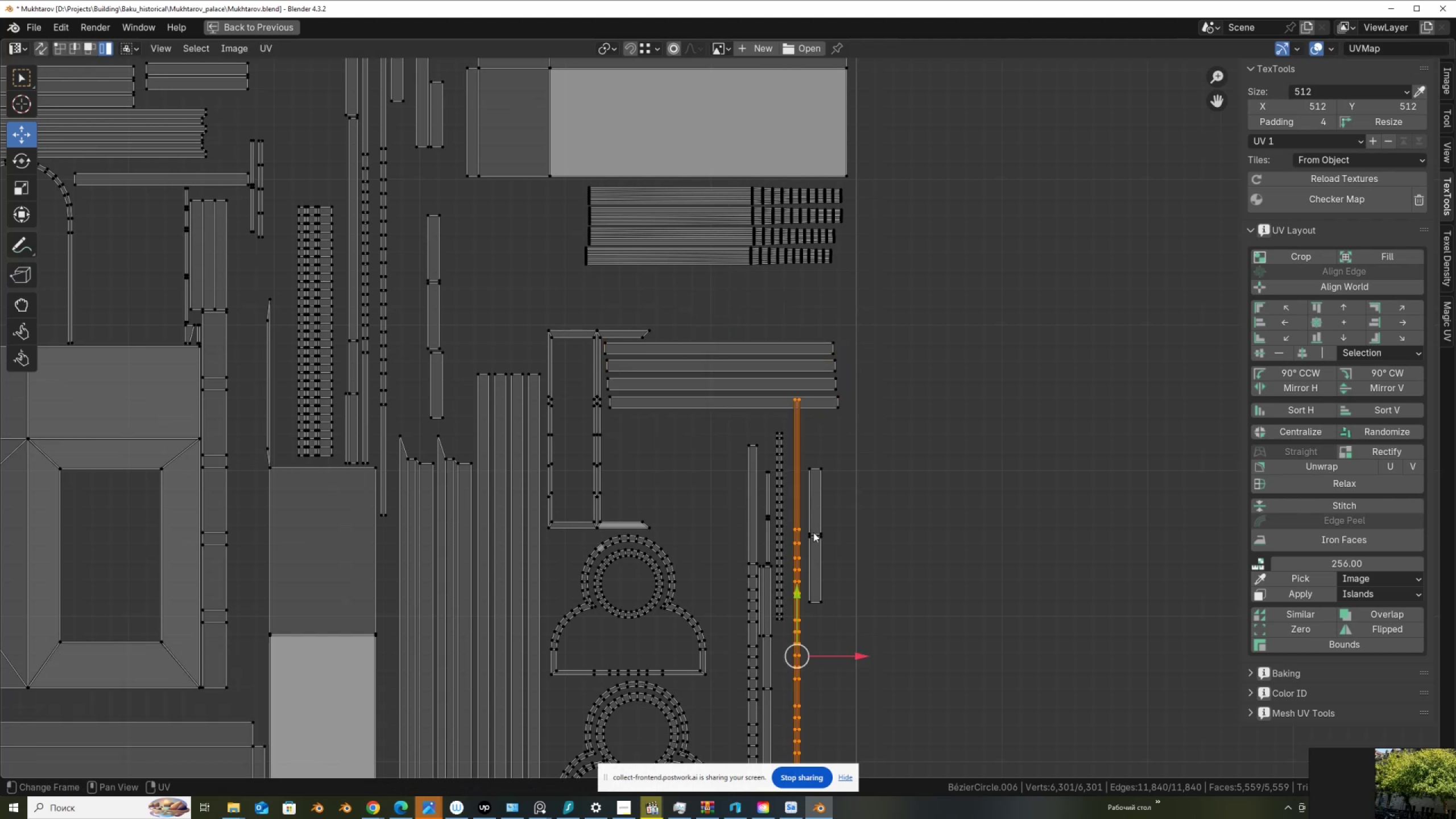 
scroll: coordinate [817, 543], scroll_direction: down, amount: 1.0
 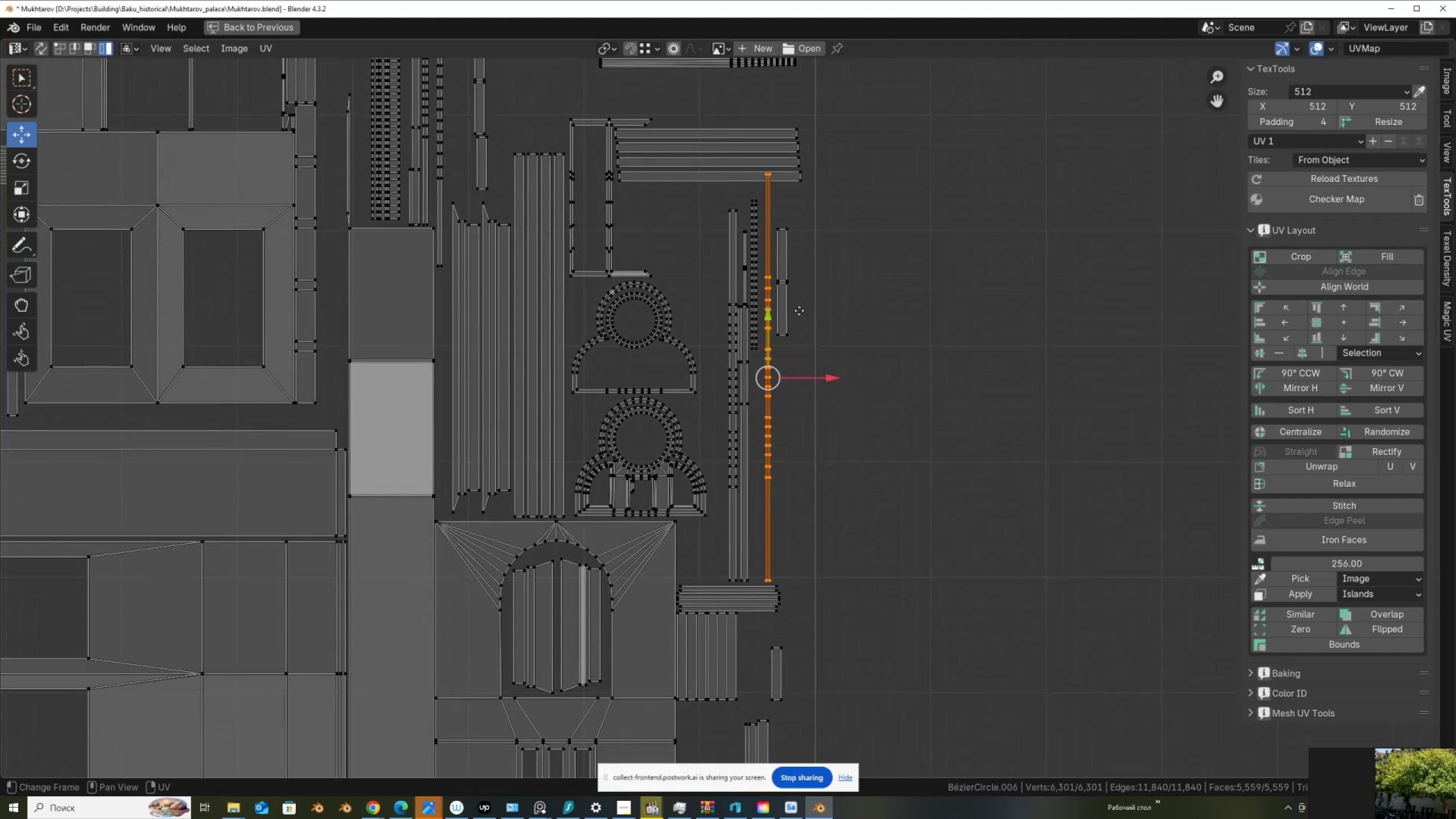 
scroll: coordinate [799, 311], scroll_direction: up, amount: 1.0
 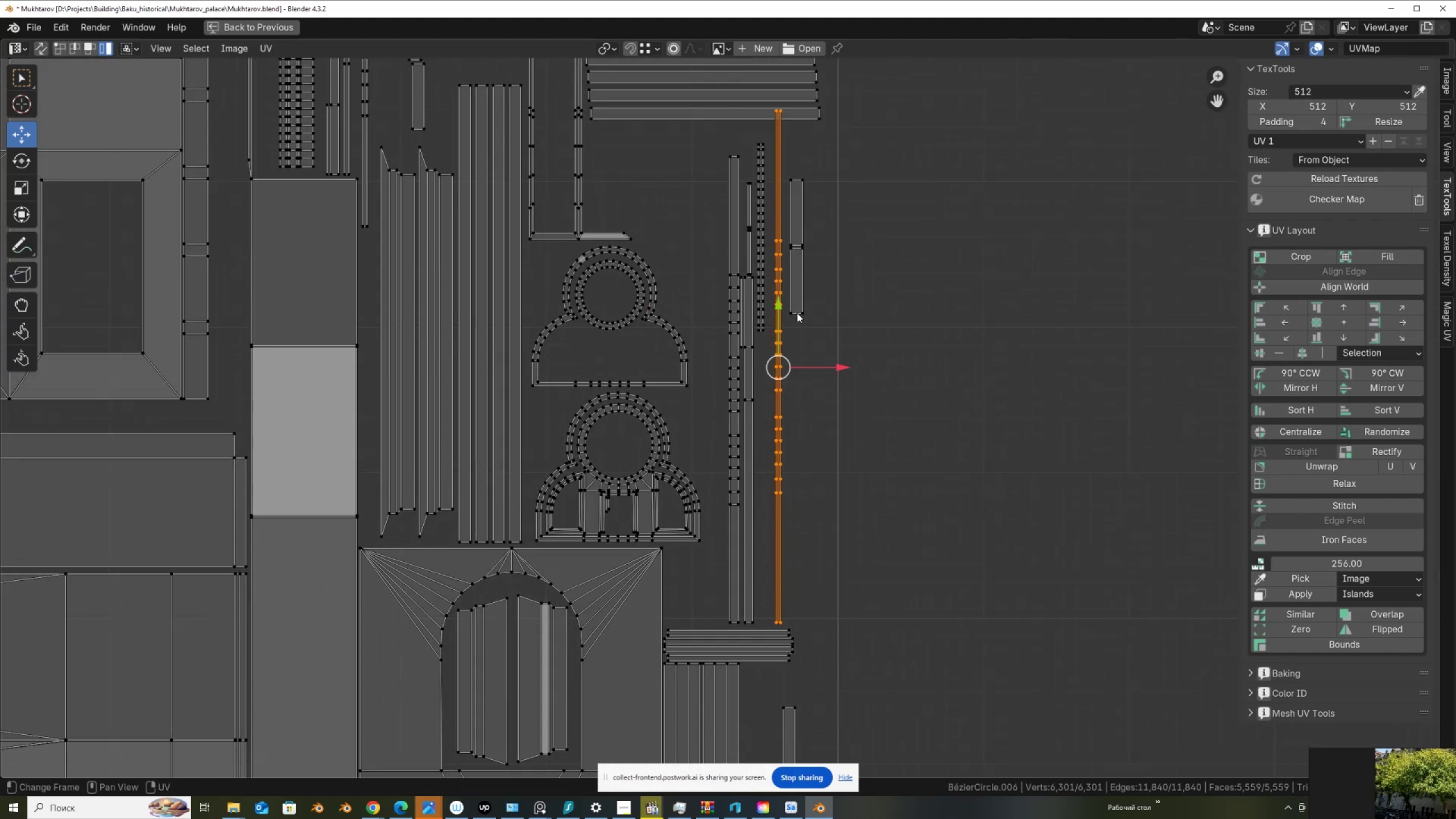 
scroll: coordinate [795, 321], scroll_direction: down, amount: 3.0
 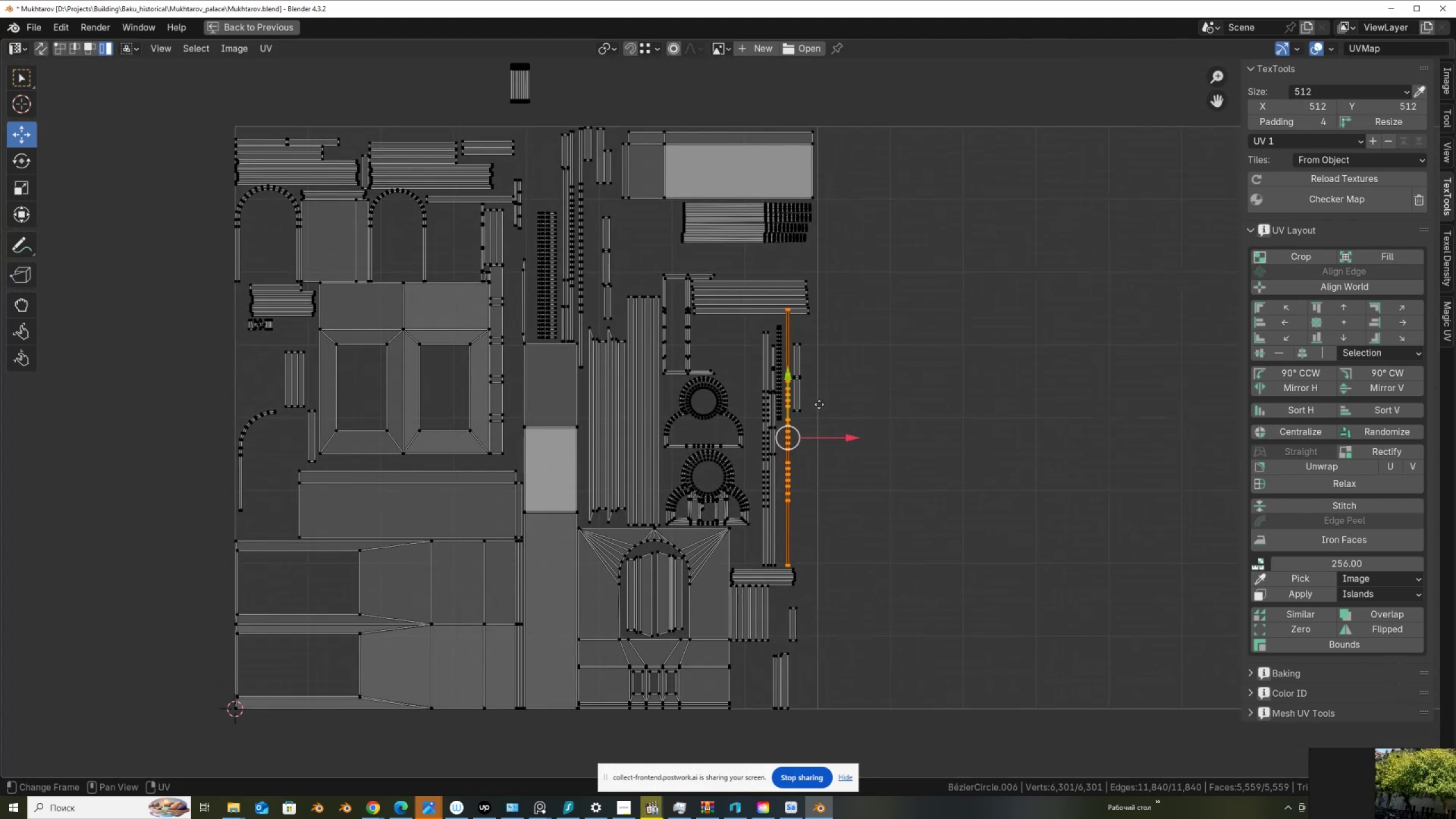 
scroll: coordinate [831, 416], scroll_direction: up, amount: 2.0
 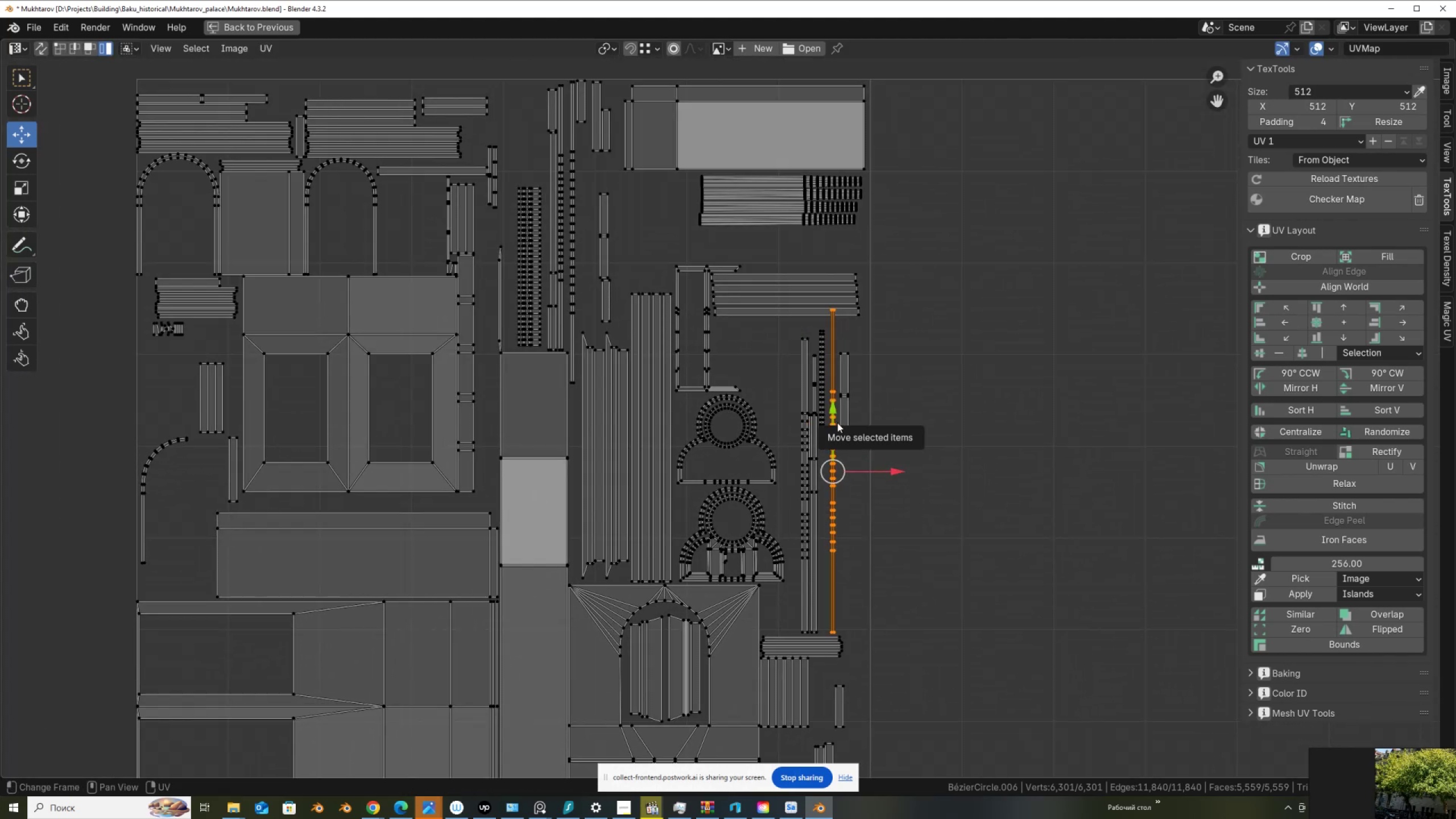 
key(G)
 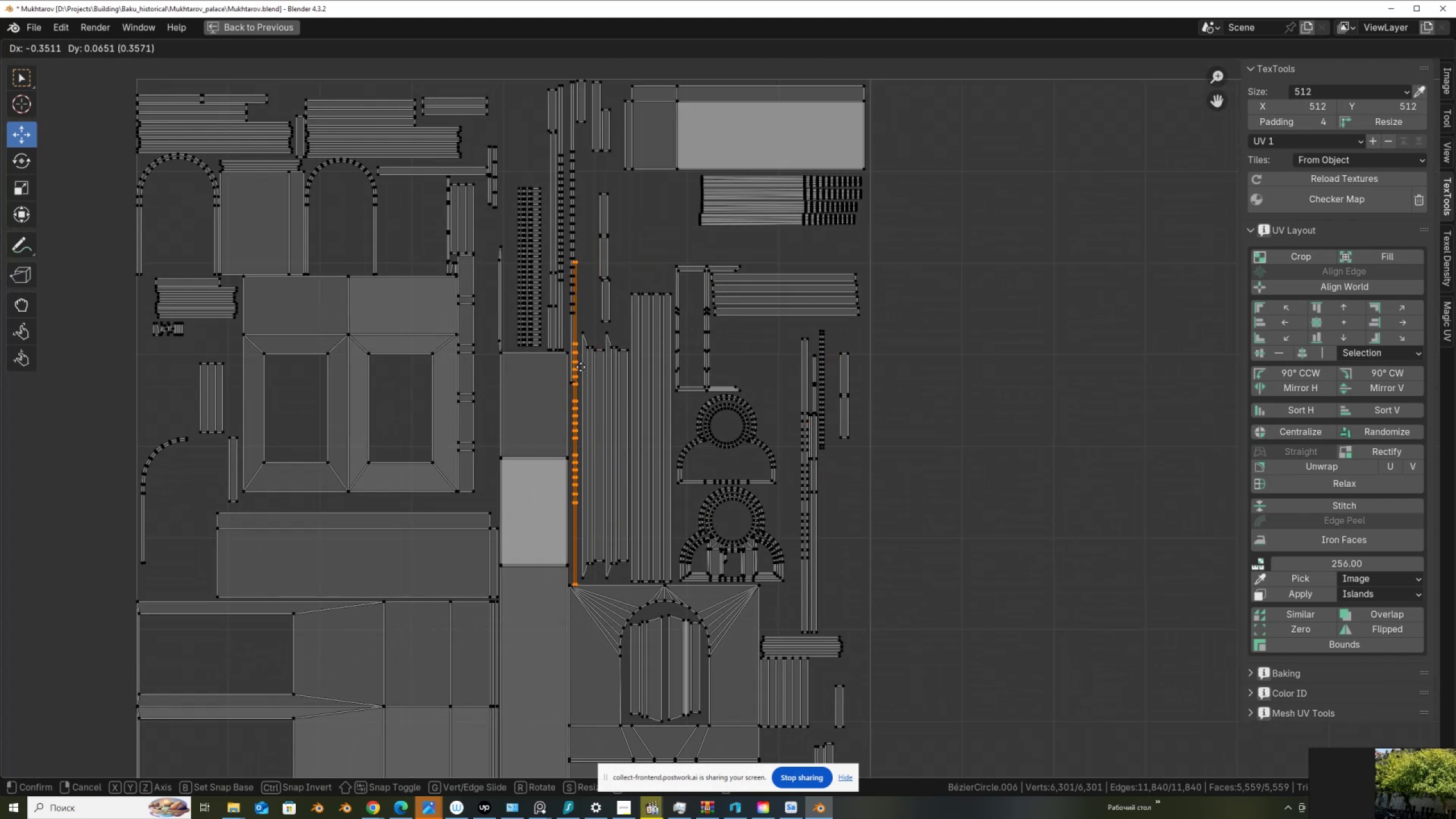 
left_click([581, 367])
 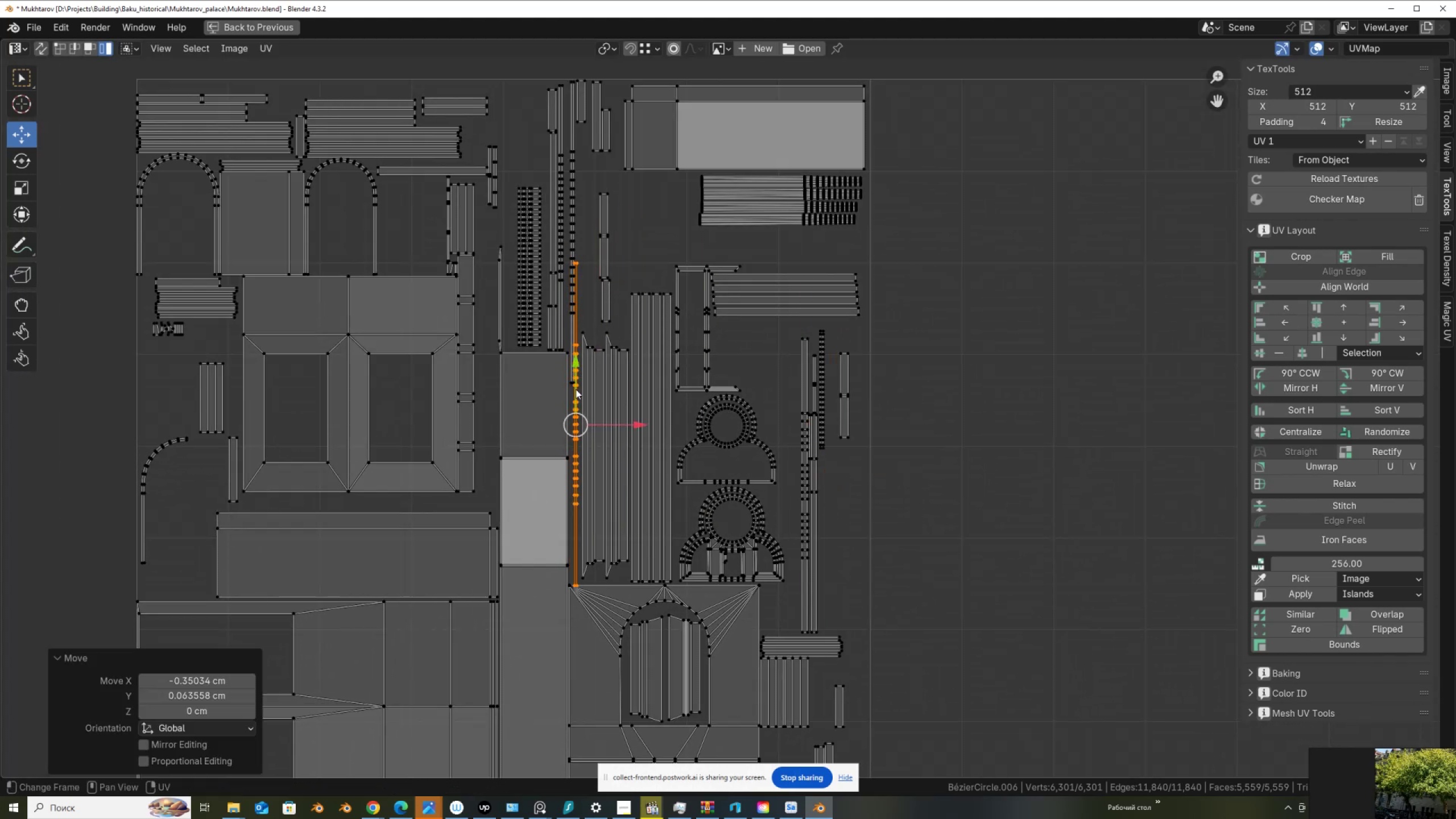 
scroll: coordinate [573, 400], scroll_direction: up, amount: 3.0
 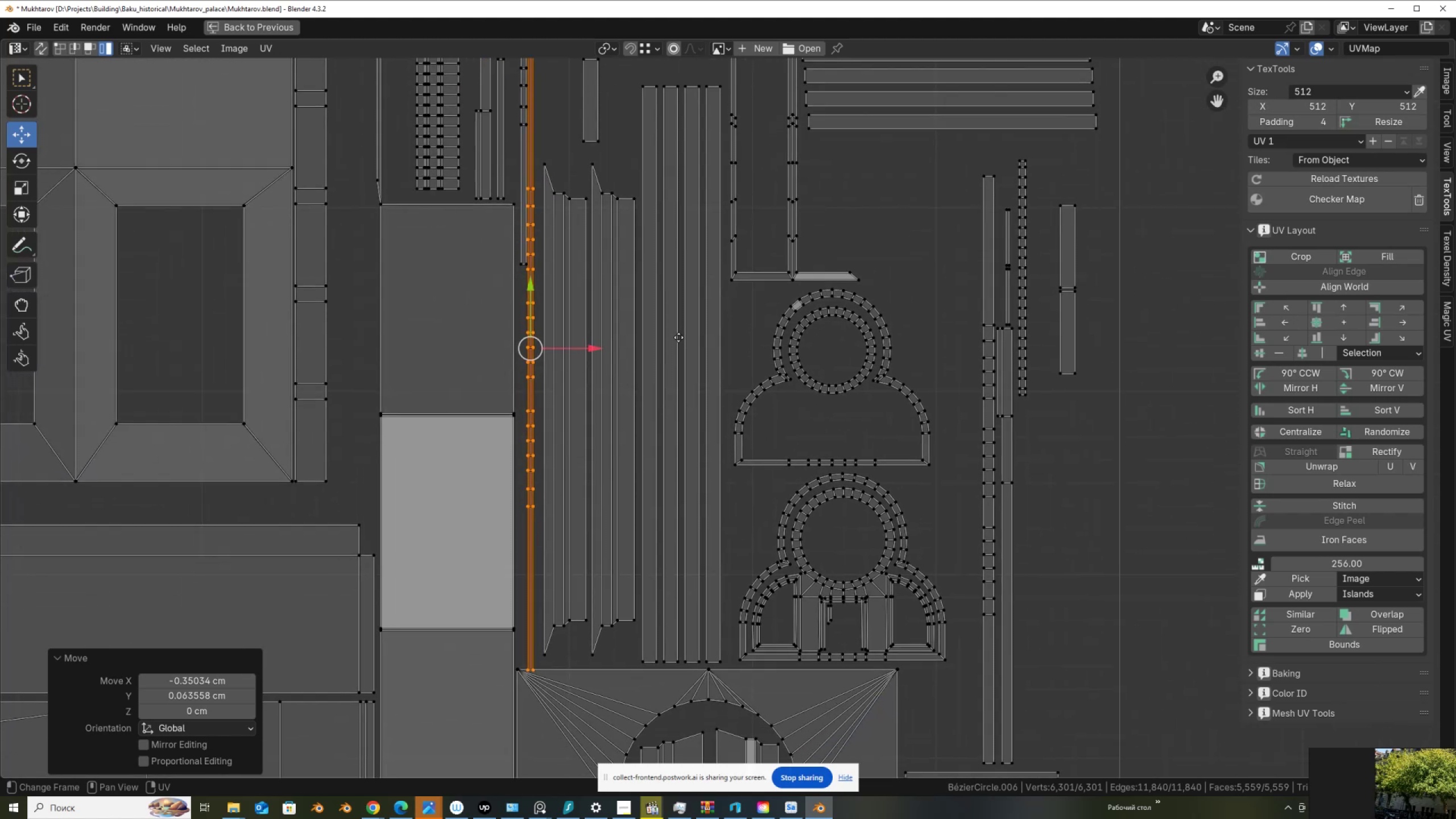 
key(G)
 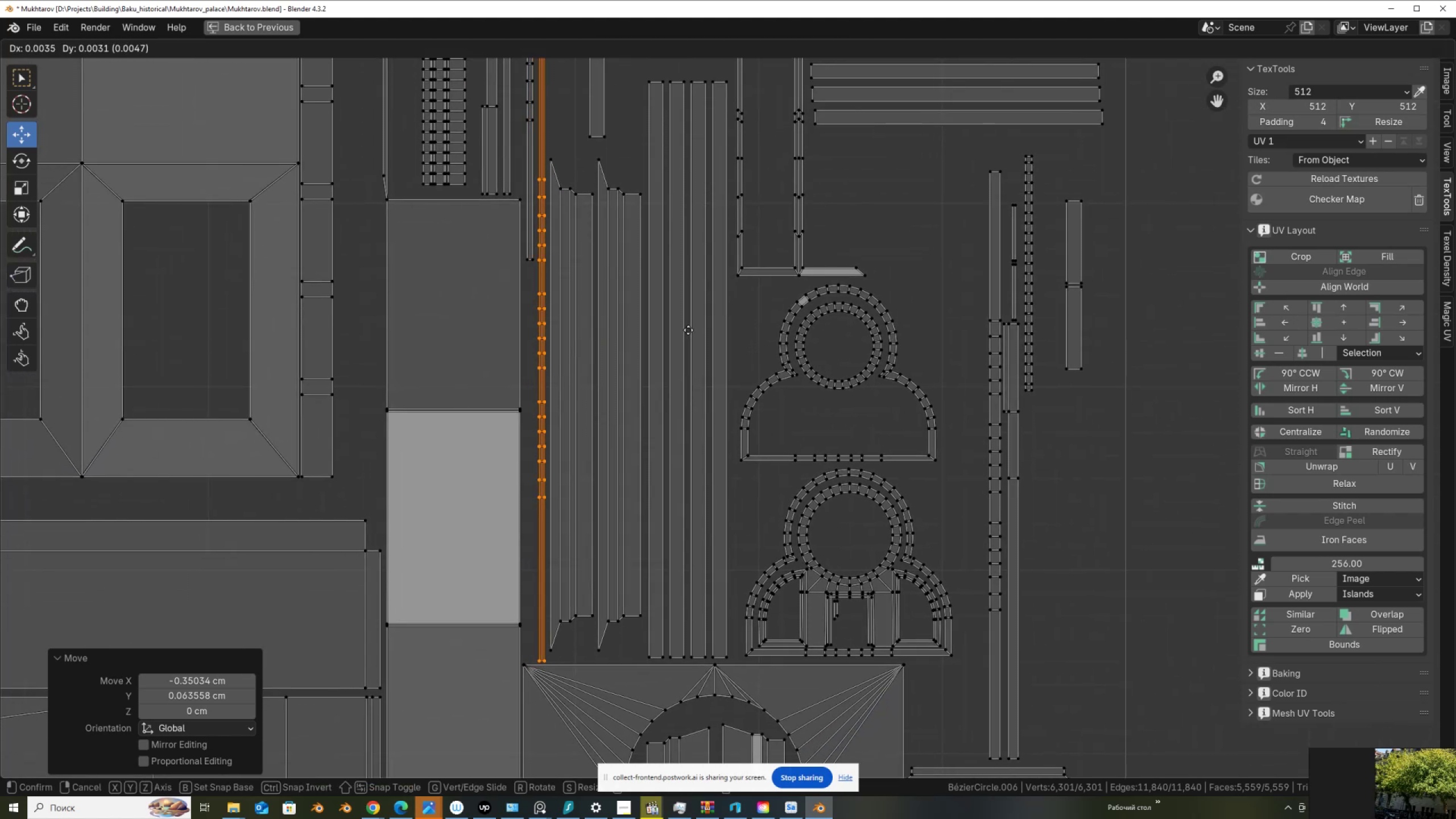 
left_click([688, 330])
 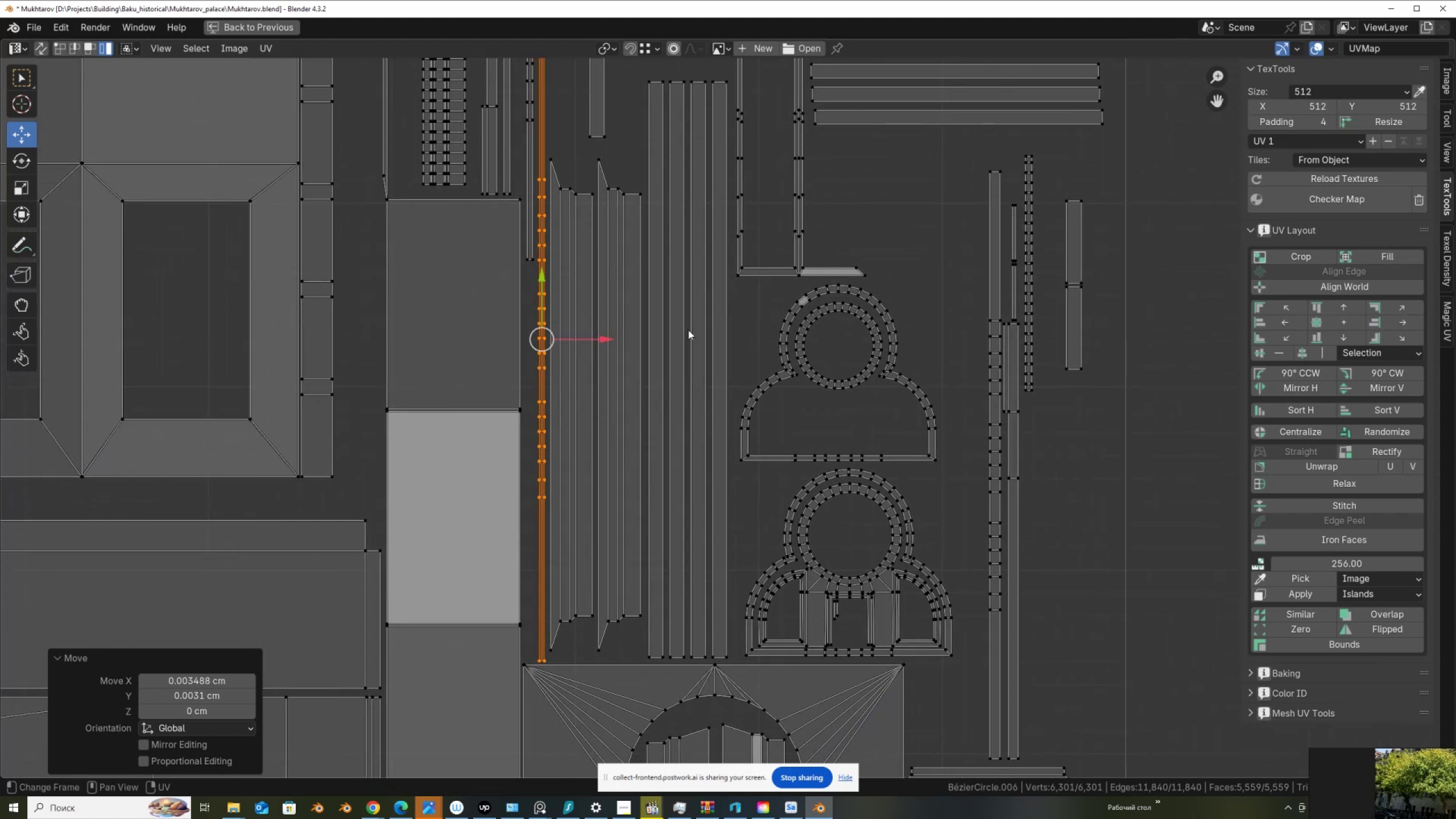 
scroll: coordinate [663, 467], scroll_direction: up, amount: 1.0
 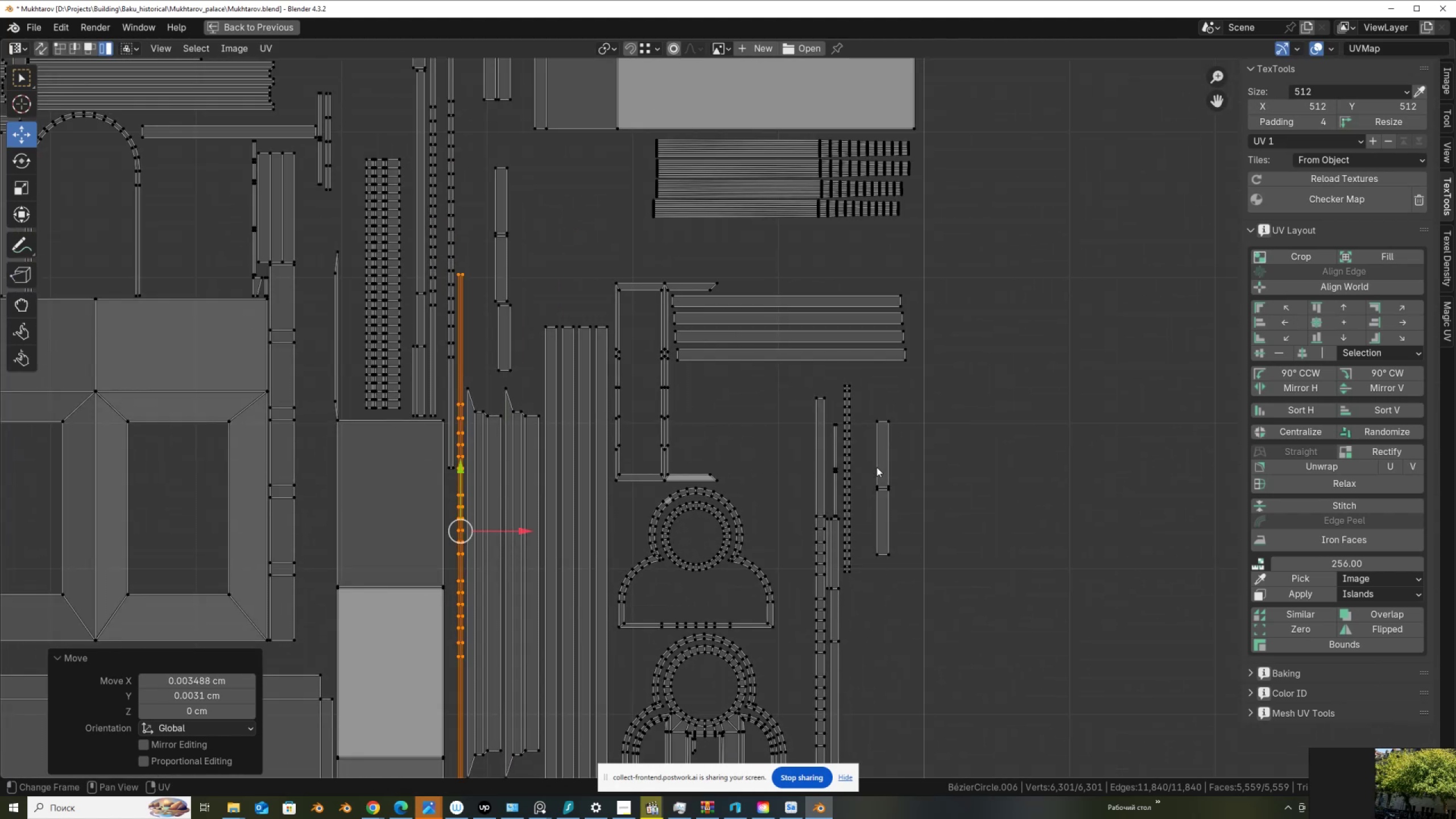 
left_click_drag(start_coordinate=[872, 476], to_coordinate=[894, 508])
 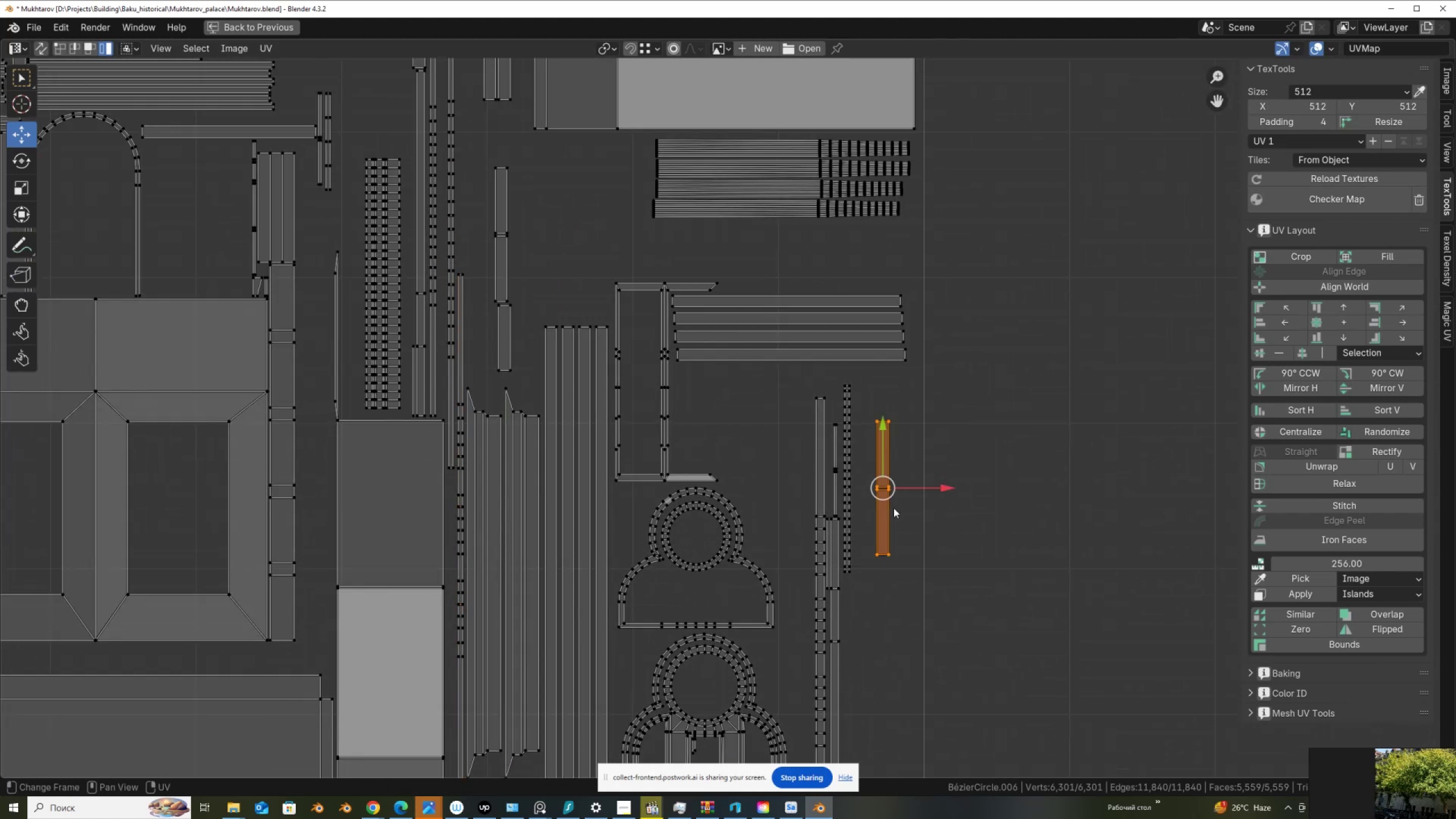 
key(G)
 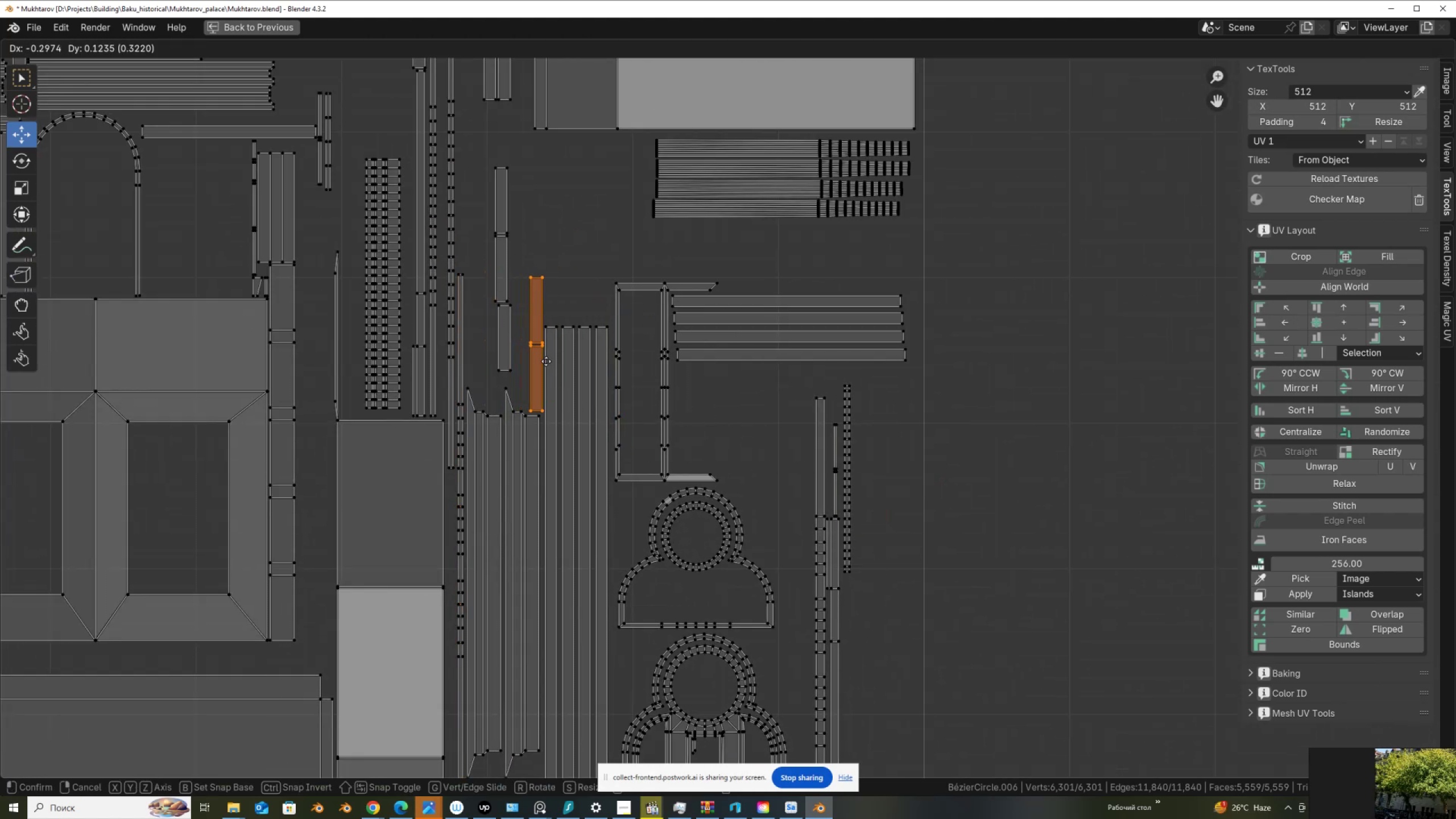 
left_click([544, 361])
 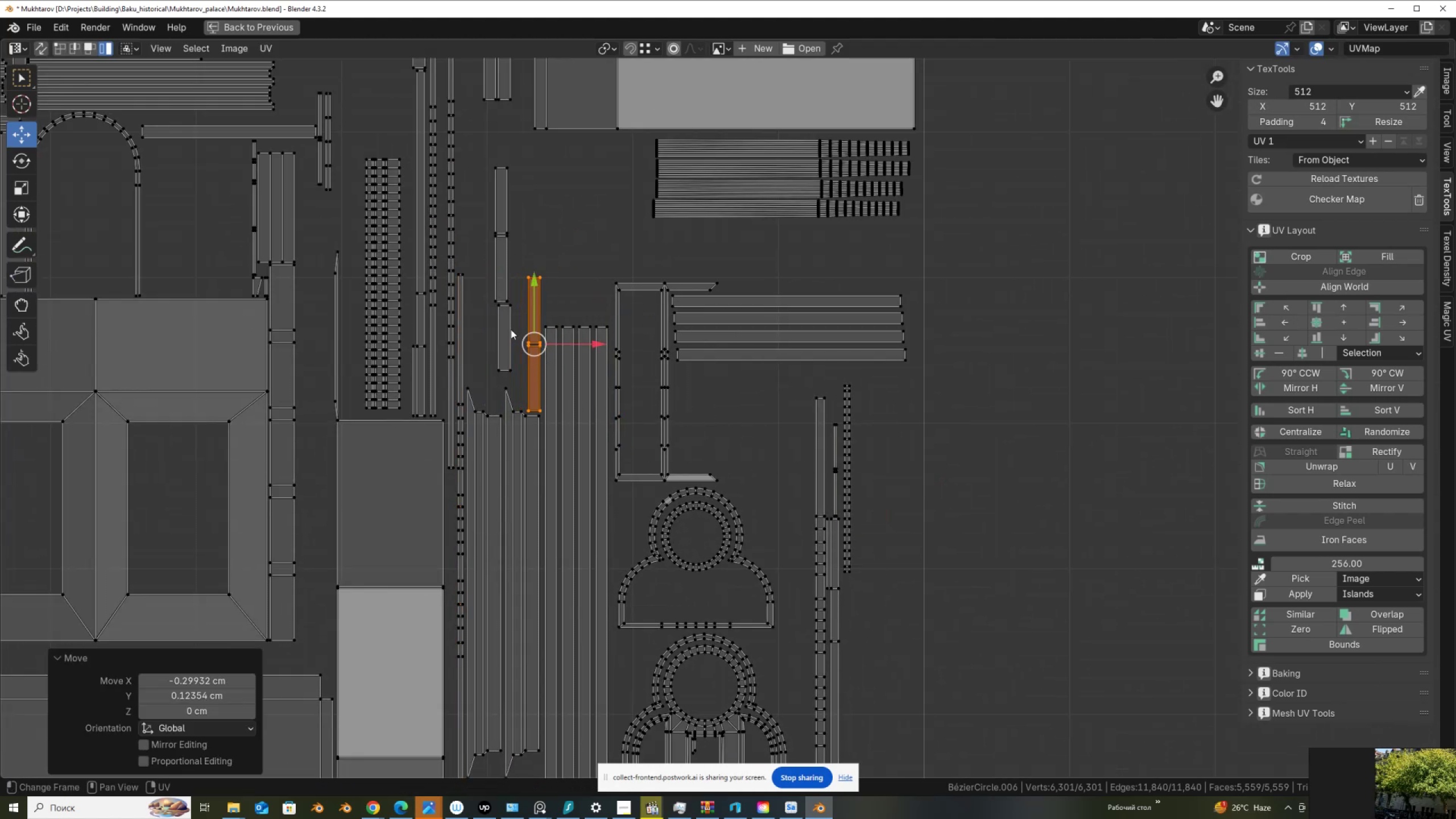 
left_click([511, 330])
 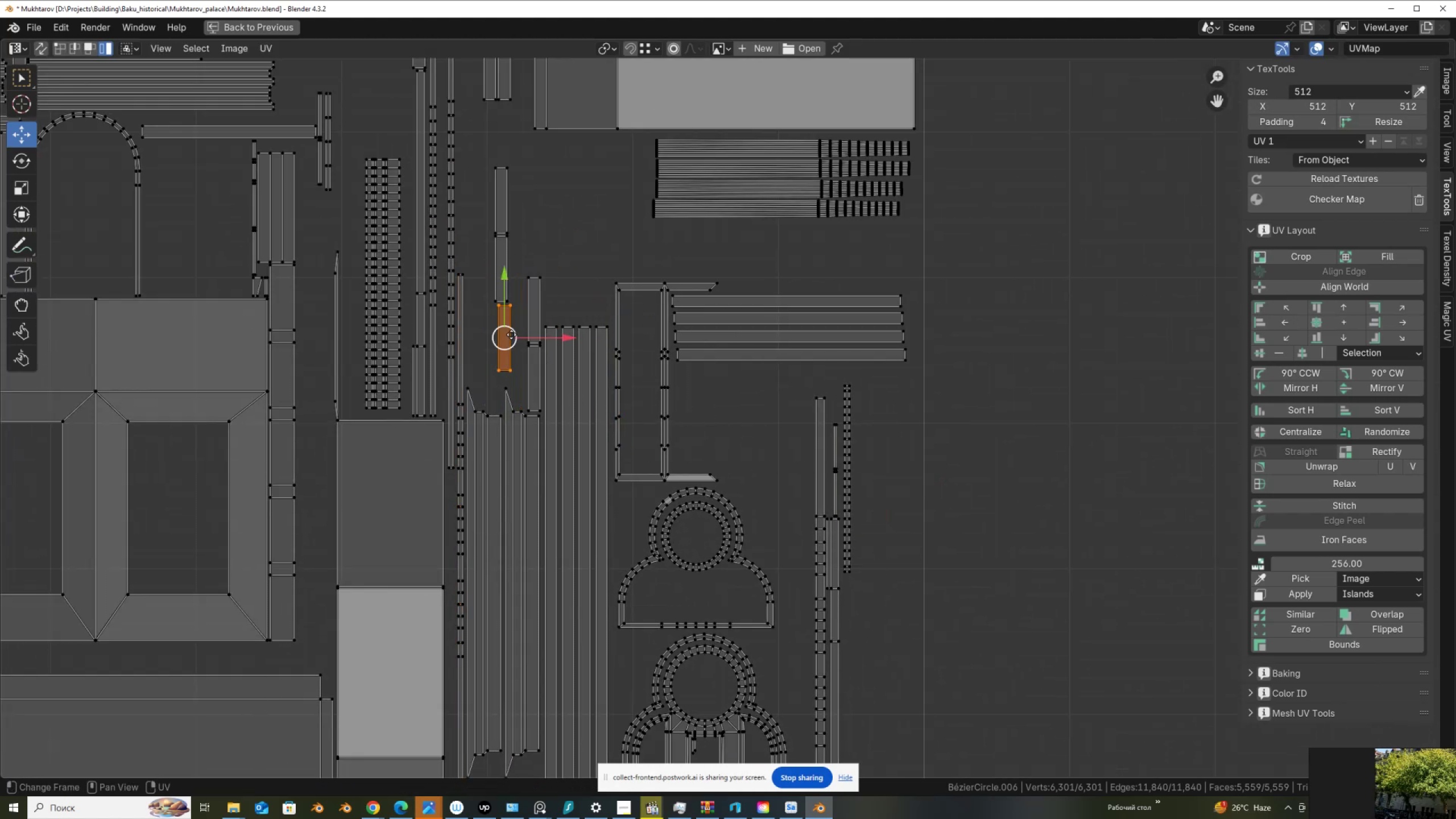 
key(G)
 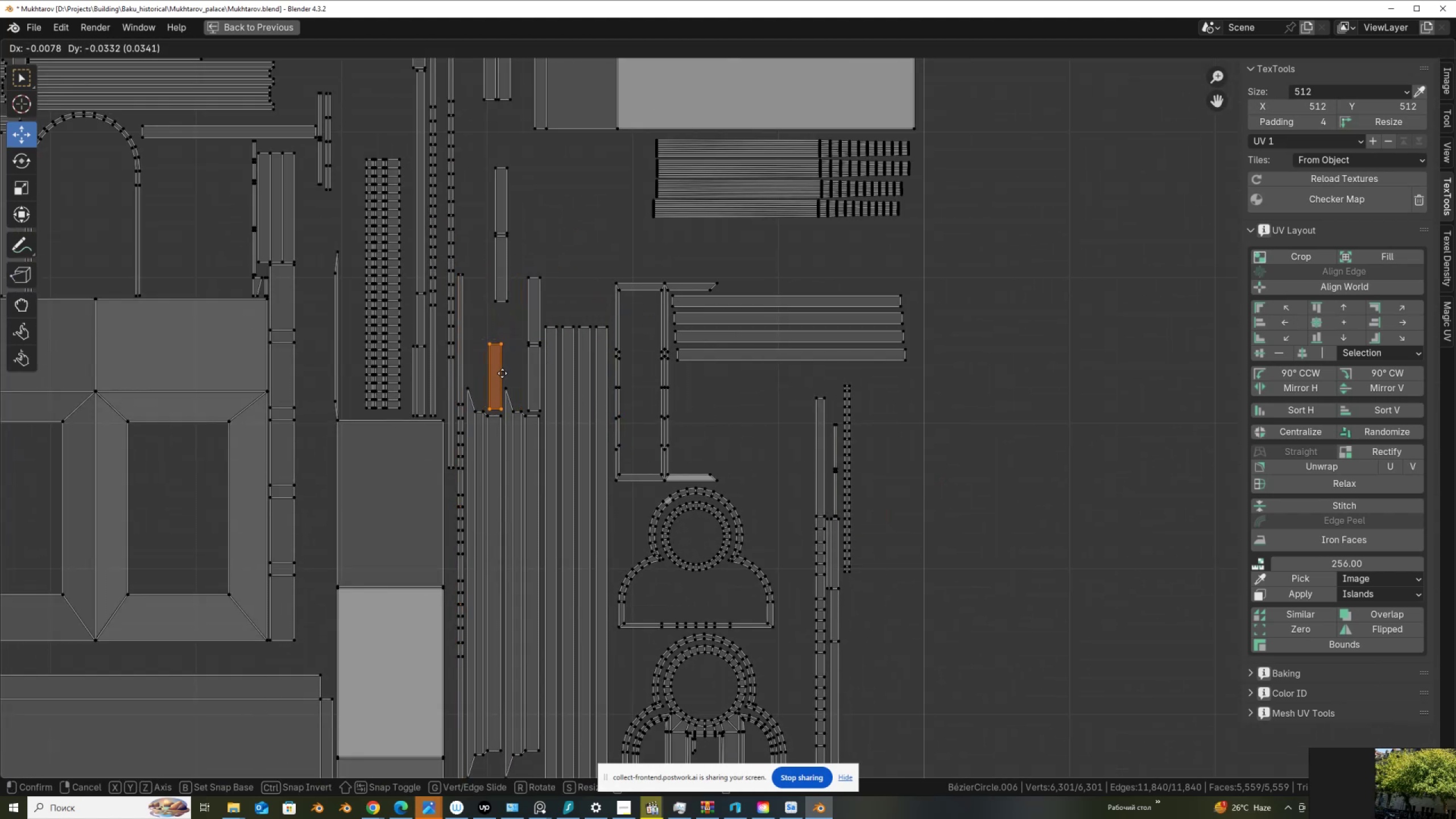 
left_click([502, 373])
 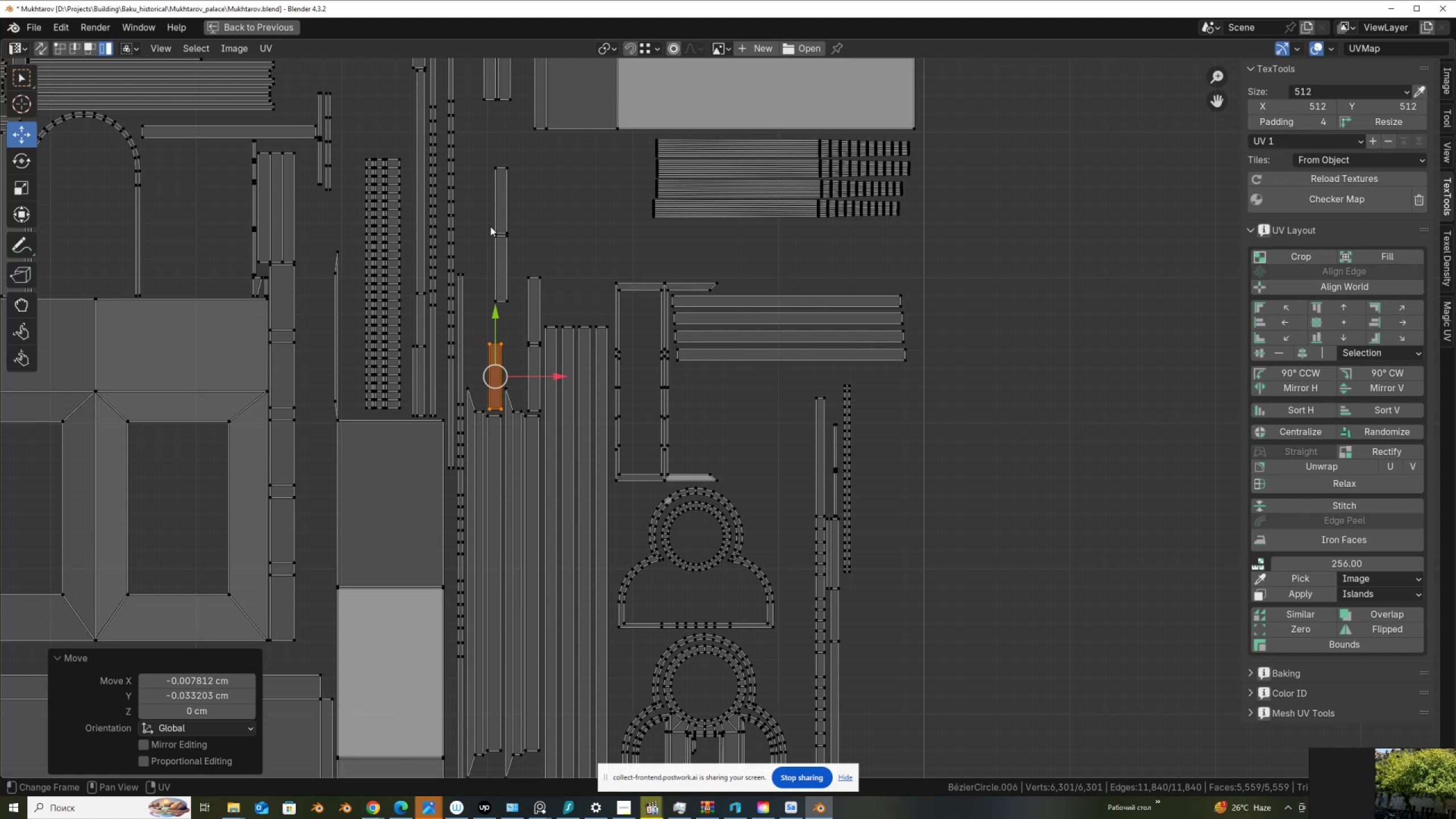 
left_click_drag(start_coordinate=[494, 220], to_coordinate=[516, 243])
 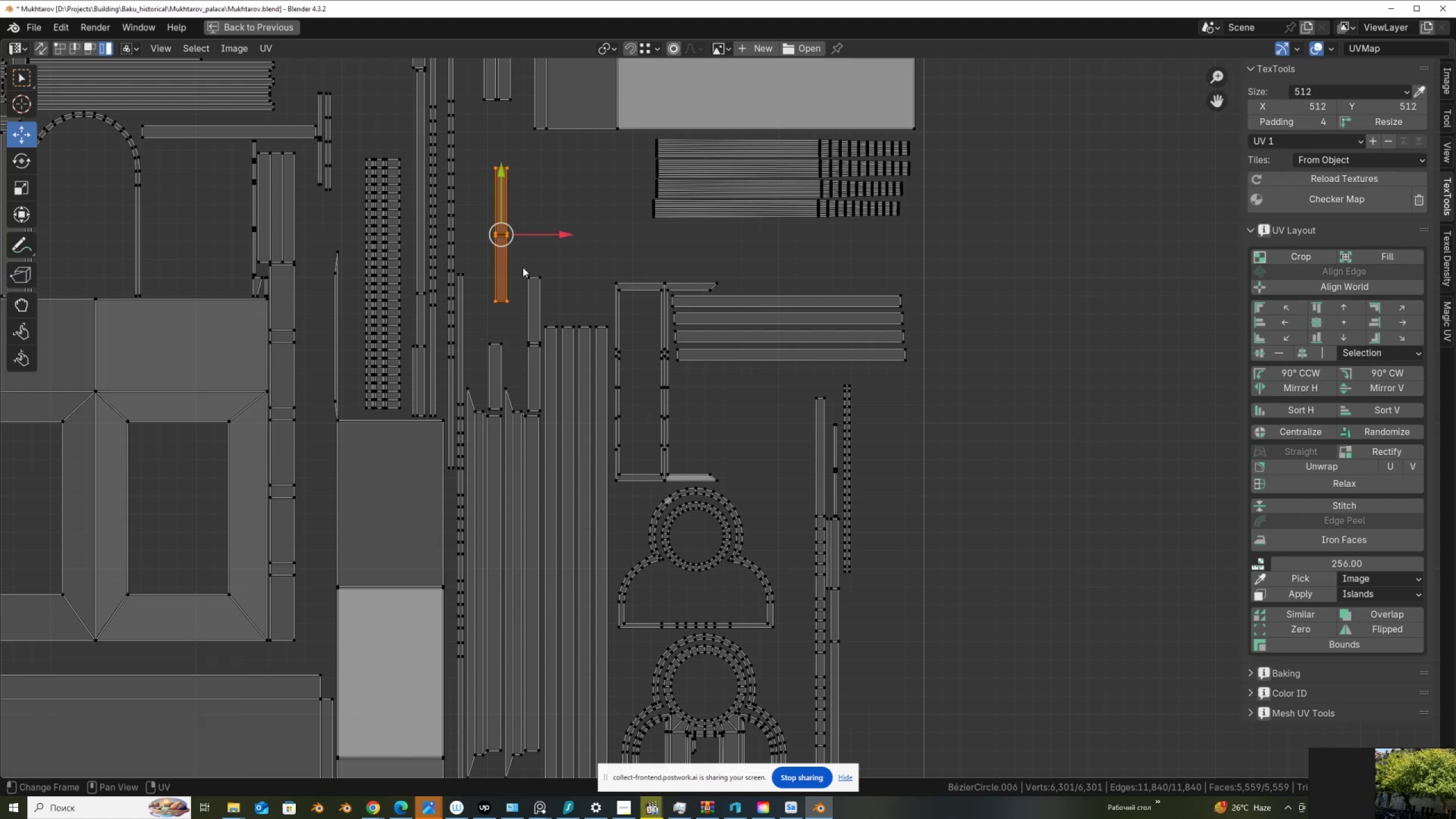 
key(G)
 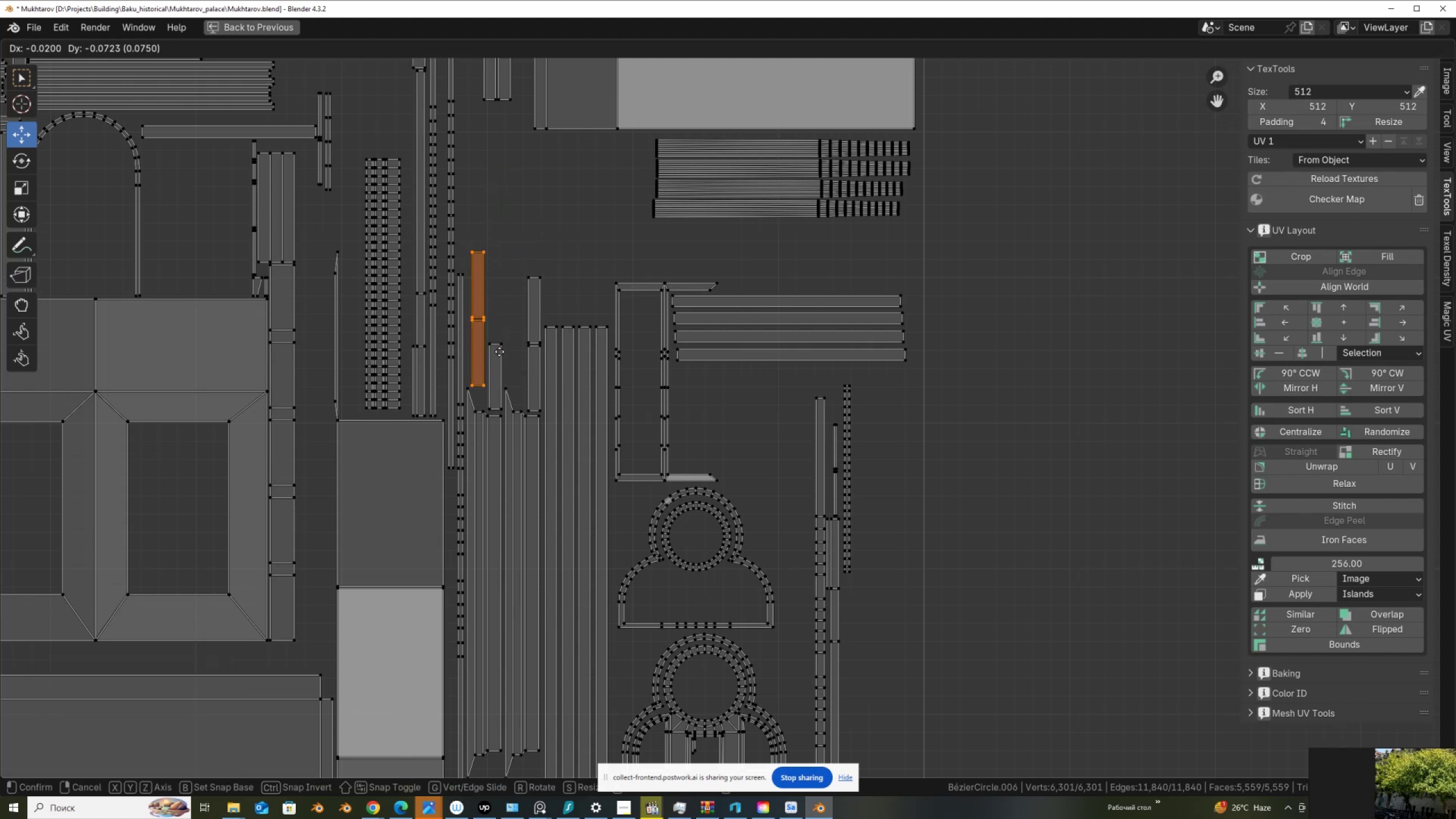 
left_click([499, 351])
 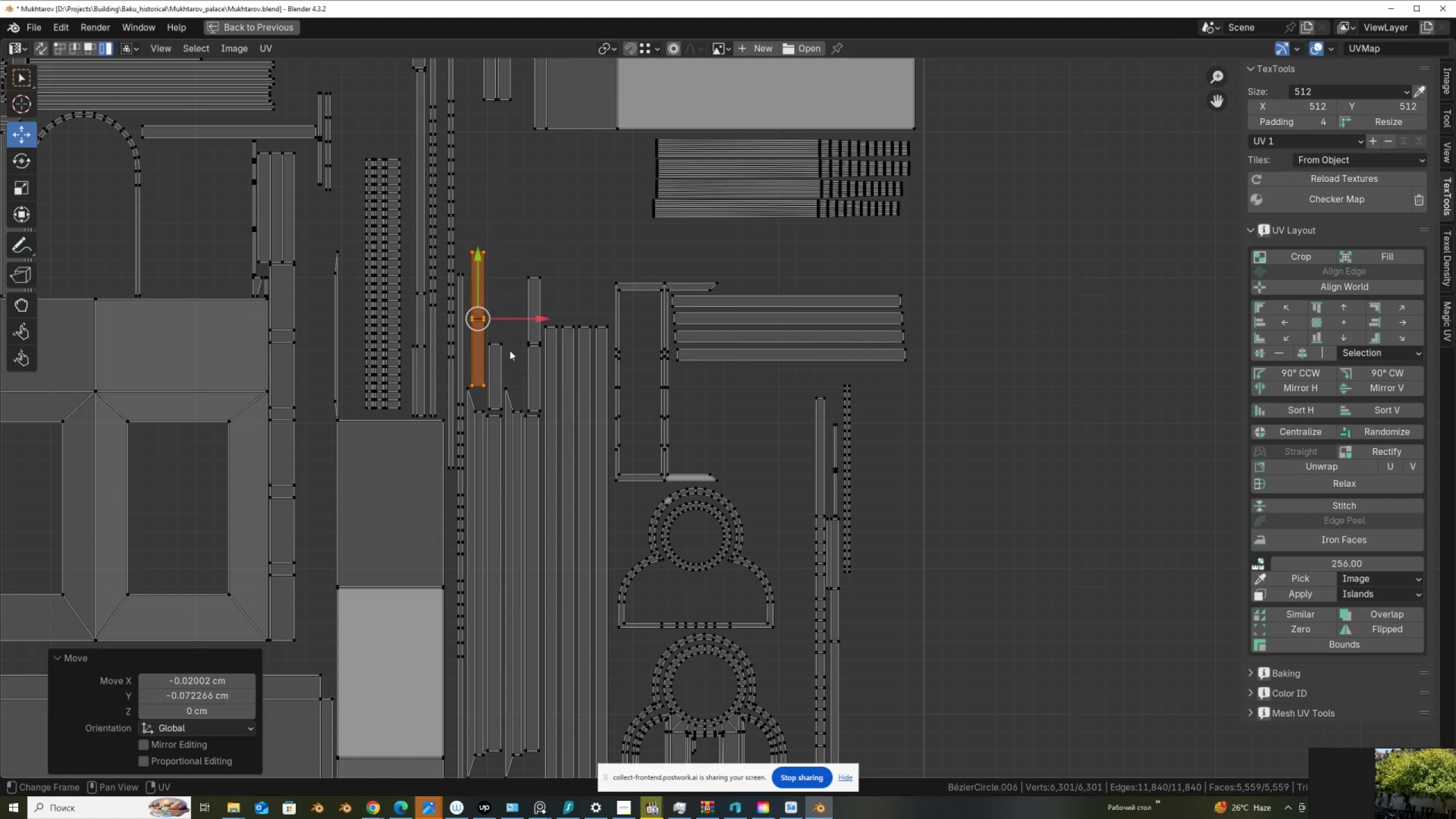 
scroll: coordinate [565, 362], scroll_direction: down, amount: 5.0
 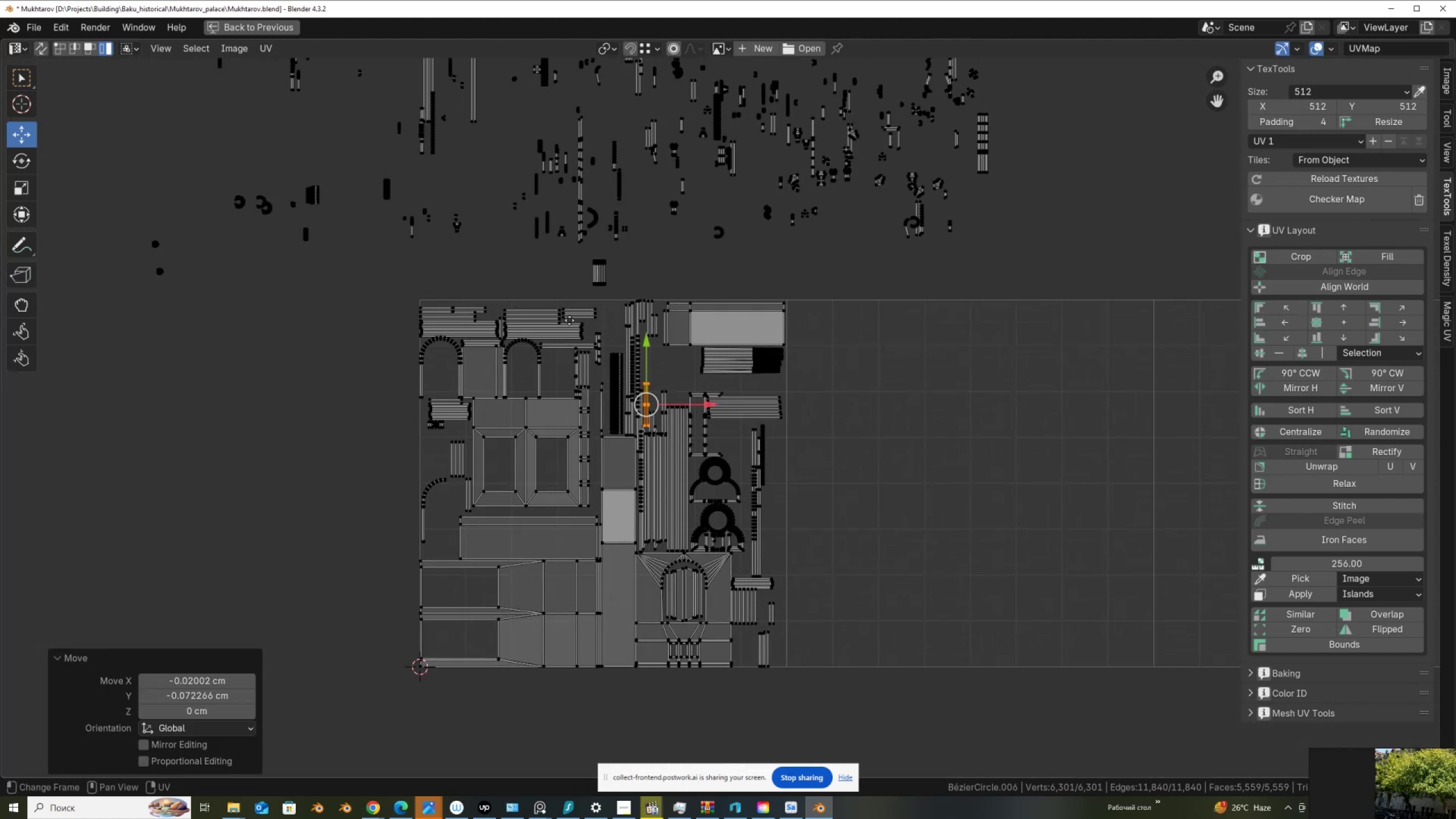 
scroll: coordinate [647, 462], scroll_direction: up, amount: 2.0
 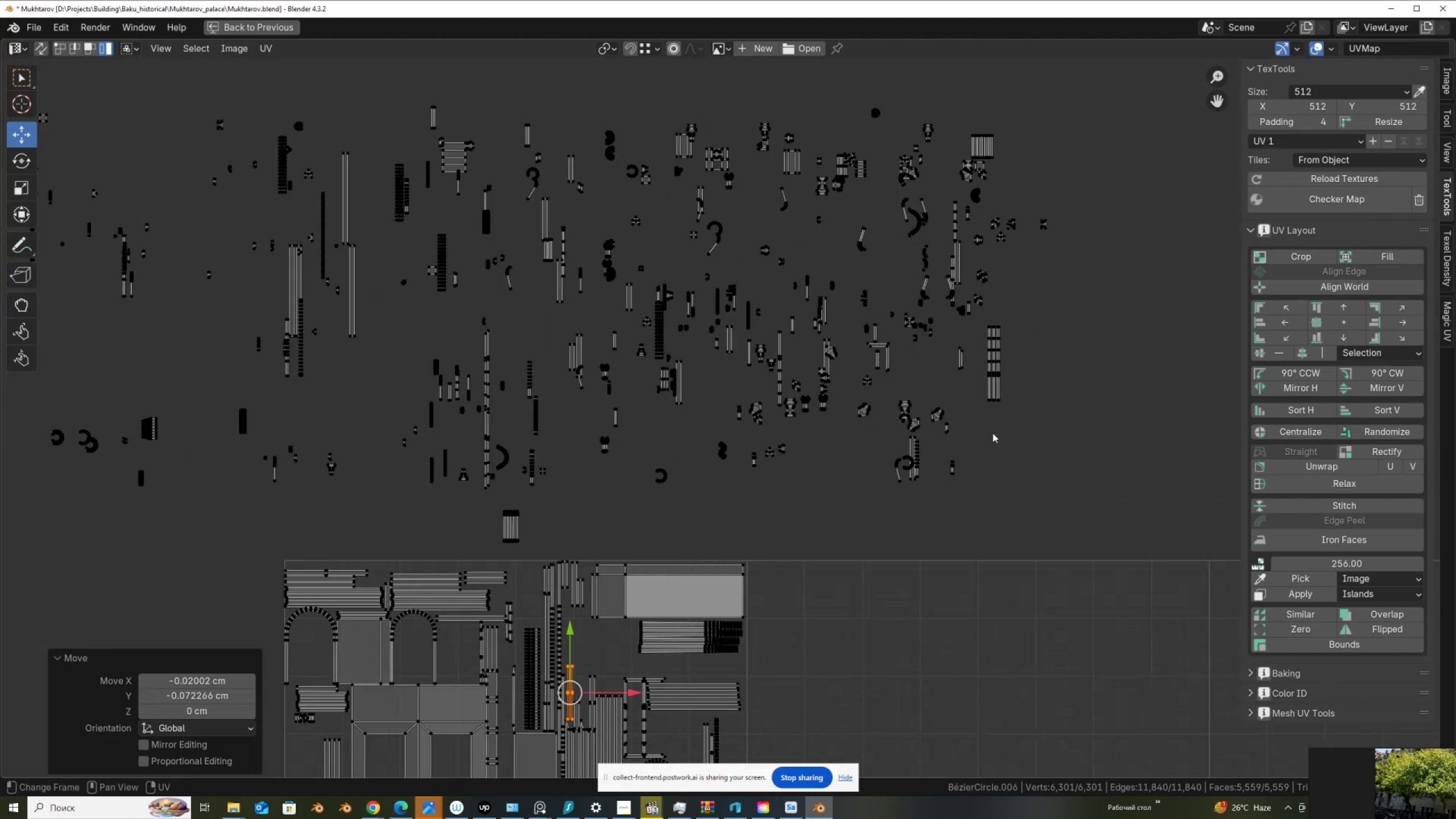 
left_click_drag(start_coordinate=[1008, 431], to_coordinate=[971, 380])
 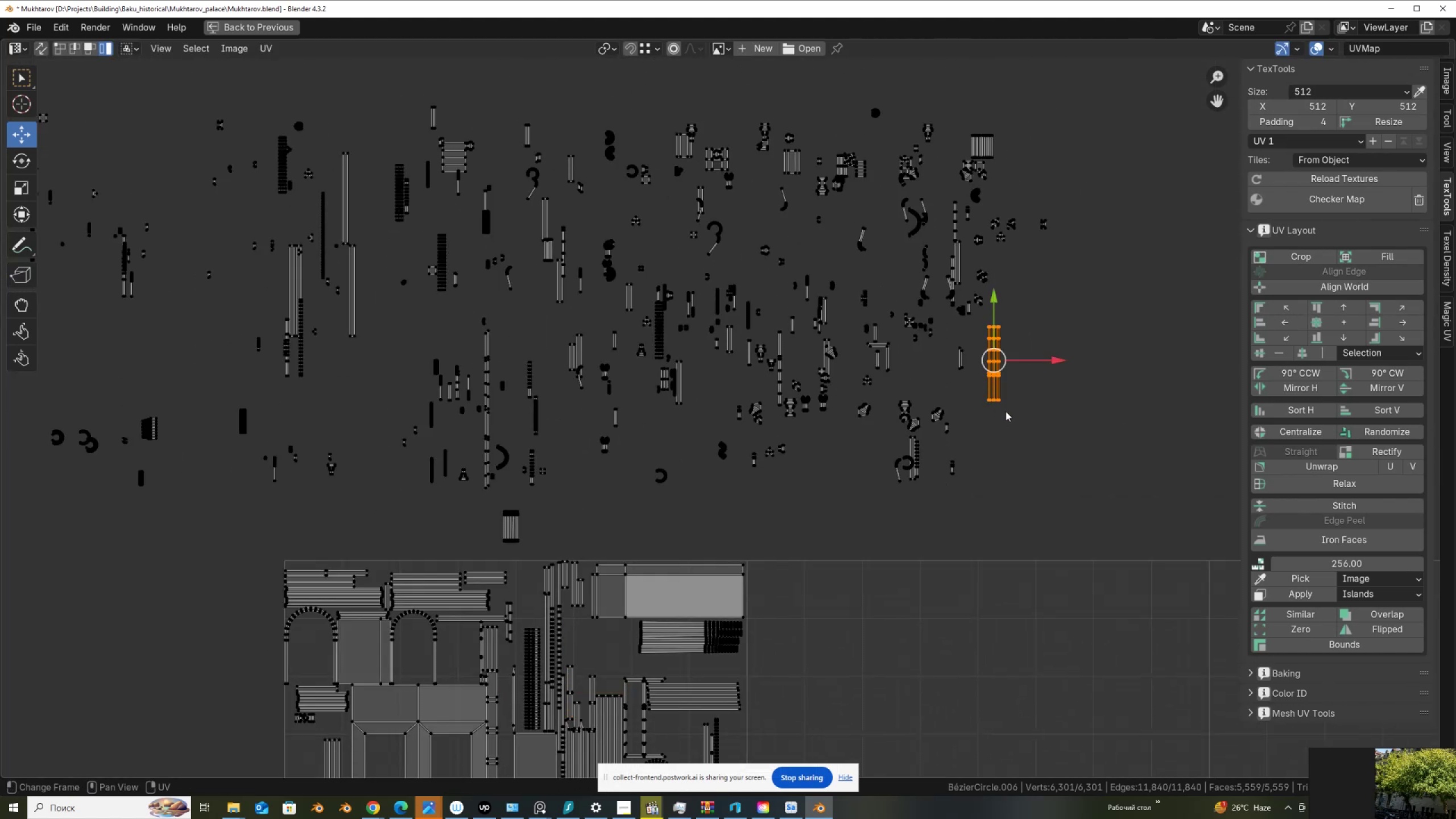 
key(G)
 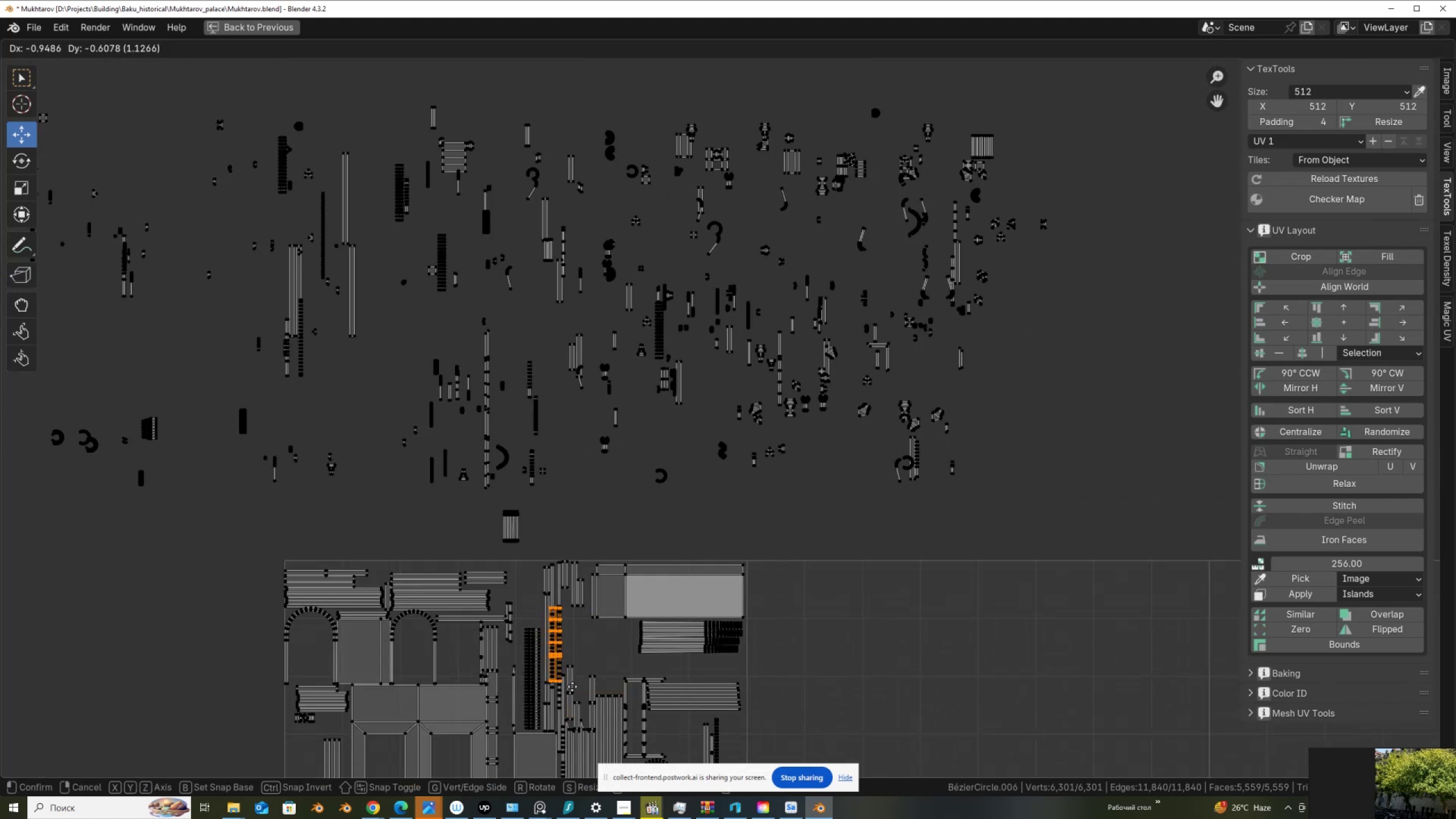 
left_click([577, 685])
 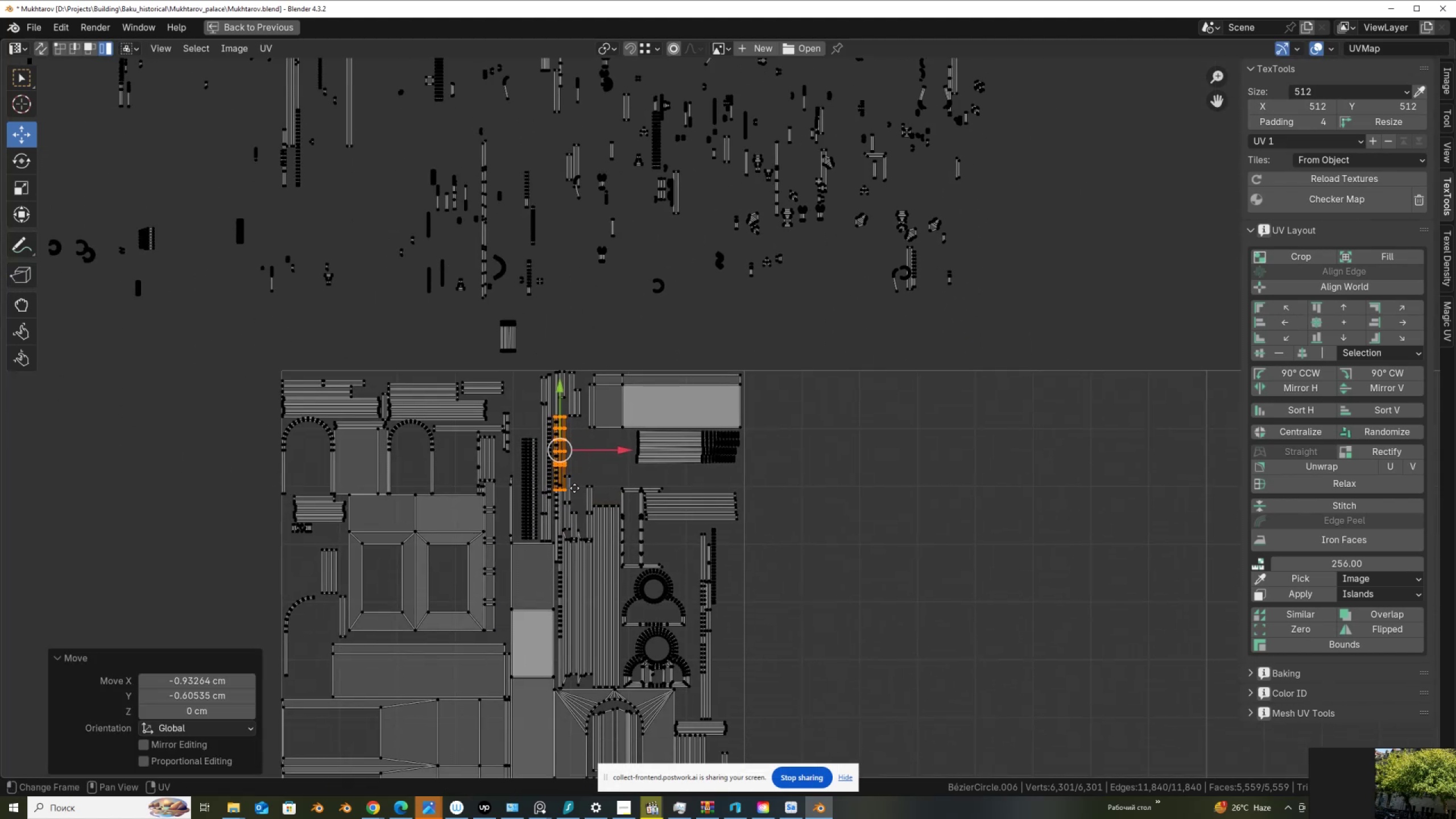 
scroll: coordinate [574, 488], scroll_direction: up, amount: 4.0
 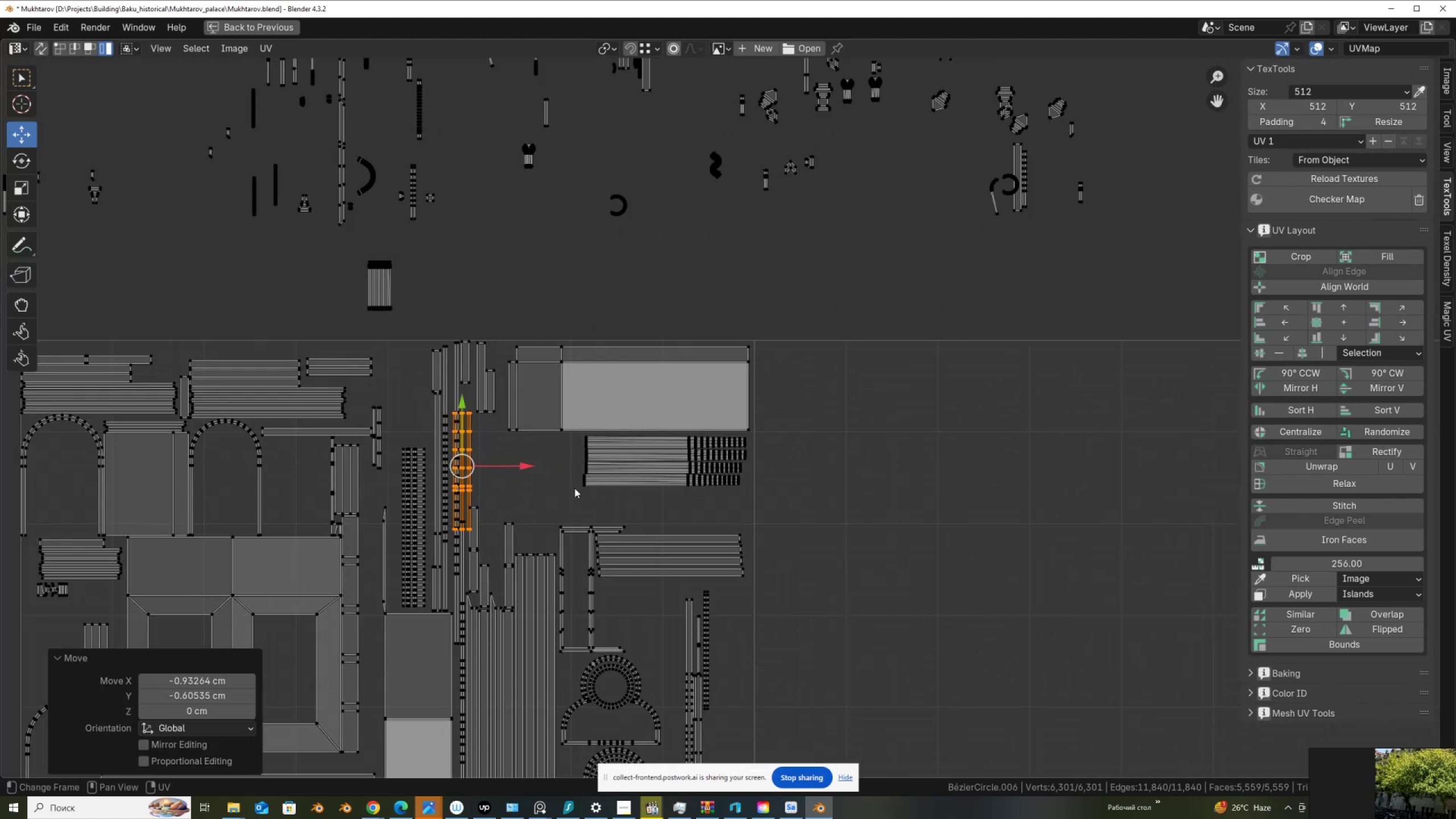 
key(G)
 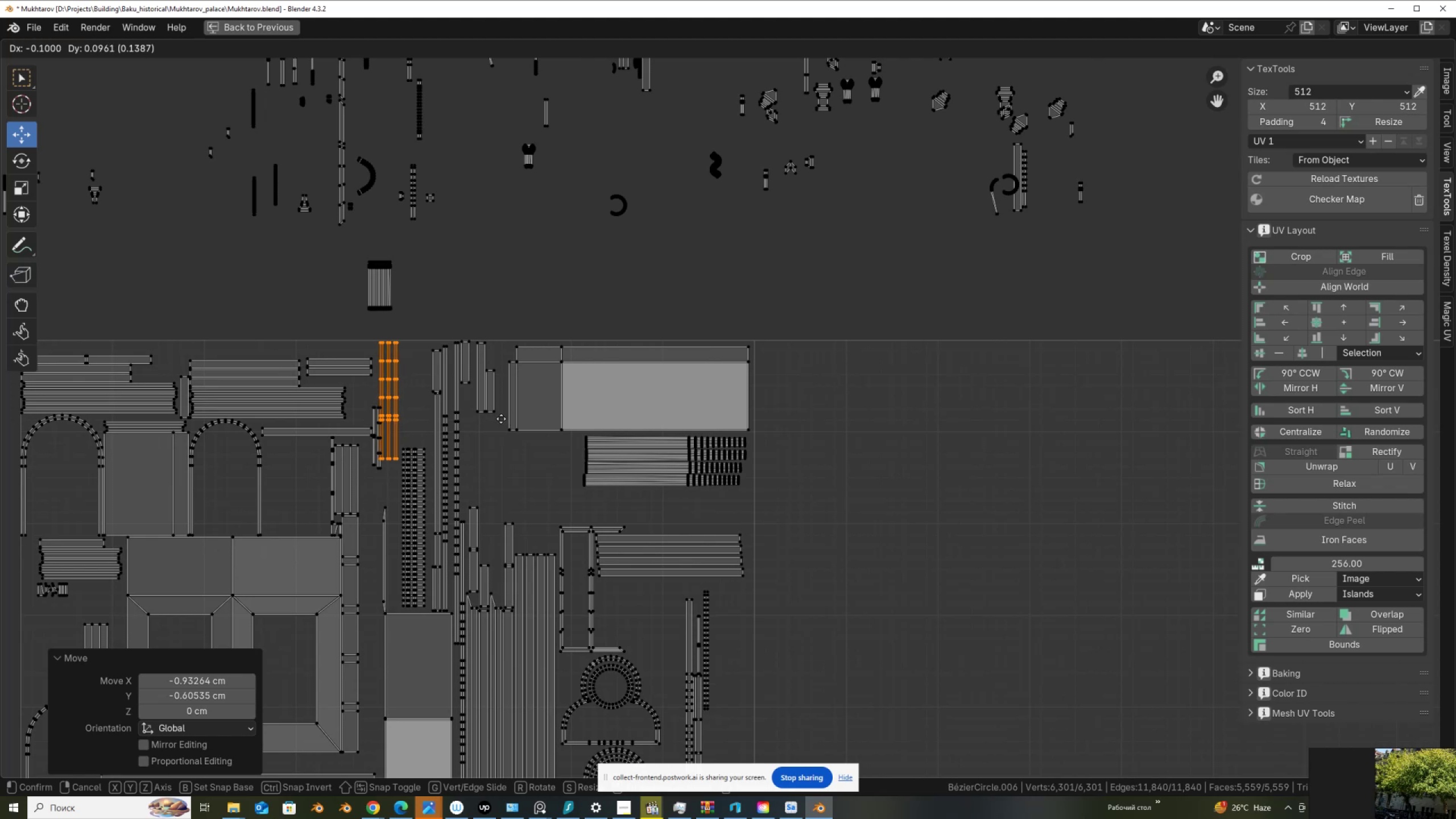 
left_click([499, 420])
 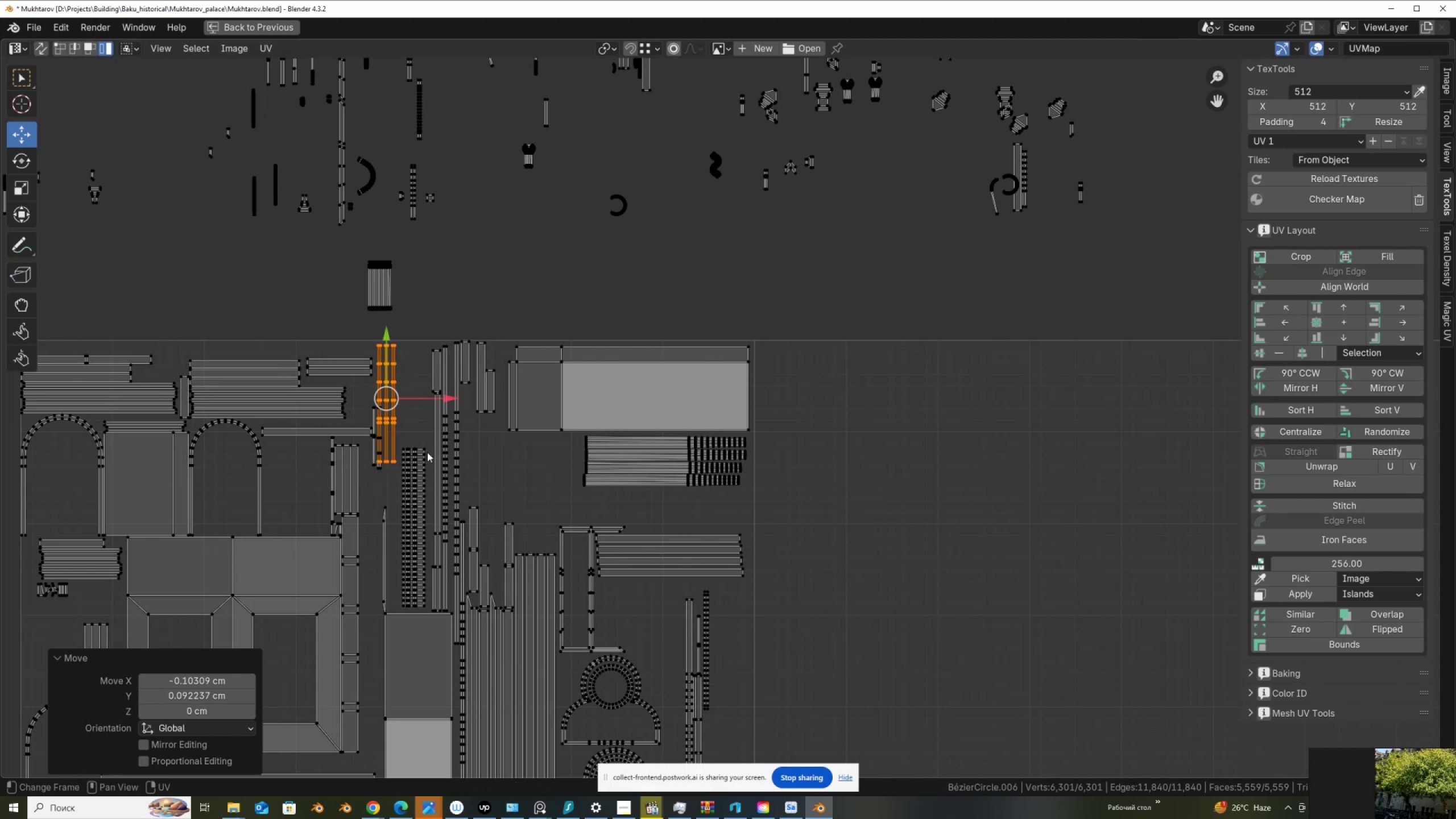 
scroll: coordinate [352, 471], scroll_direction: up, amount: 3.0
 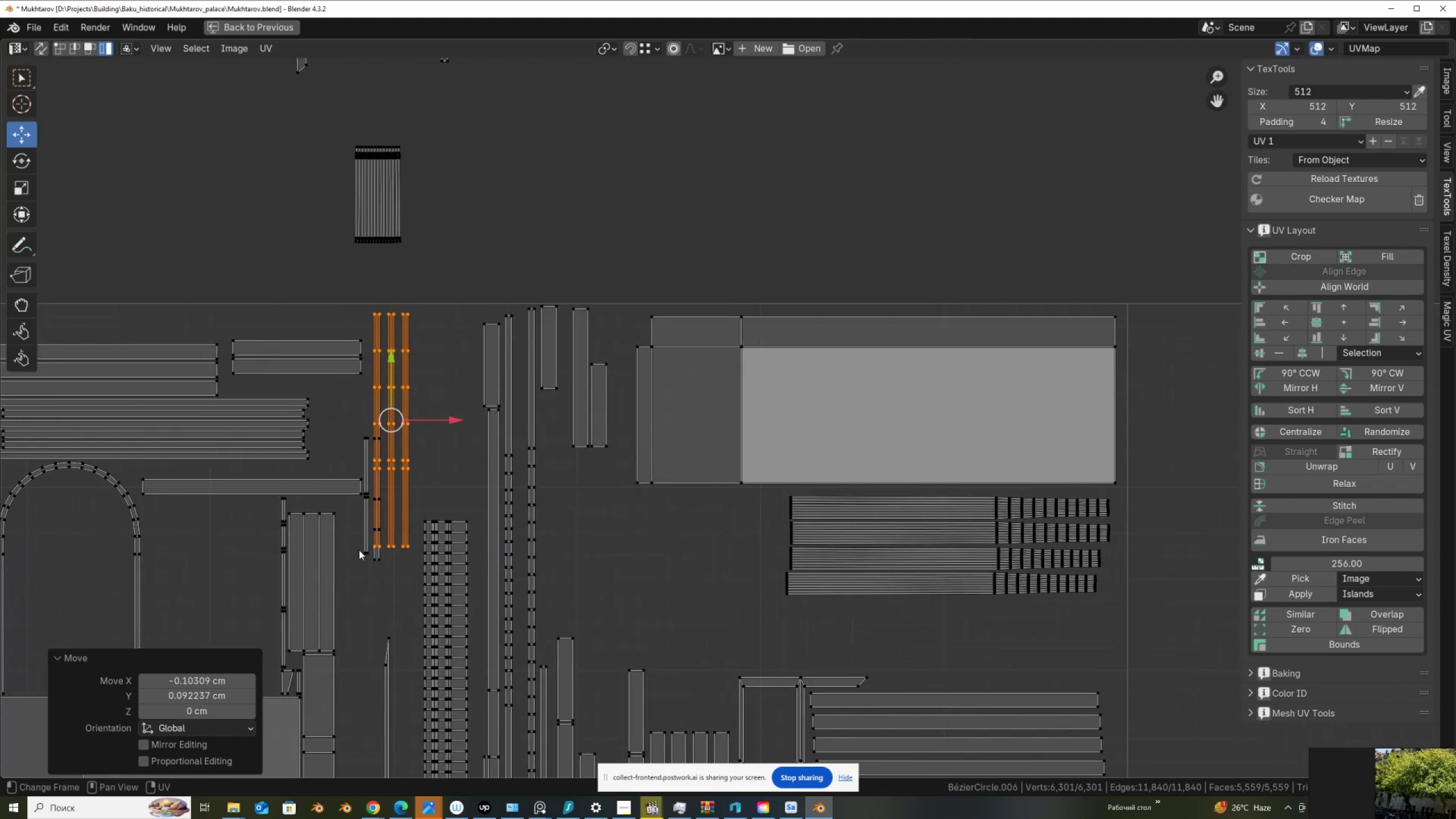 
left_click_drag(start_coordinate=[354, 549], to_coordinate=[394, 573])
 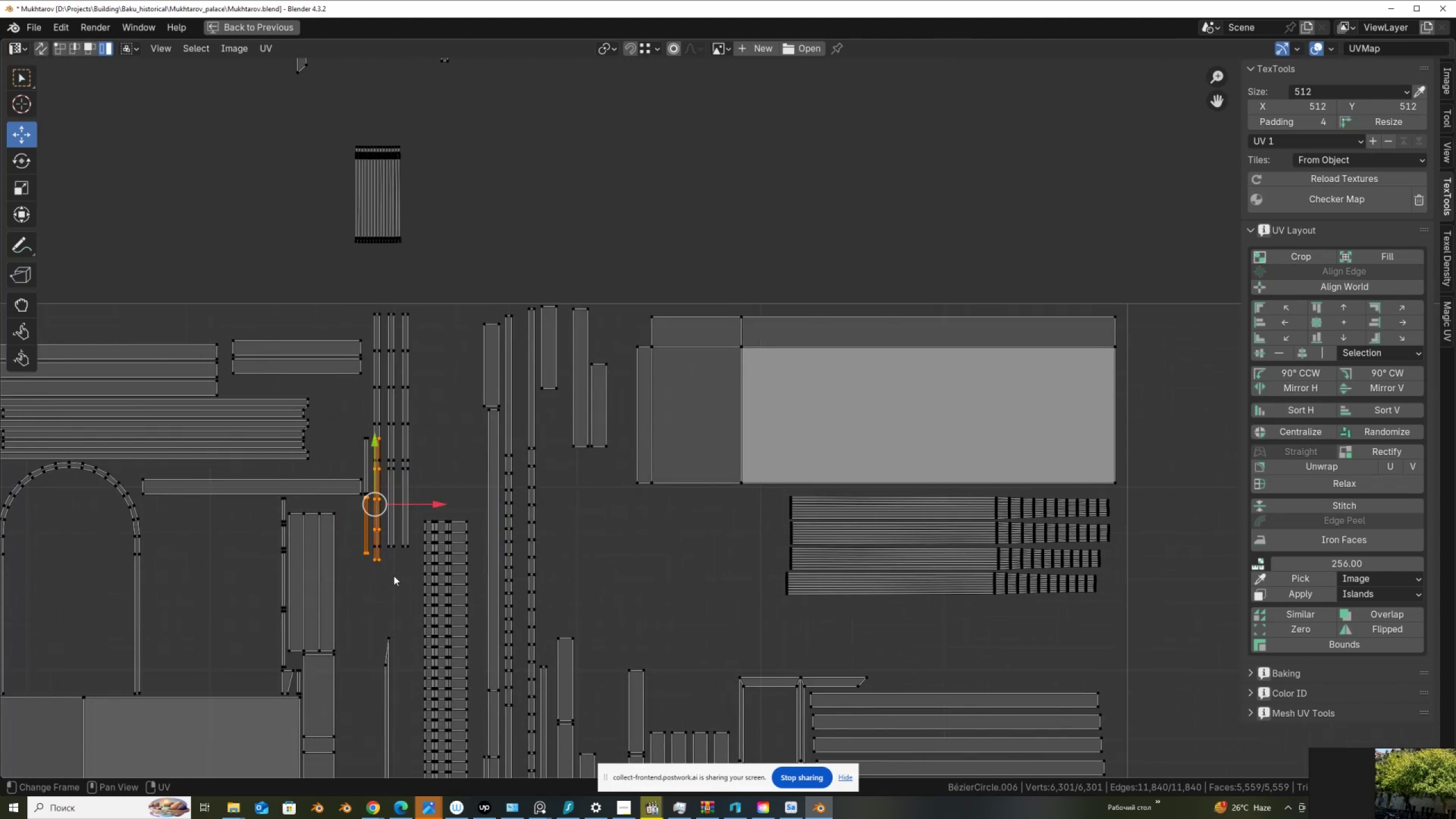 
key(G)
 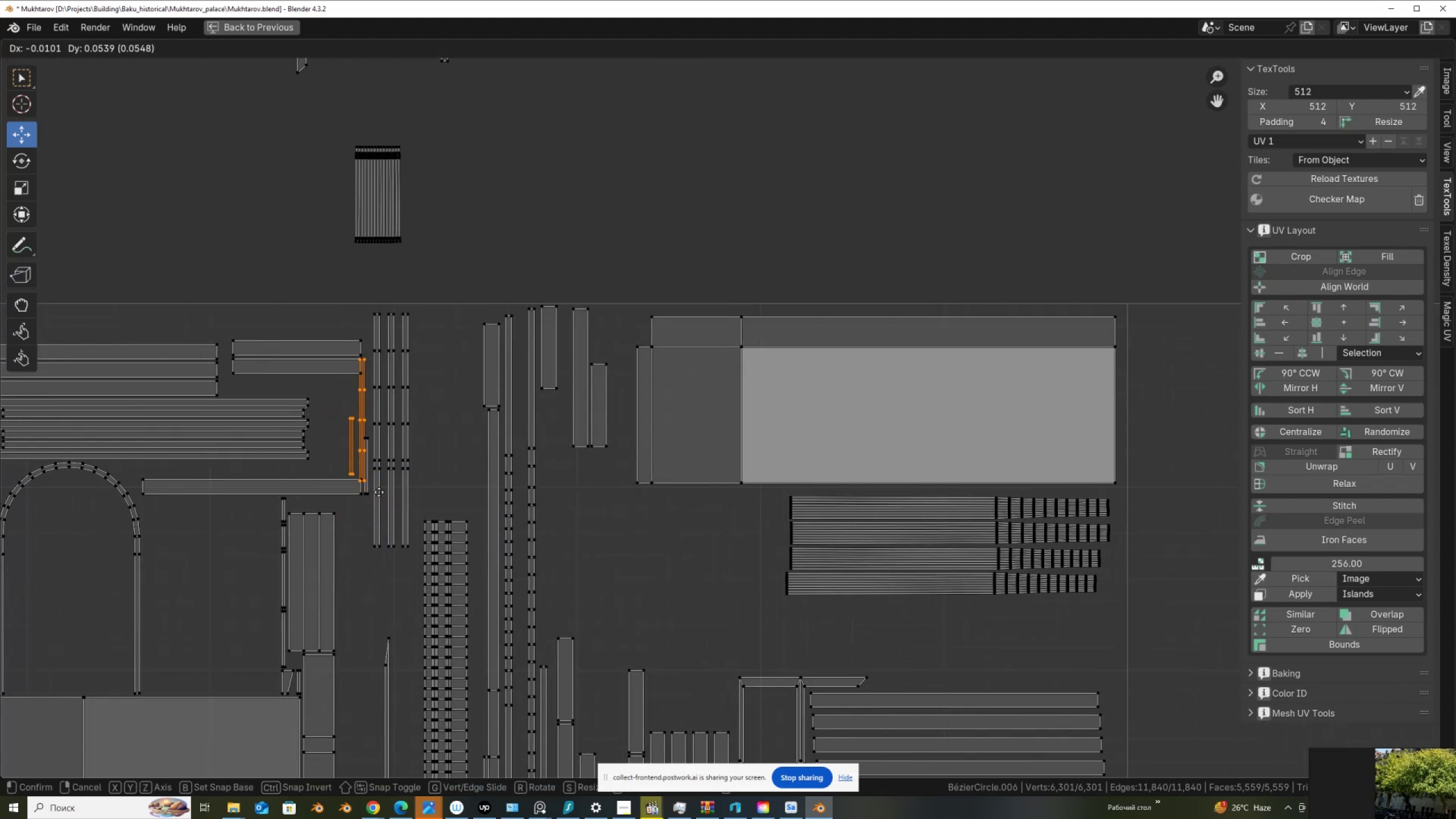 
right_click([379, 492])
 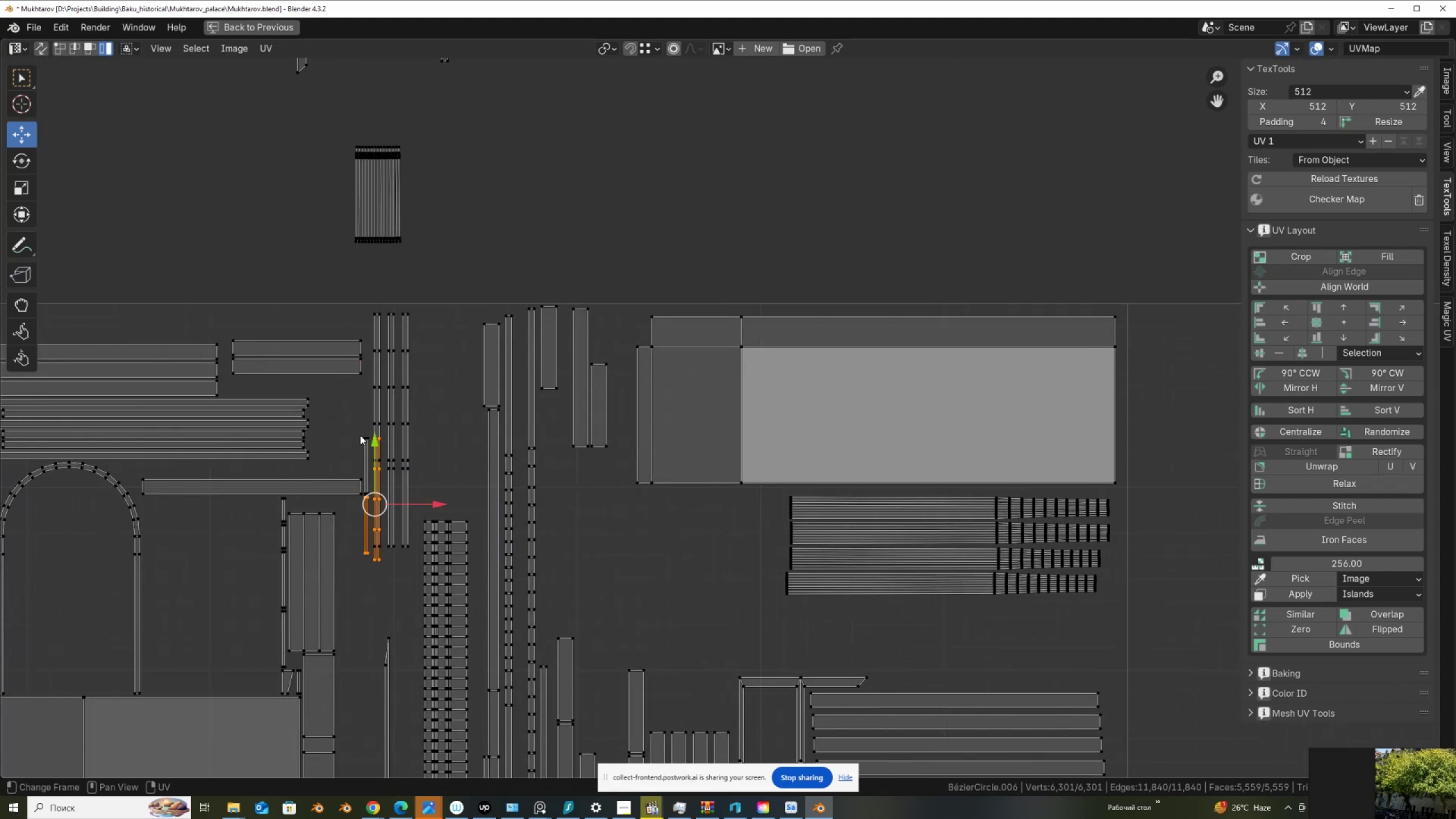 
left_click([360, 435])
 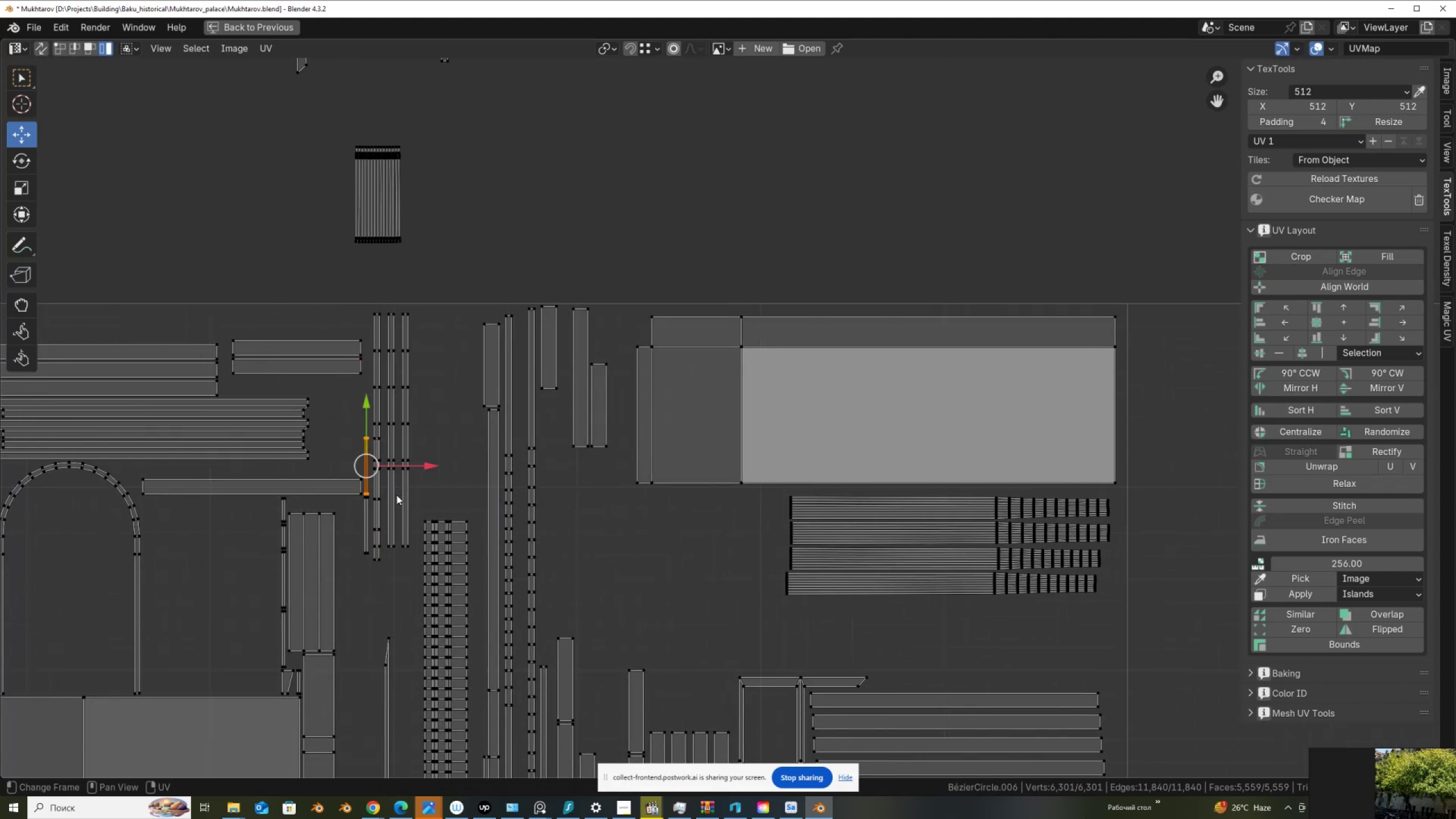 
key(G)
 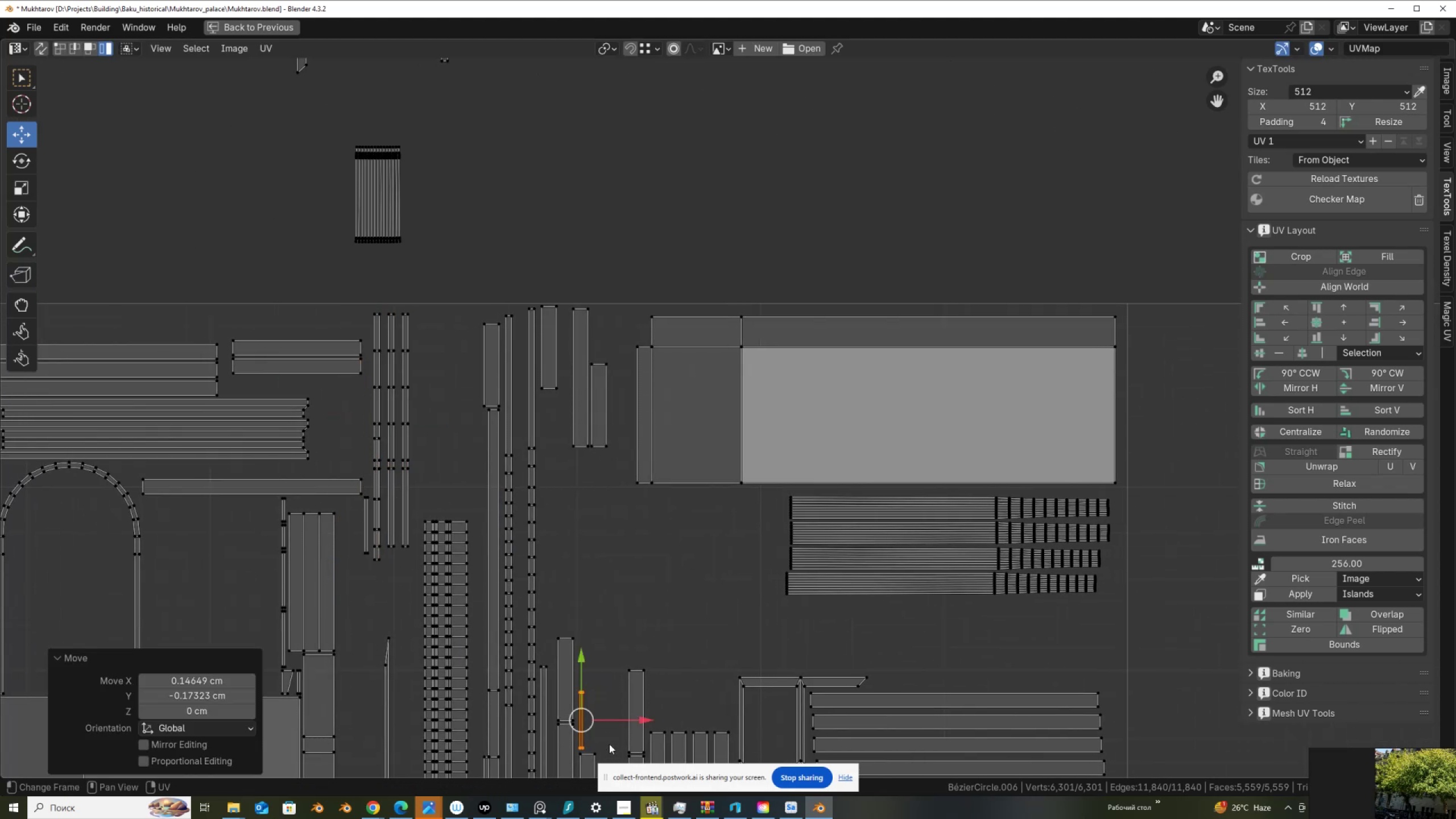 
left_click([363, 553])
 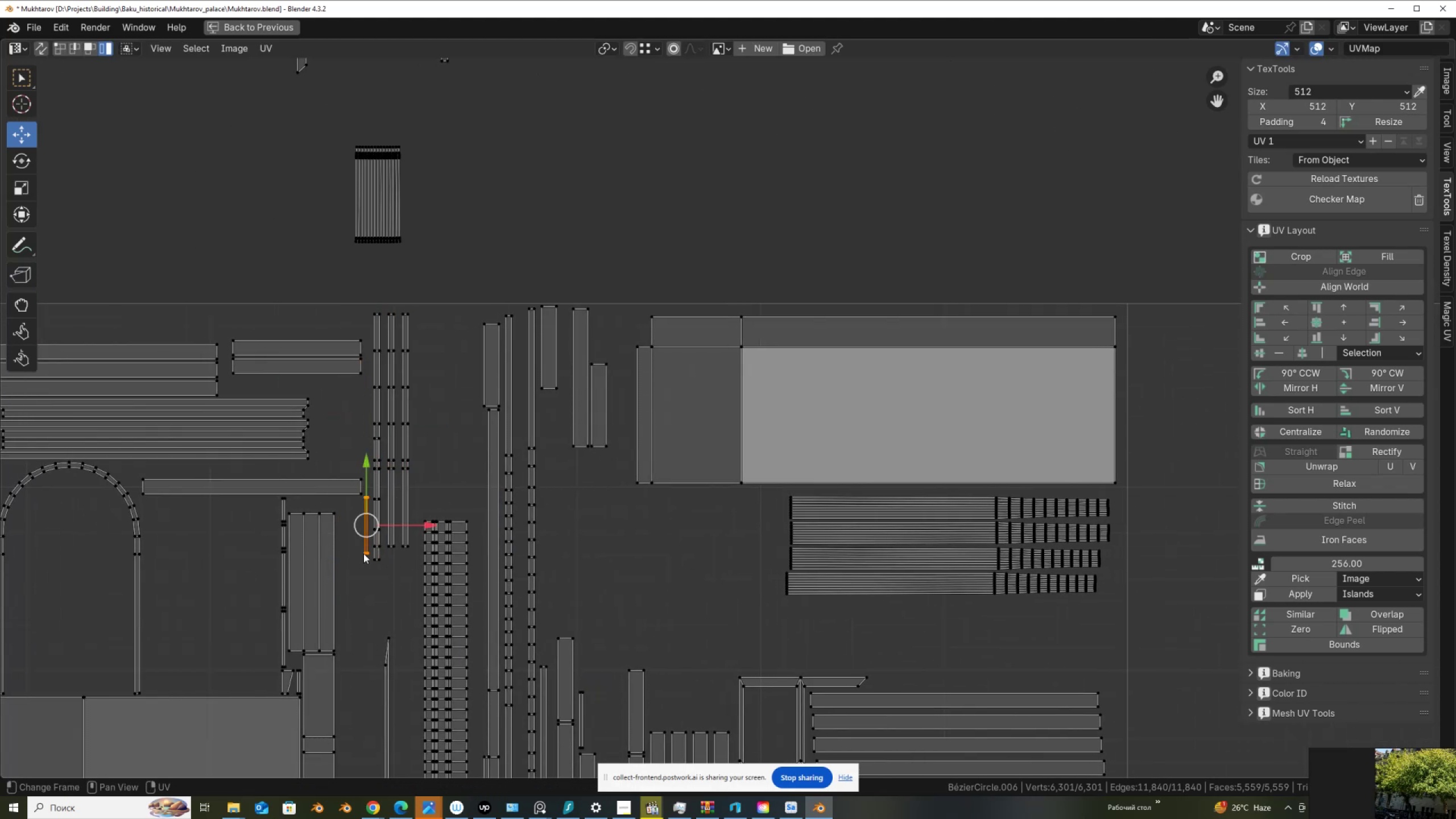 
key(G)
 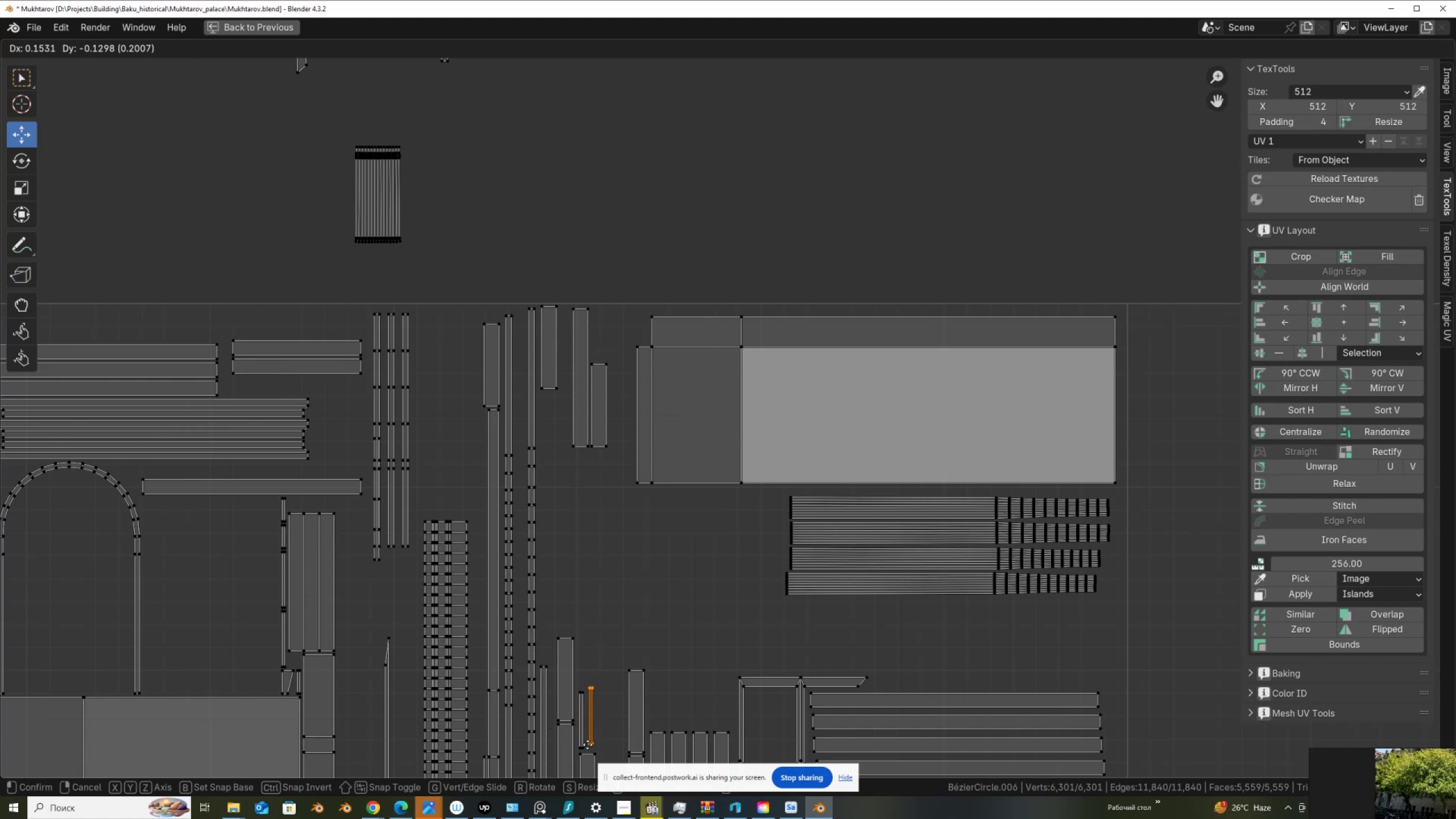 
left_click([588, 746])
 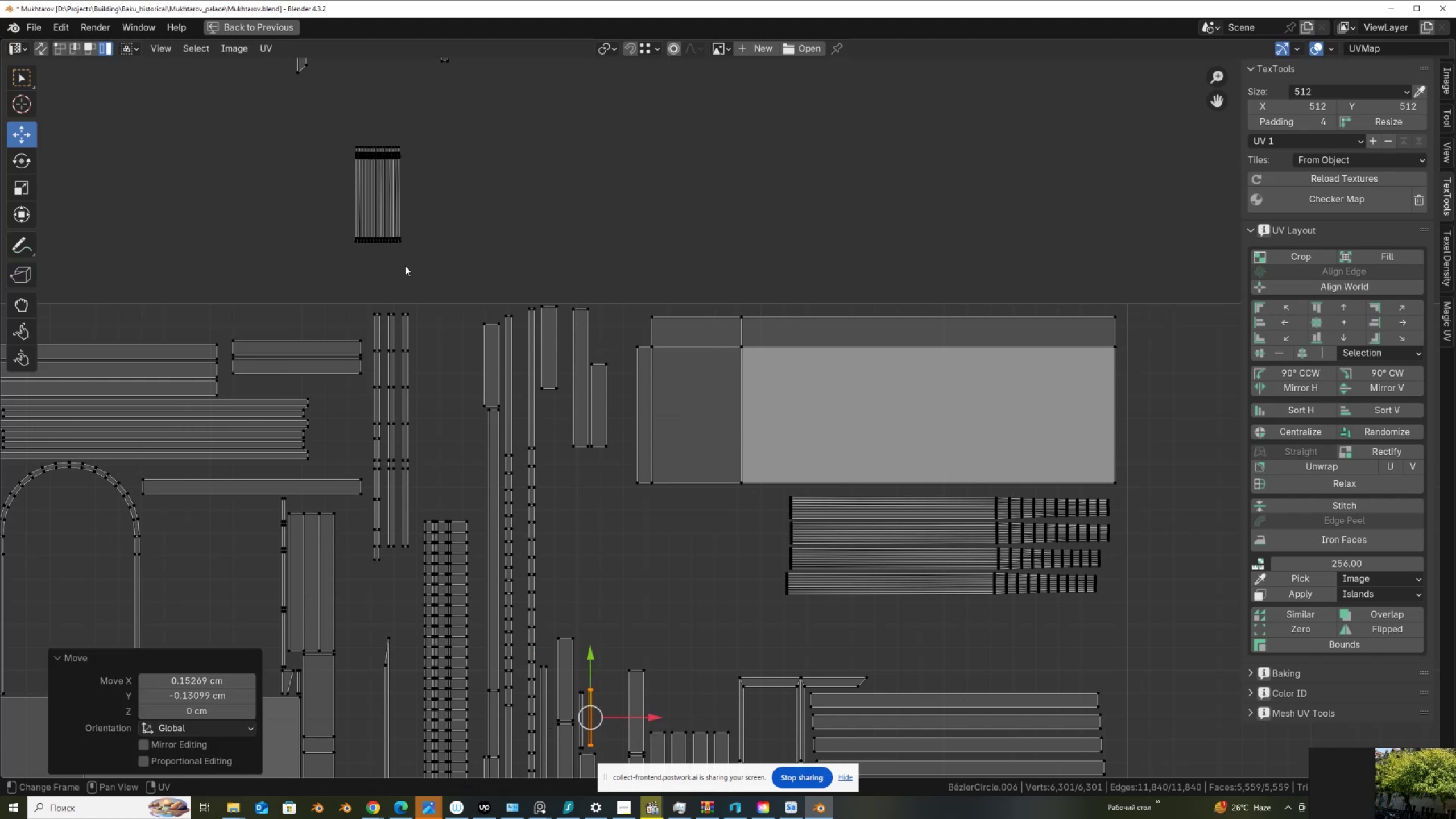 
scroll: coordinate [386, 167], scroll_direction: down, amount: 4.0
 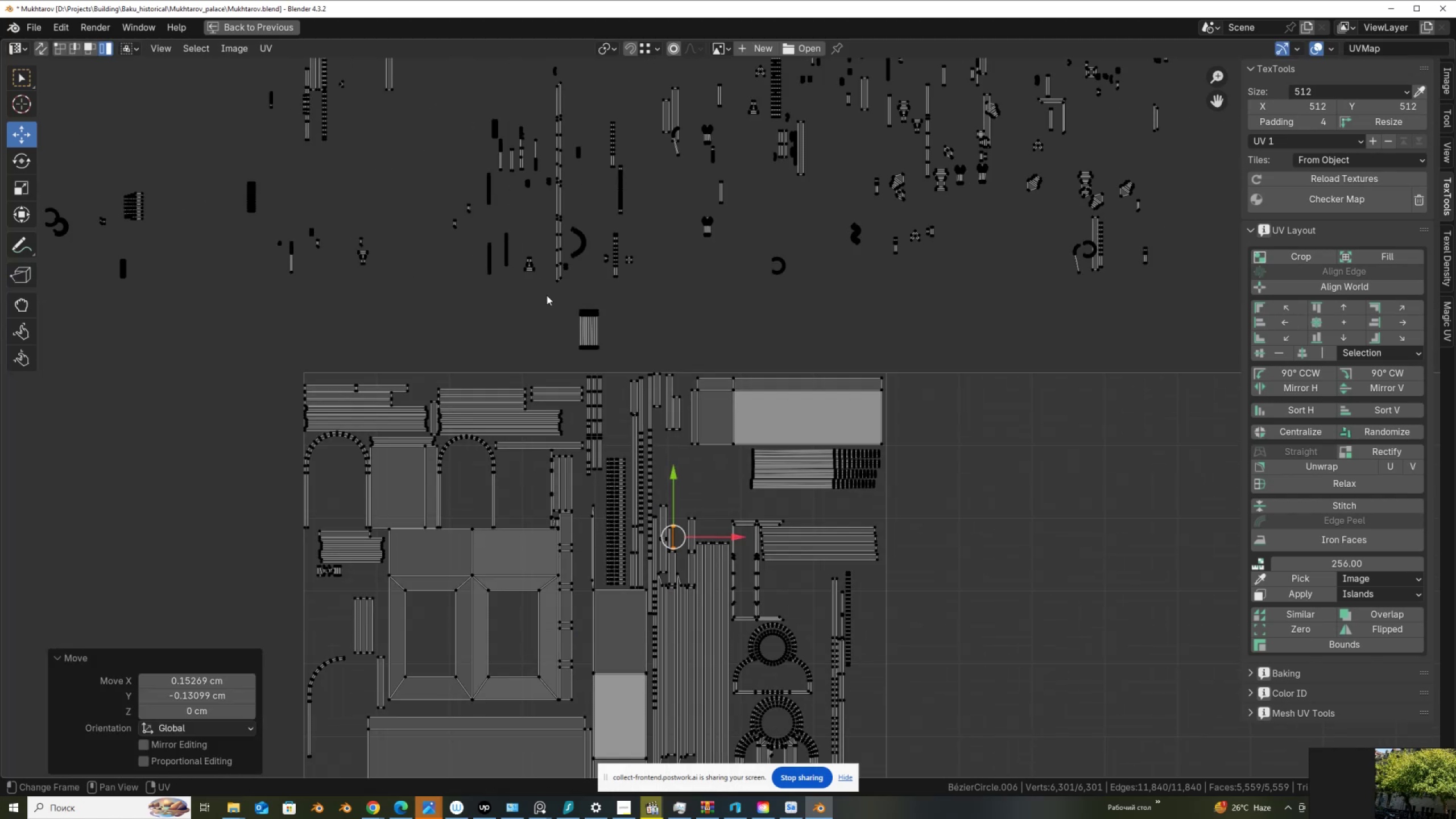 
left_click_drag(start_coordinate=[569, 295], to_coordinate=[627, 338])
 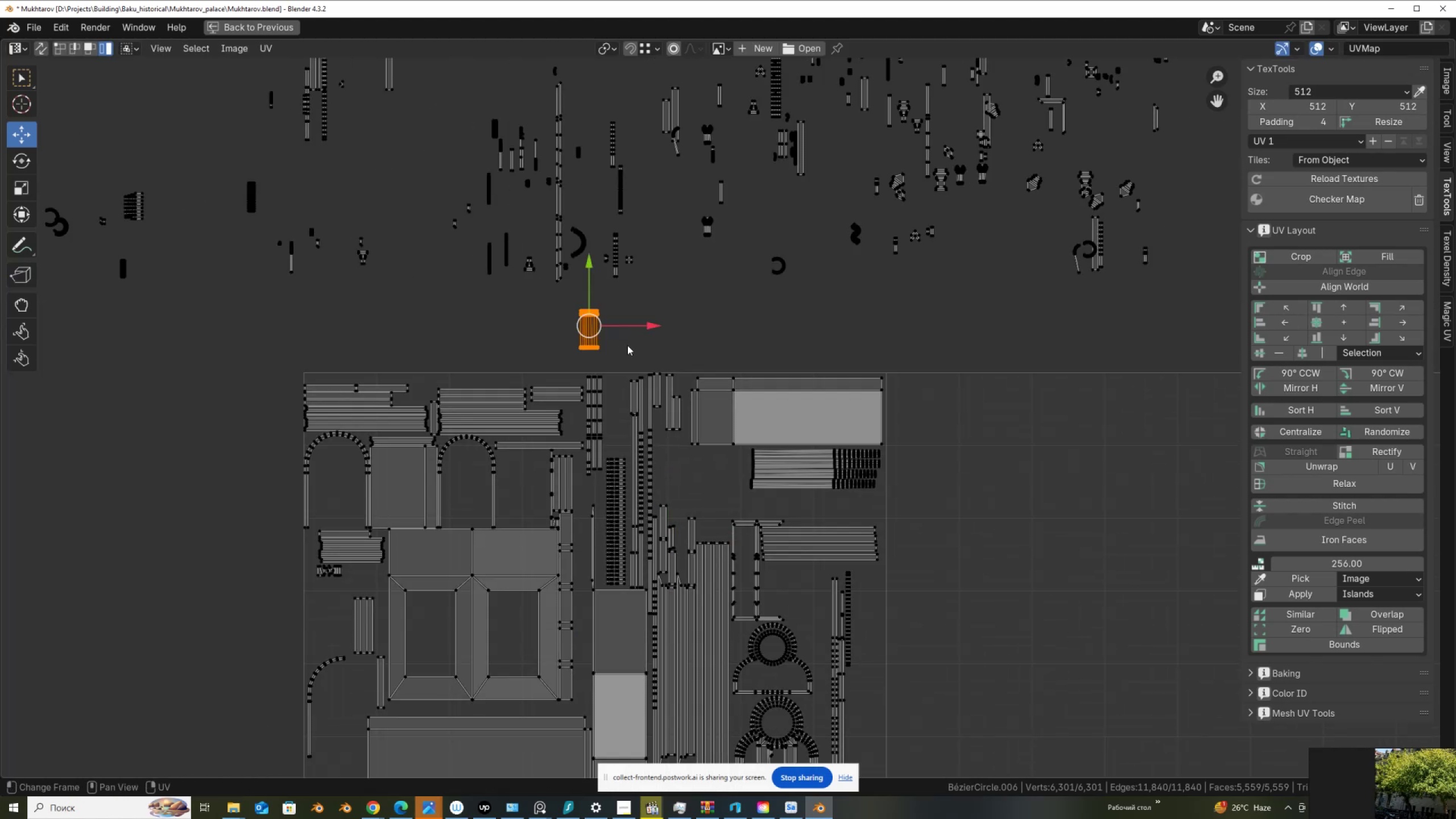 
scroll: coordinate [627, 345], scroll_direction: up, amount: 1.0
 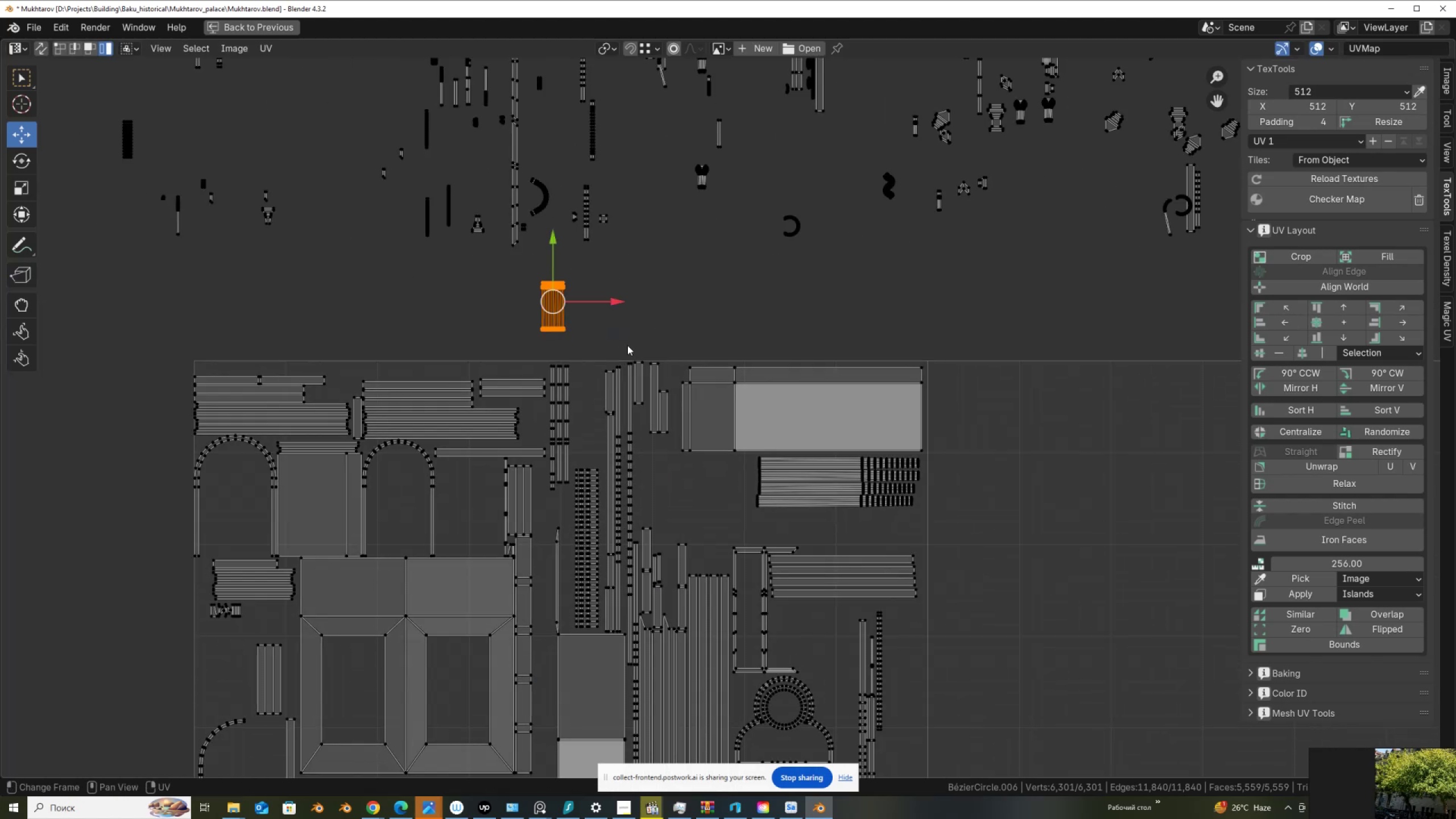 
key(G)
 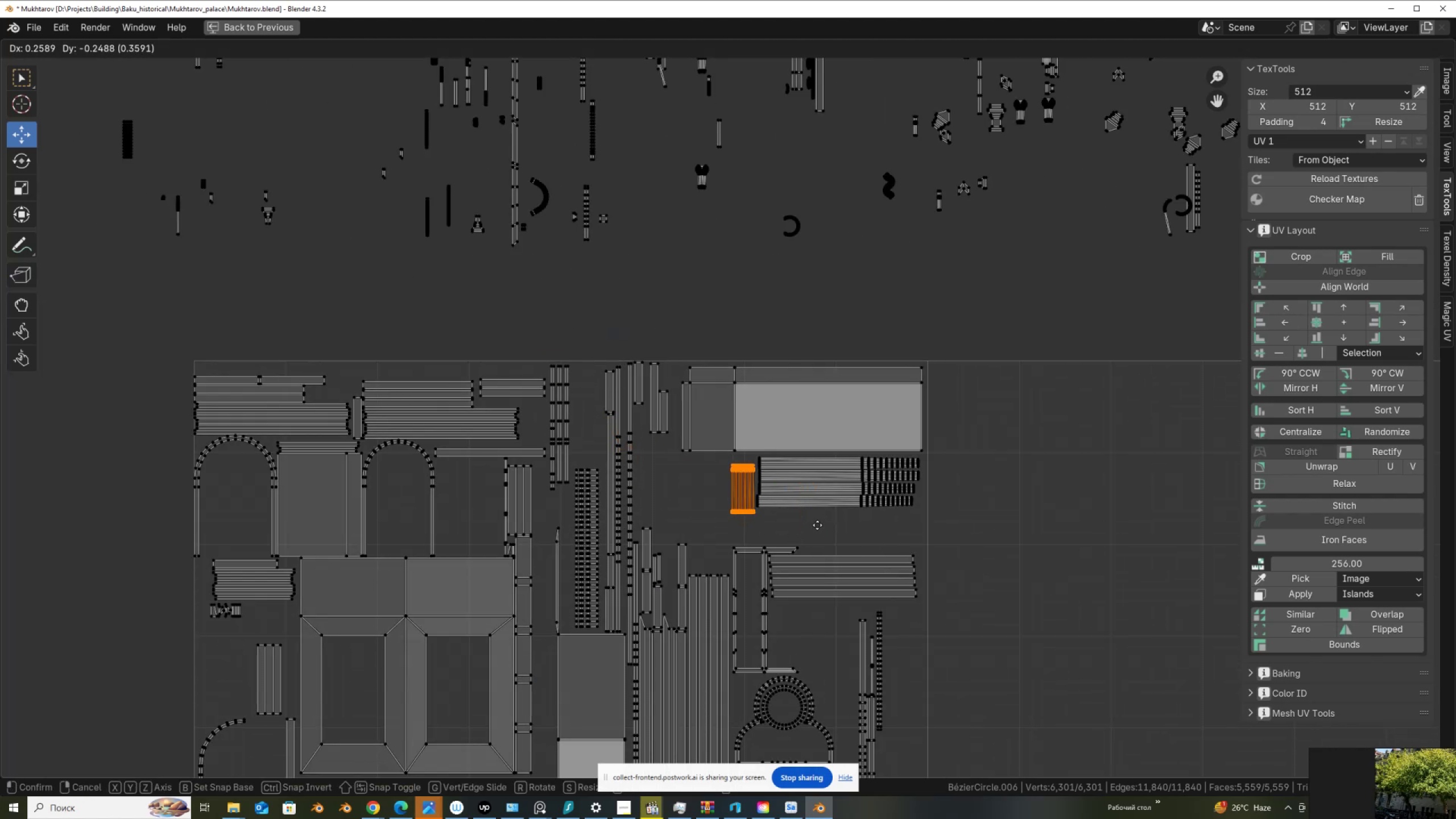 
left_click([816, 522])
 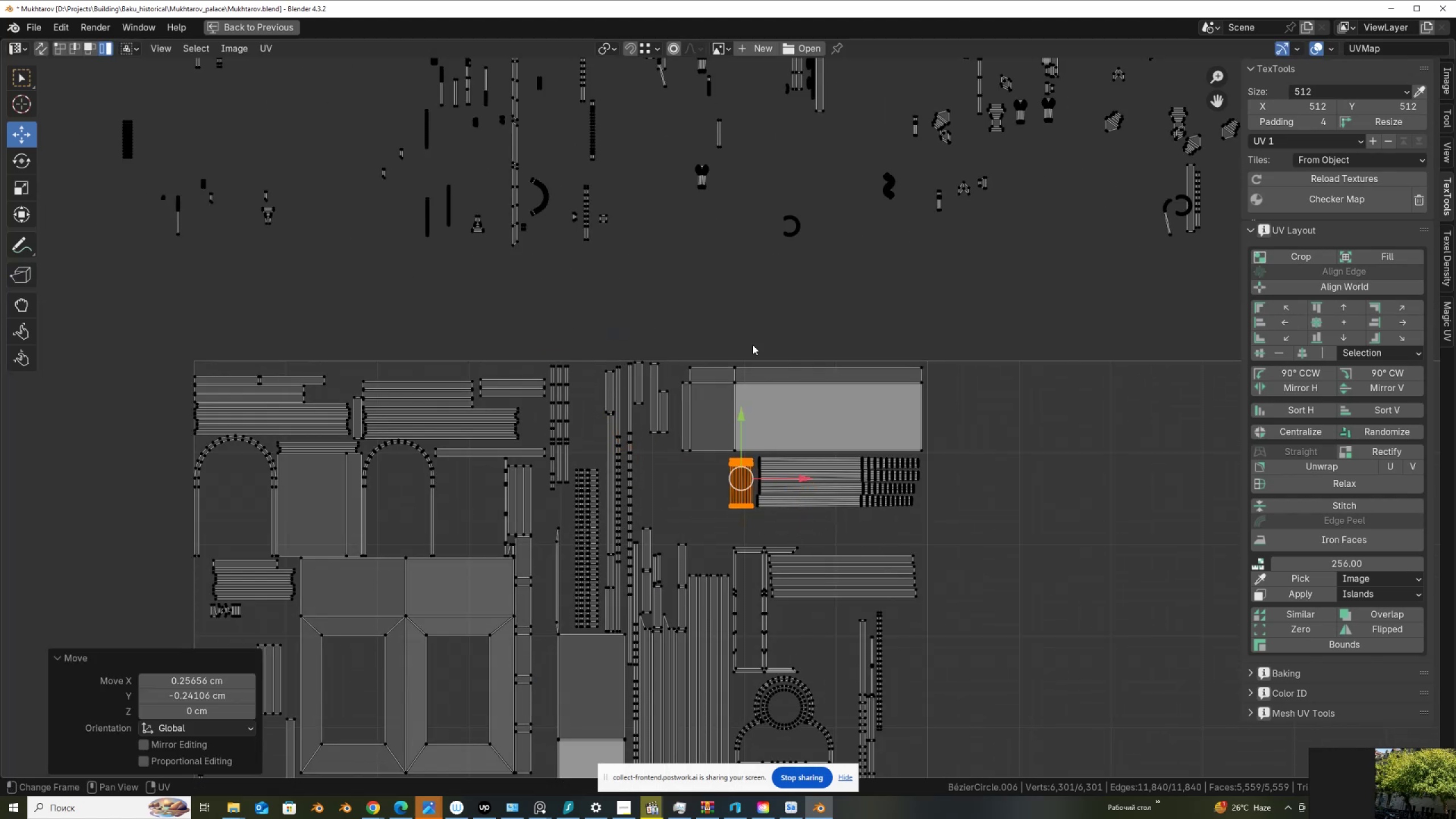 
scroll: coordinate [708, 271], scroll_direction: down, amount: 2.0
 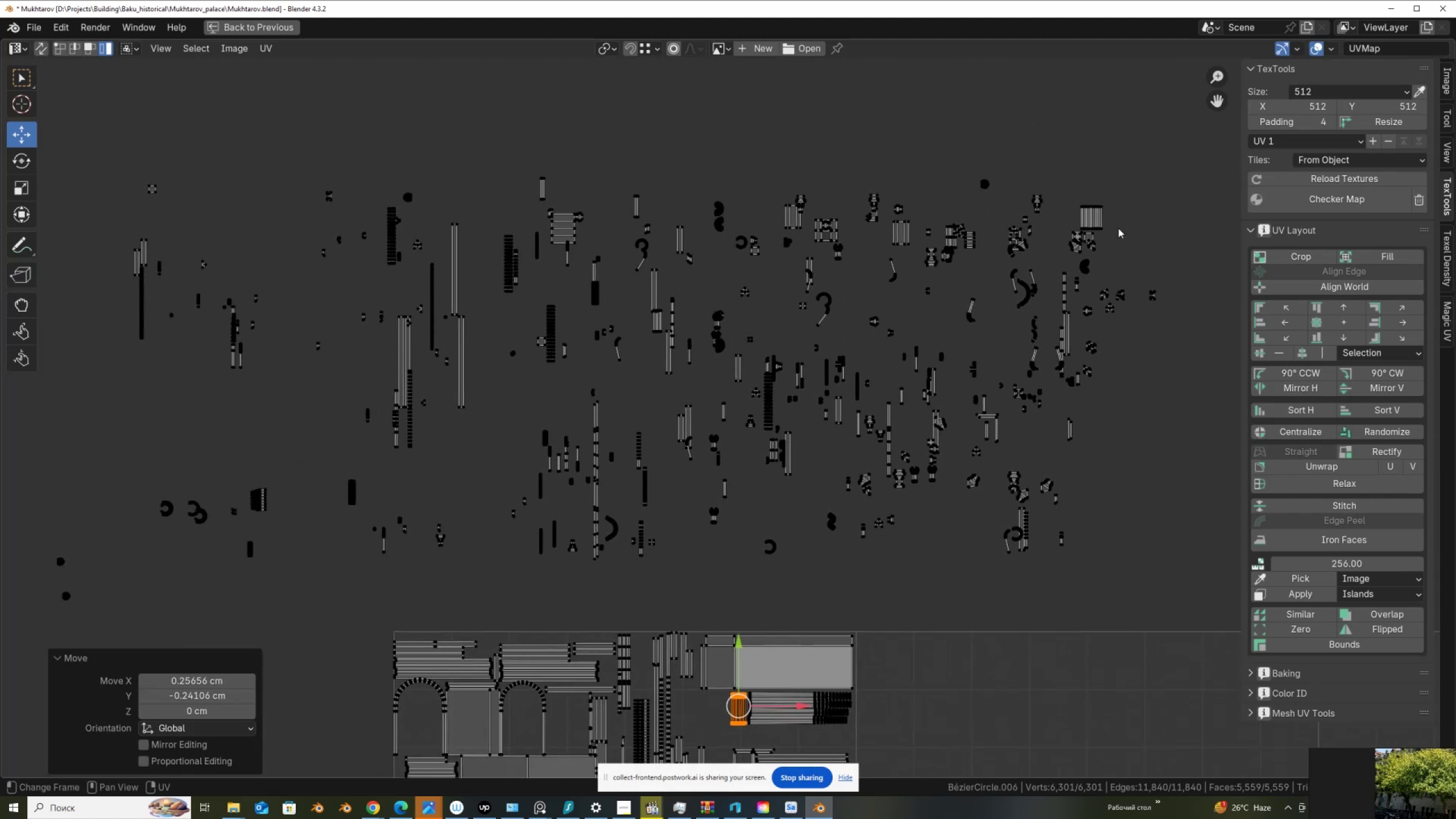 
left_click_drag(start_coordinate=[1076, 199], to_coordinate=[1105, 218])
 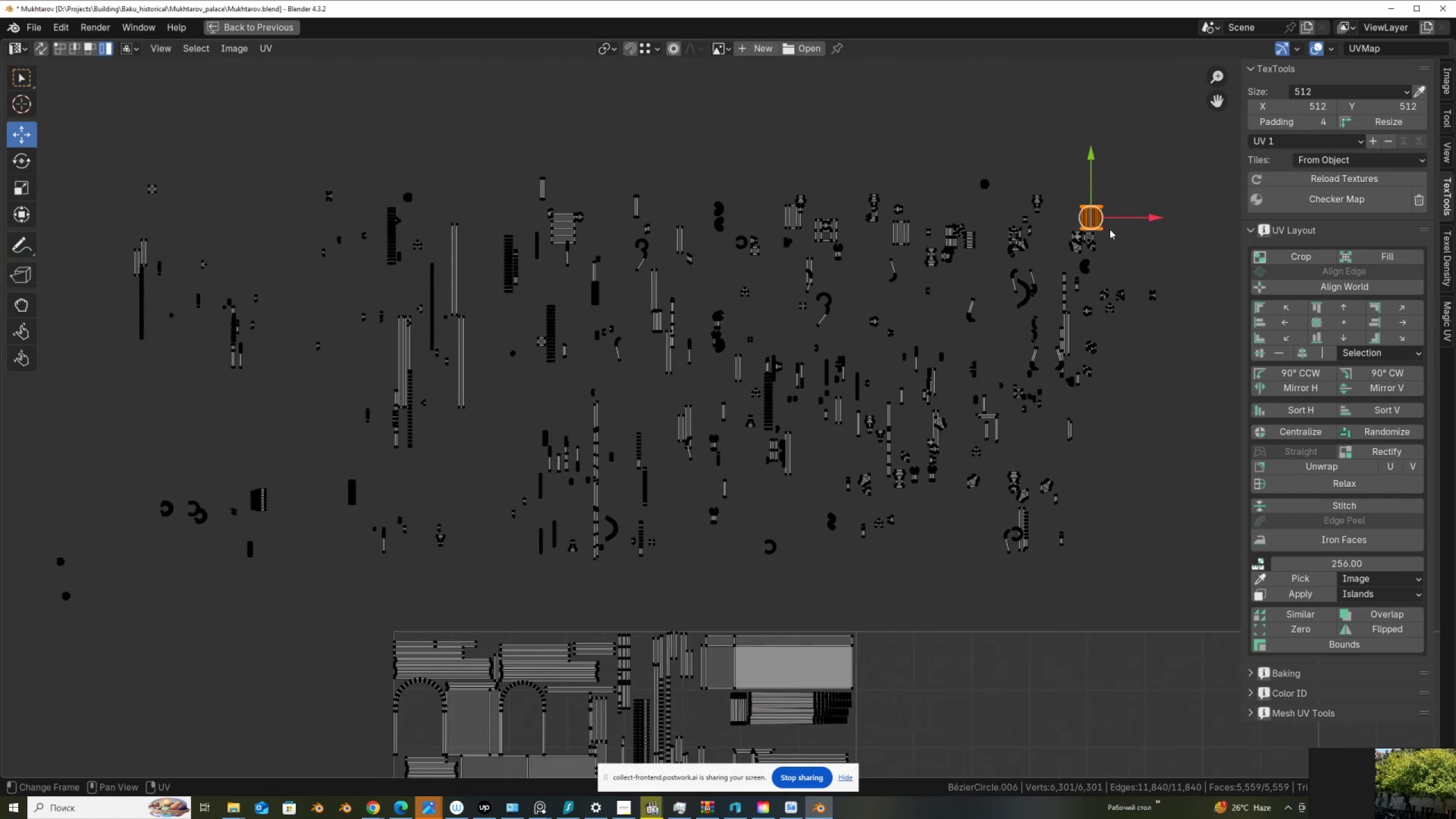 
key(G)
 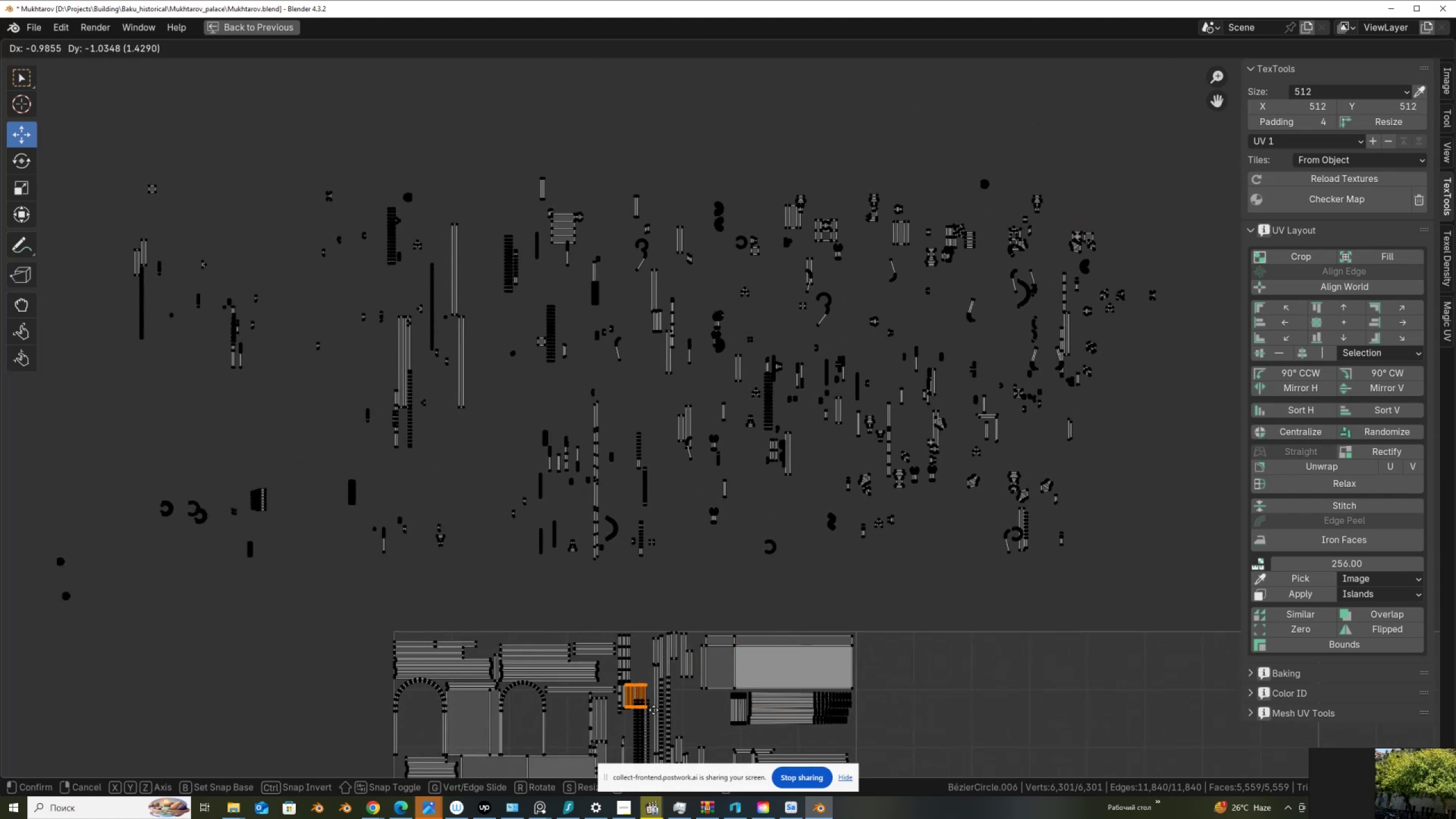 
left_click([655, 706])
 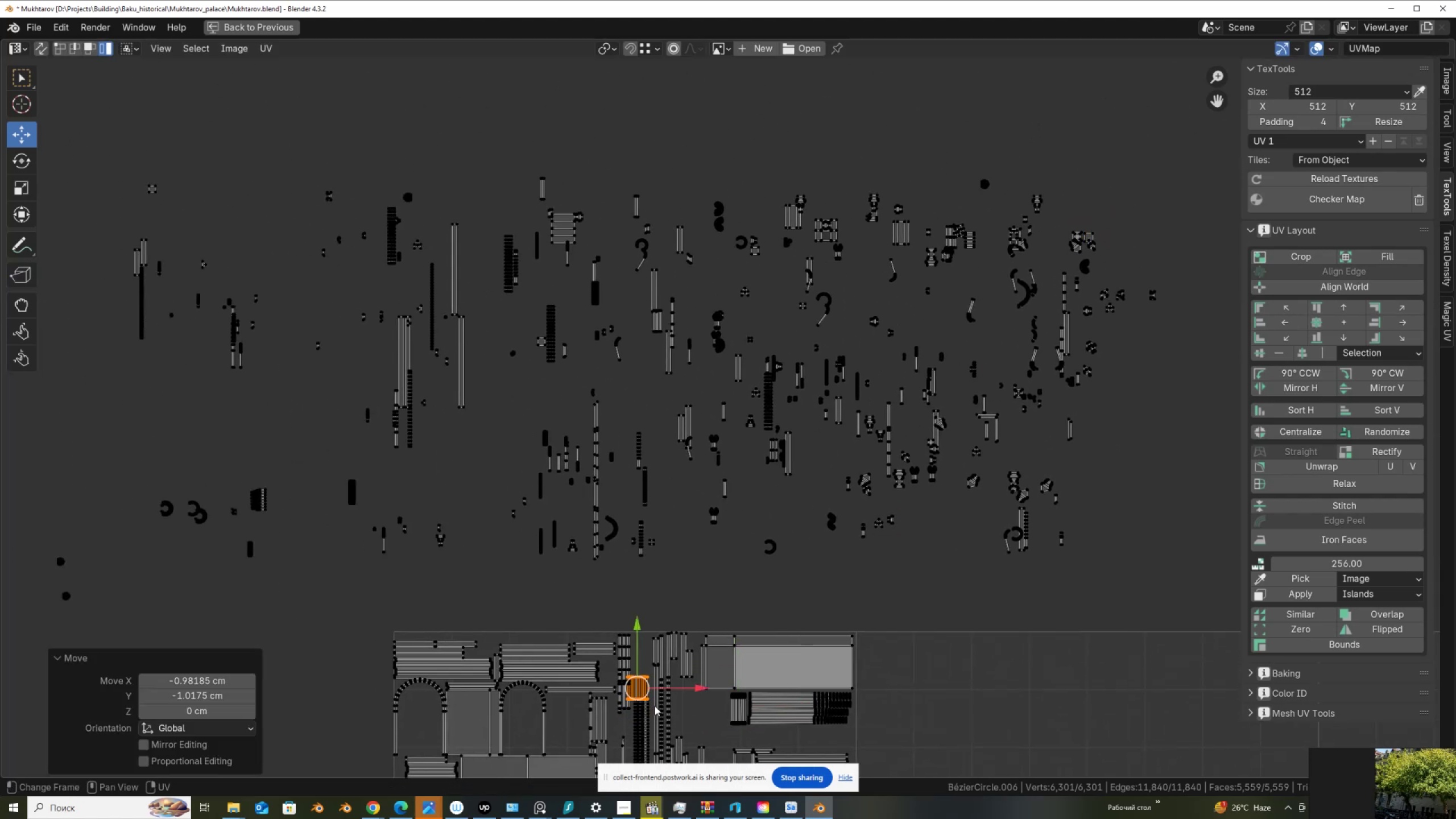 
scroll: coordinate [584, 349], scroll_direction: up, amount: 5.0
 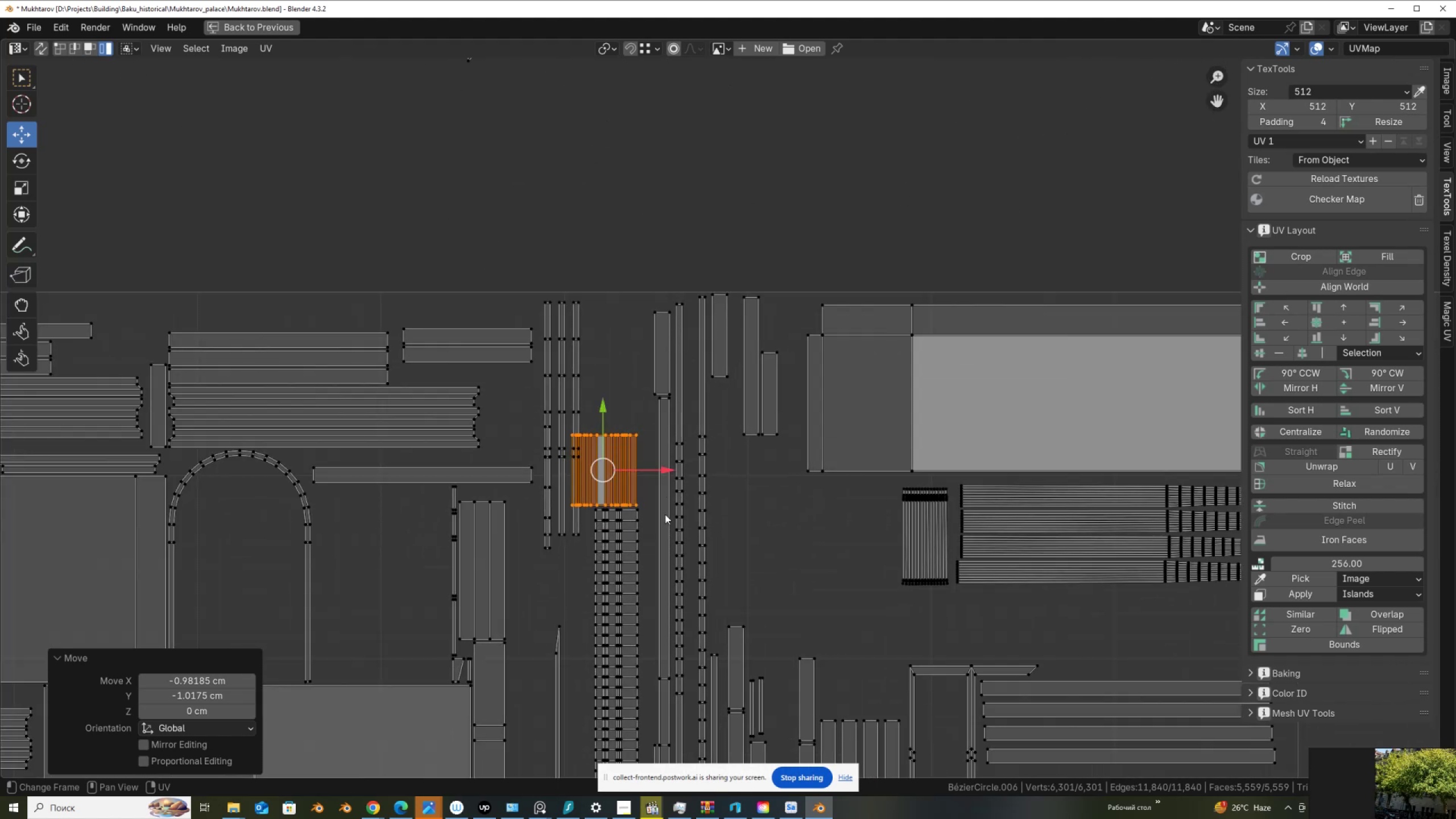 
key(G)
 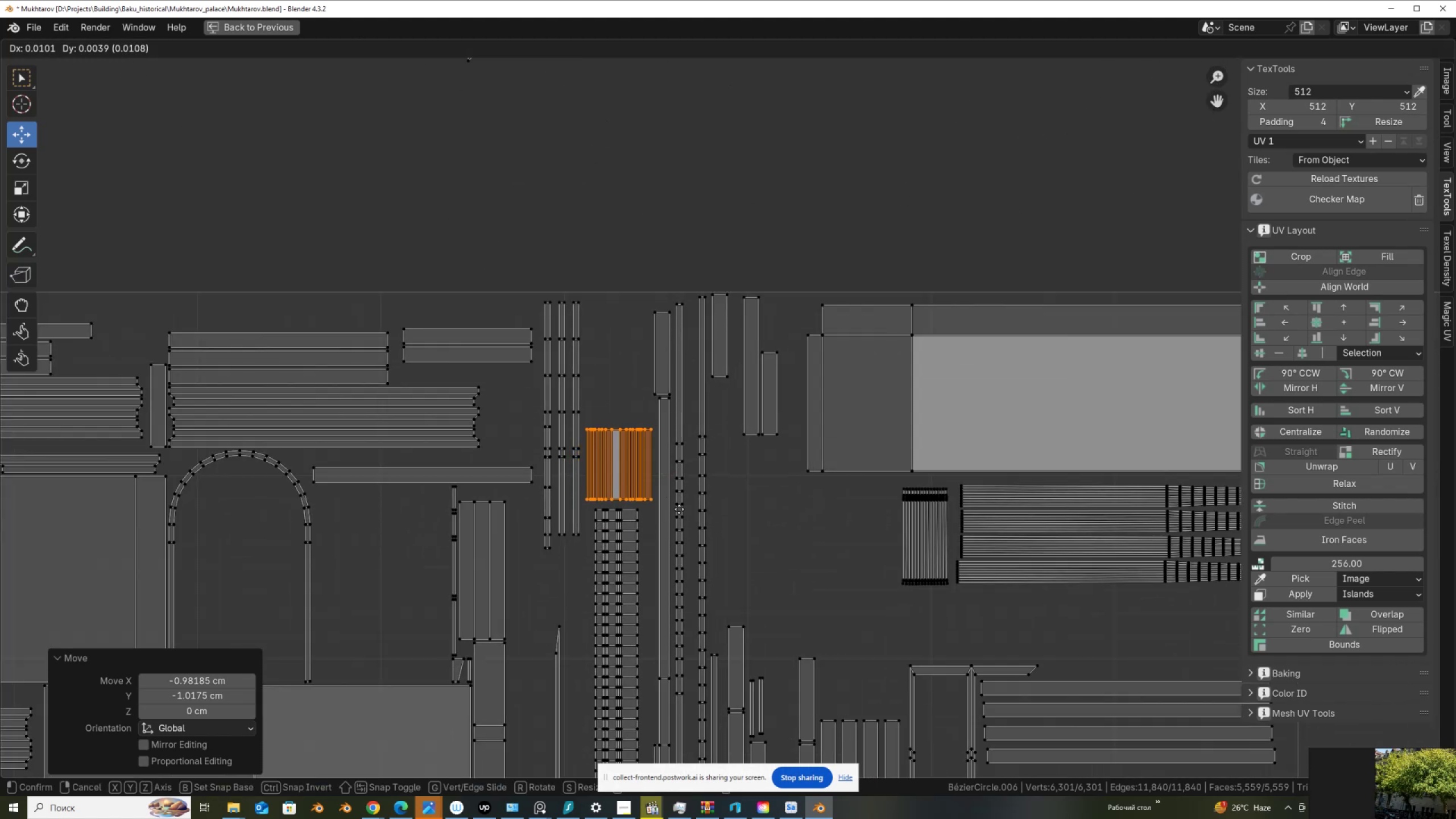 
left_click([679, 509])
 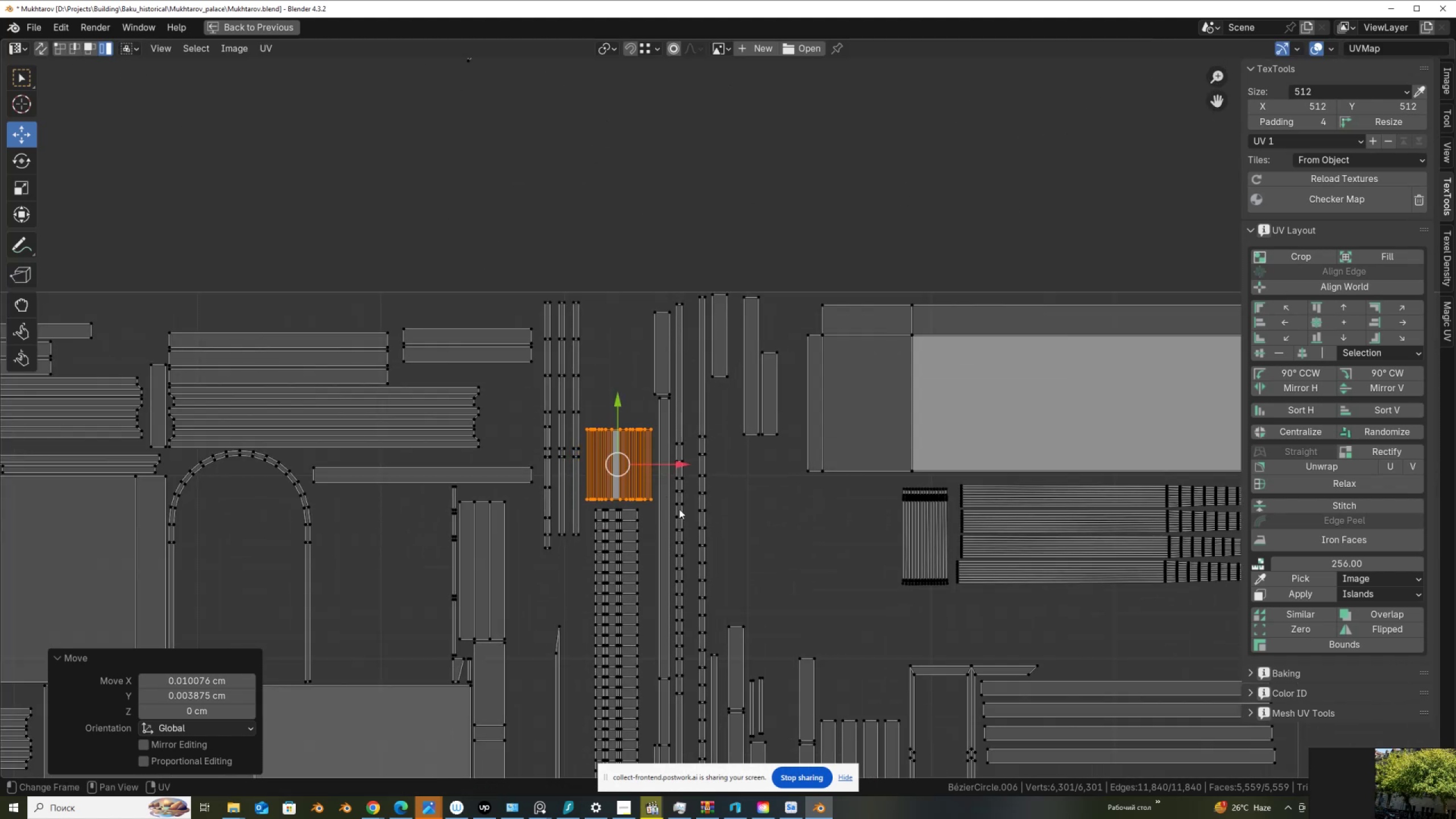 
scroll: coordinate [649, 487], scroll_direction: down, amount: 7.0
 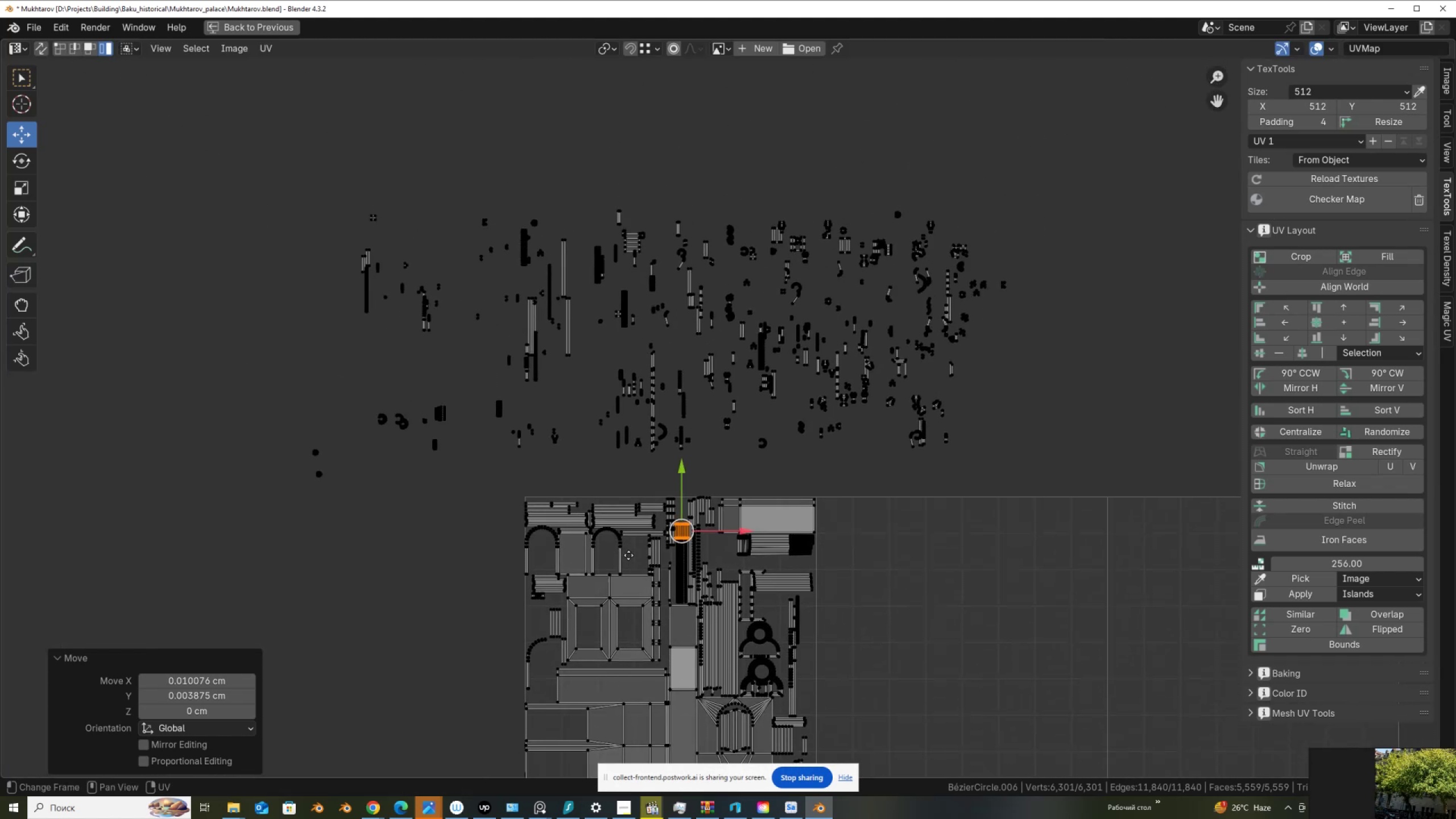 
scroll: coordinate [613, 495], scroll_direction: up, amount: 3.0
 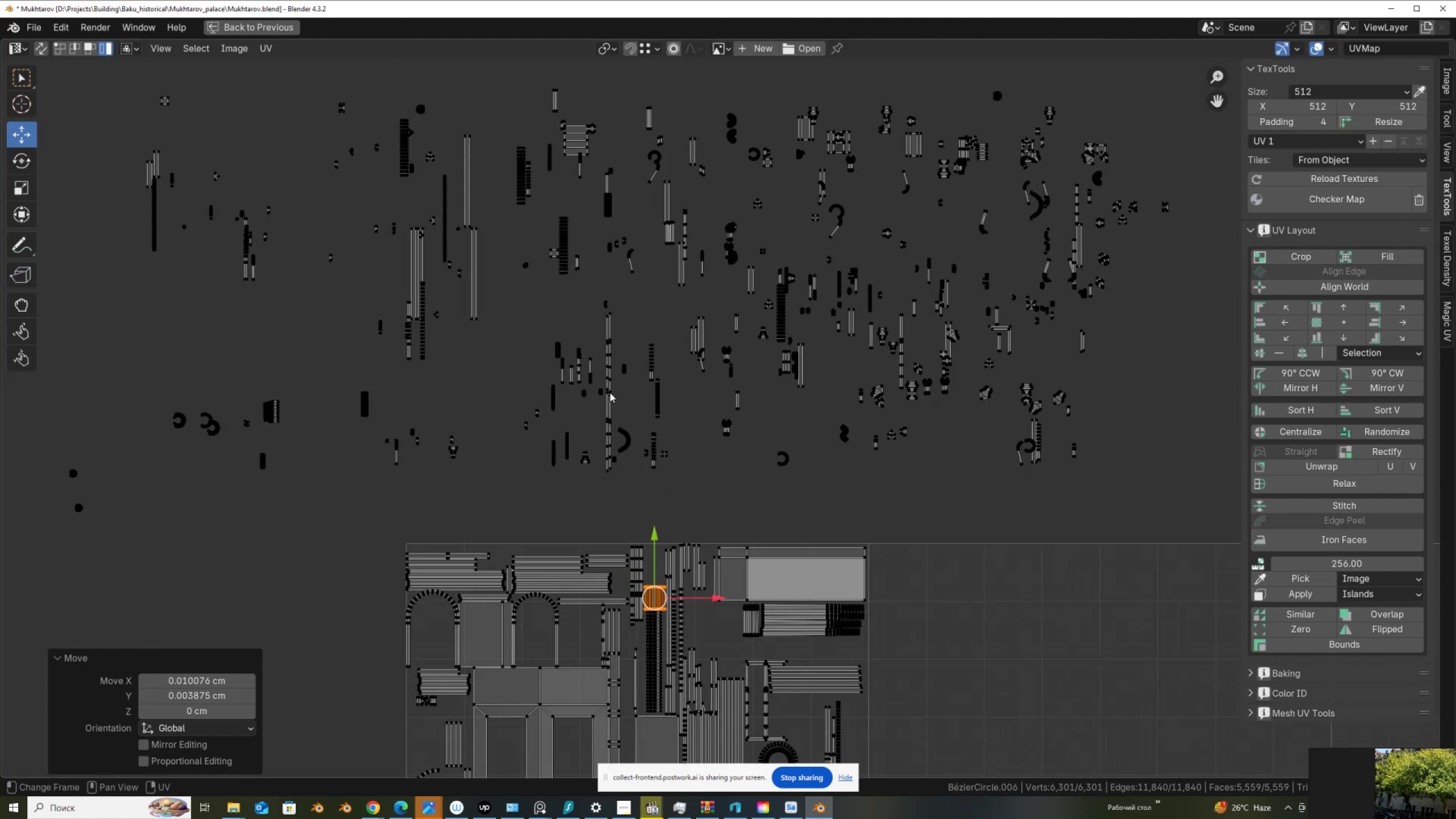 
left_click_drag(start_coordinate=[607, 384], to_coordinate=[617, 396])
 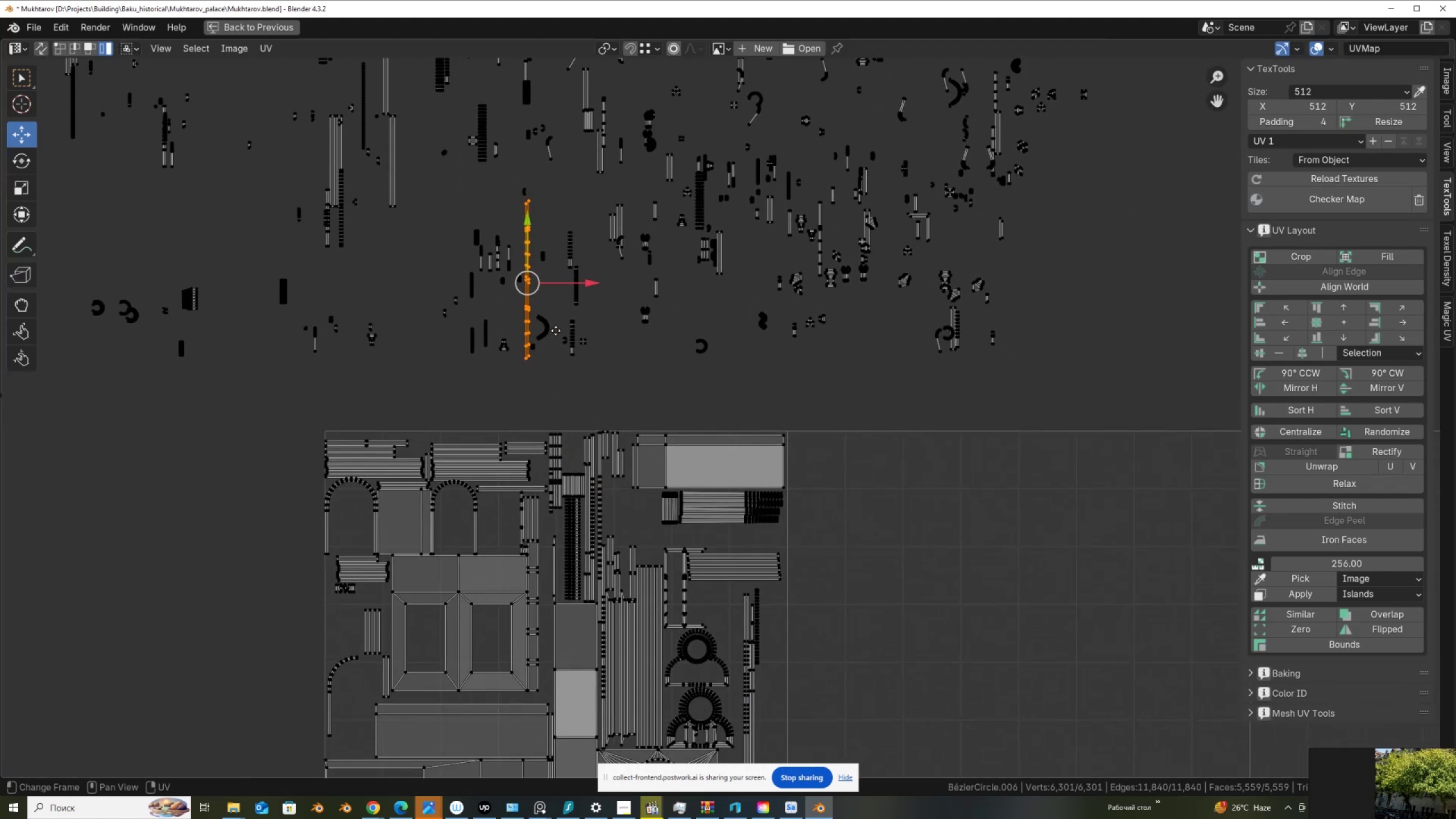 
key(G)
 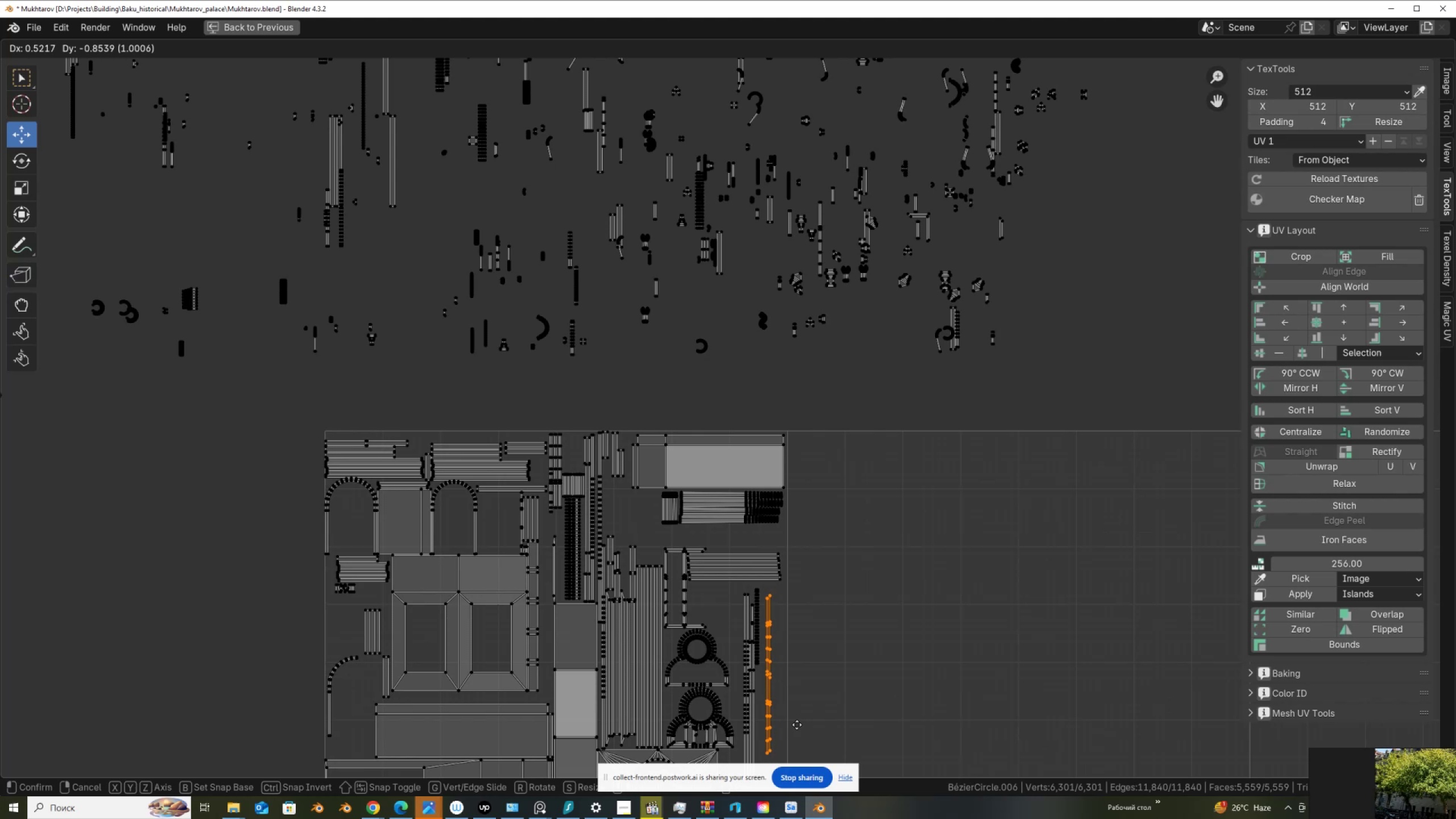 
left_click([792, 720])
 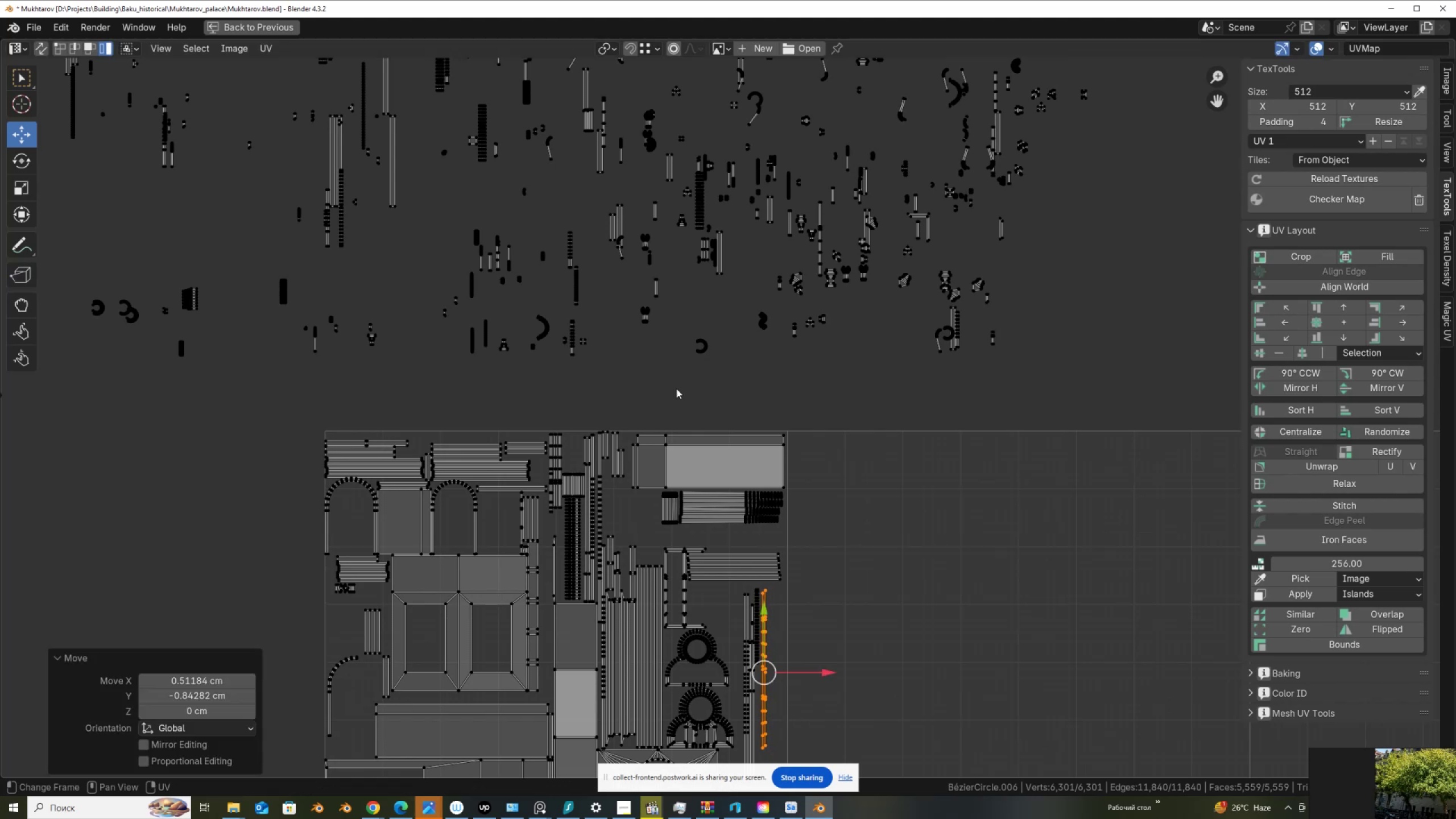 
scroll: coordinate [660, 303], scroll_direction: down, amount: 3.0
 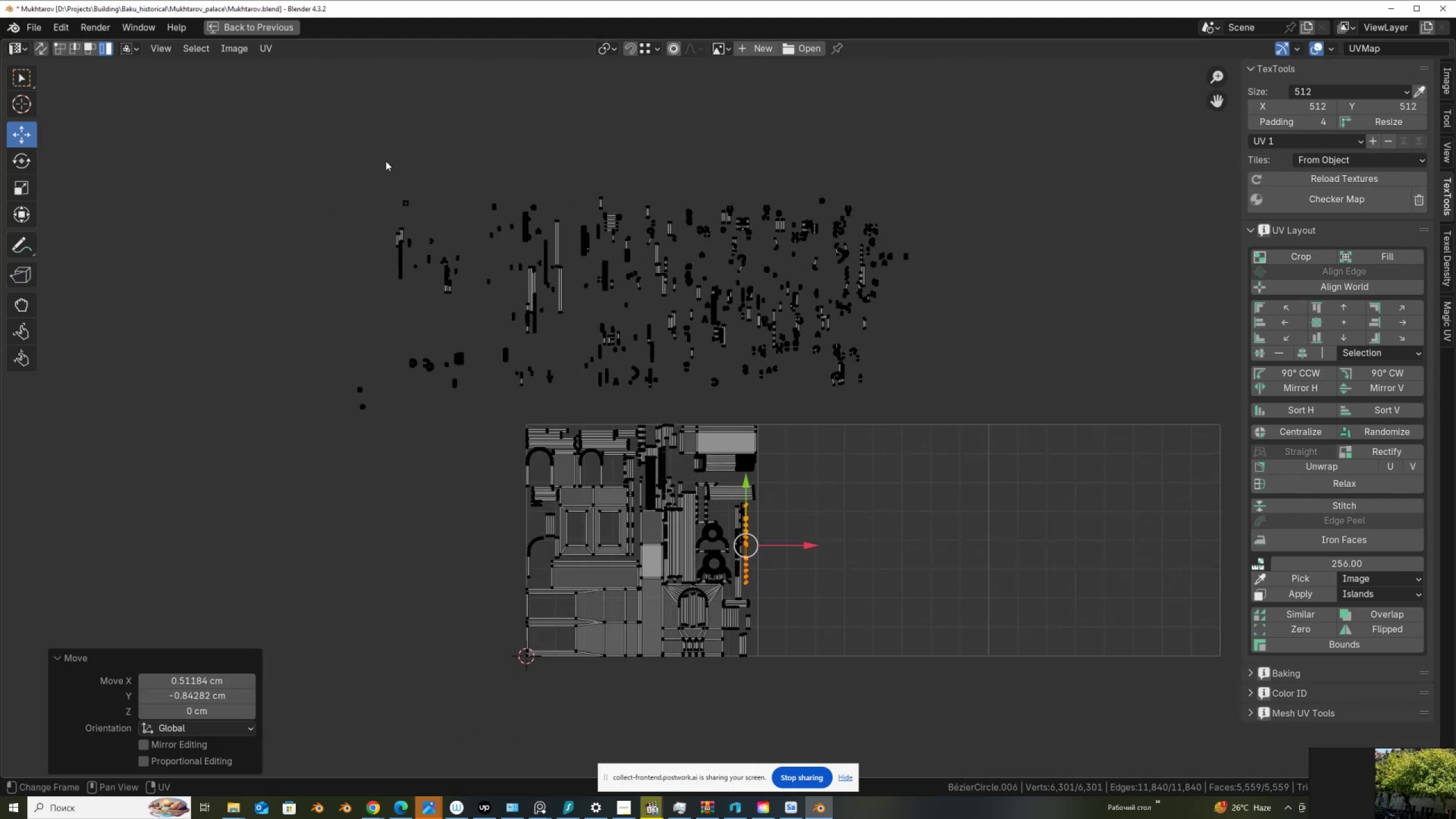 
left_click_drag(start_coordinate=[290, 136], to_coordinate=[934, 418])
 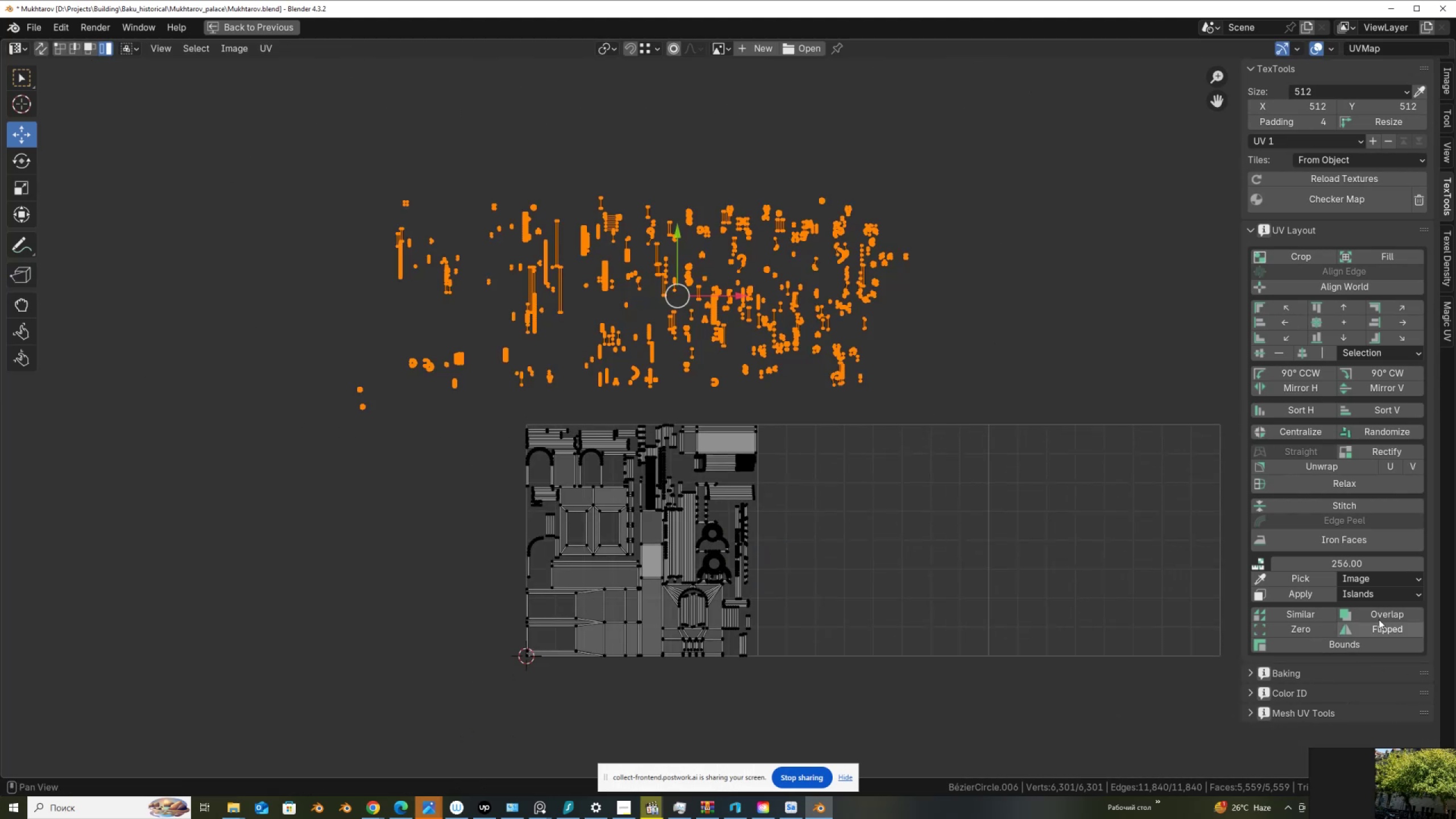 
left_click([1384, 611])
 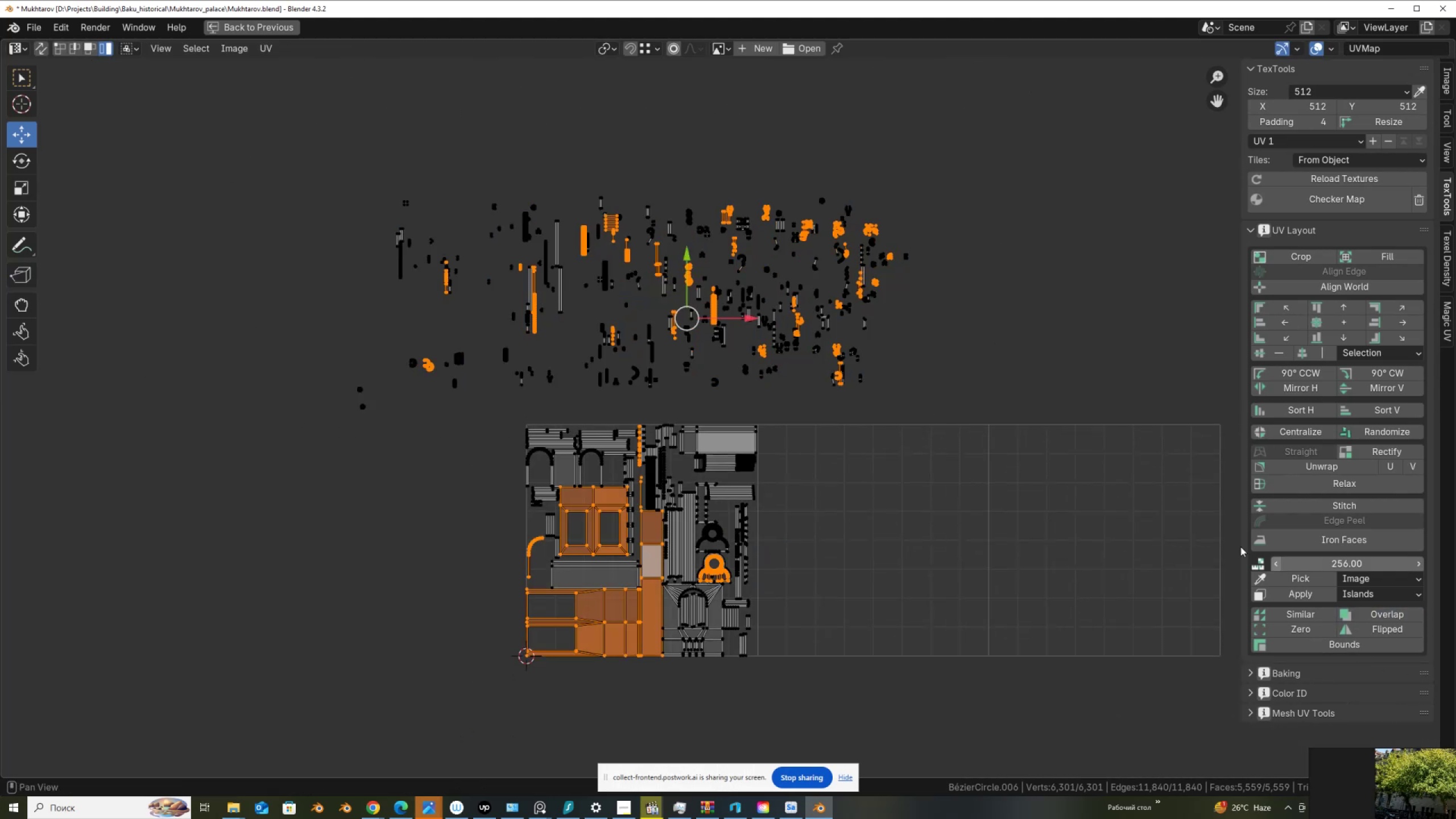 
scroll: coordinate [833, 332], scroll_direction: up, amount: 3.0
 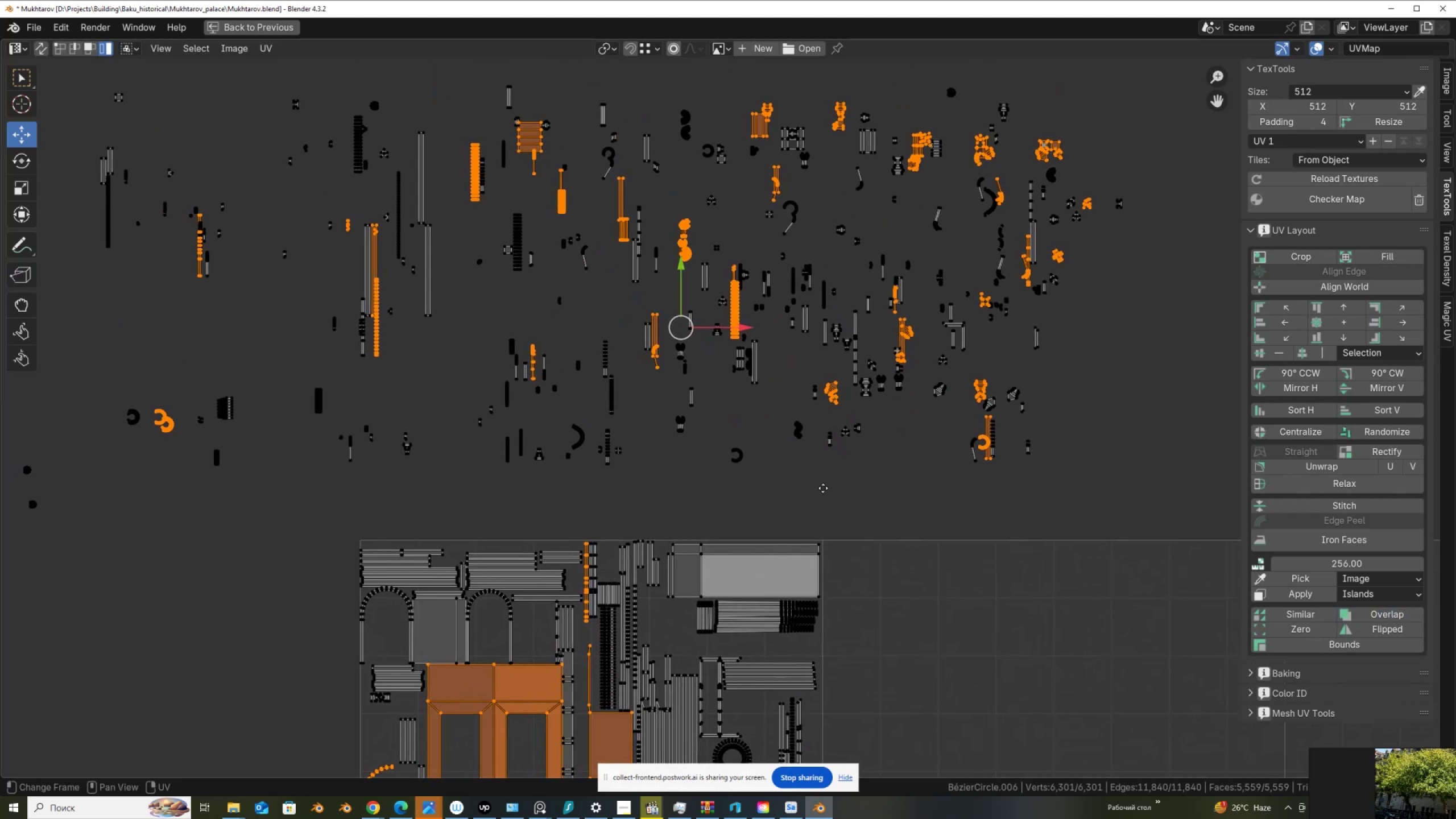 
scroll: coordinate [826, 499], scroll_direction: down, amount: 2.0
 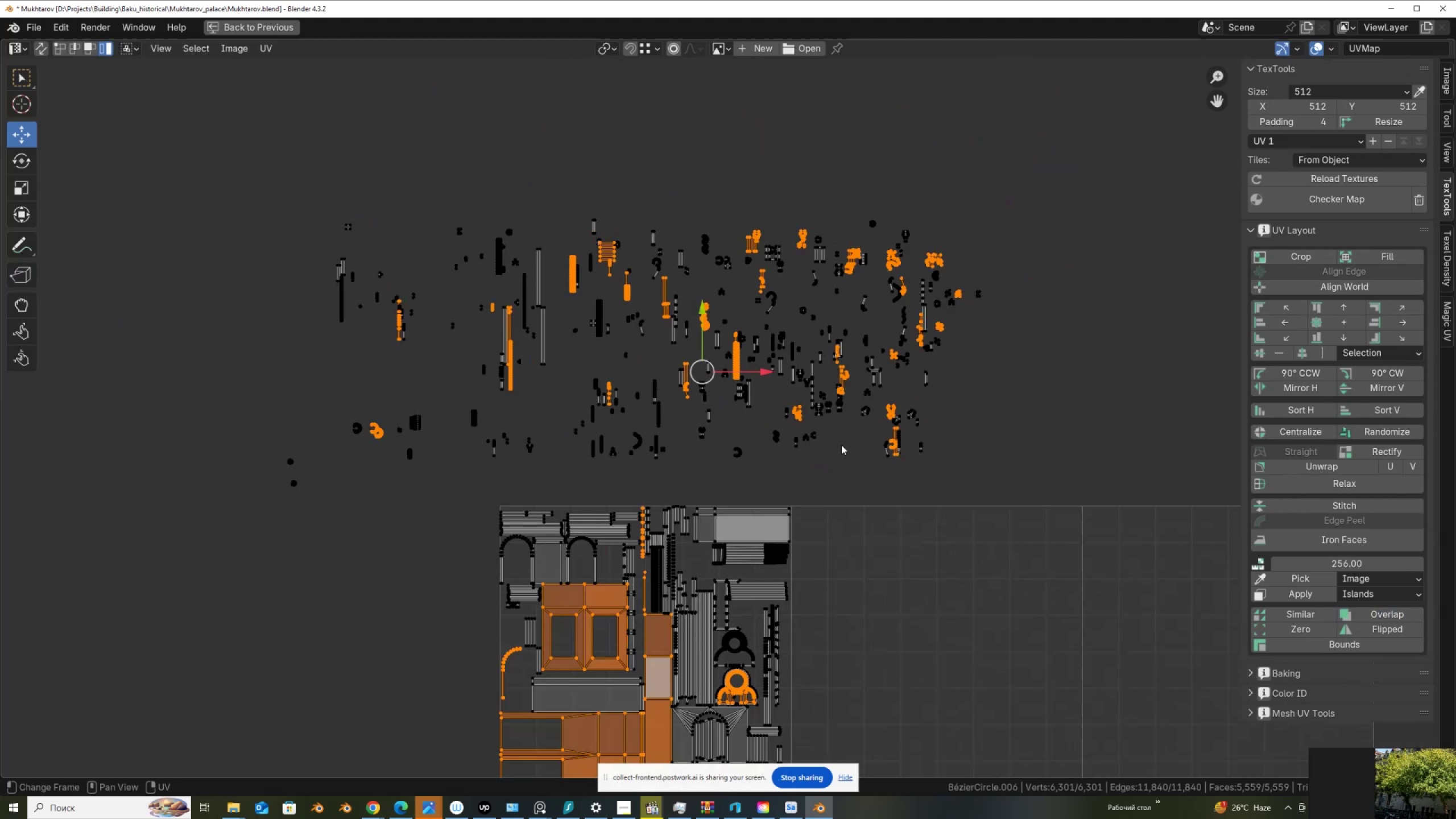 
key(G)
 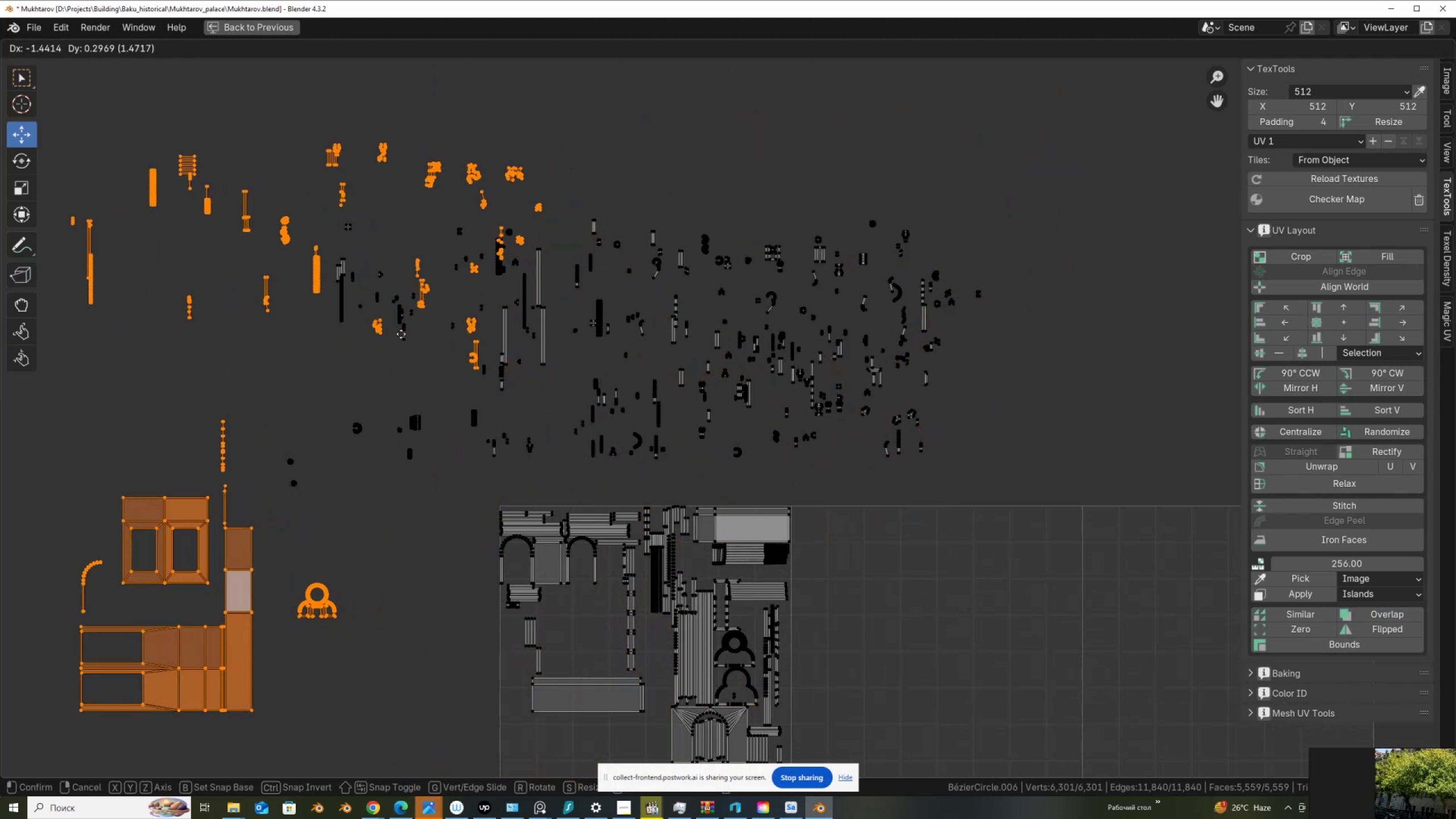 
right_click([365, 338])
 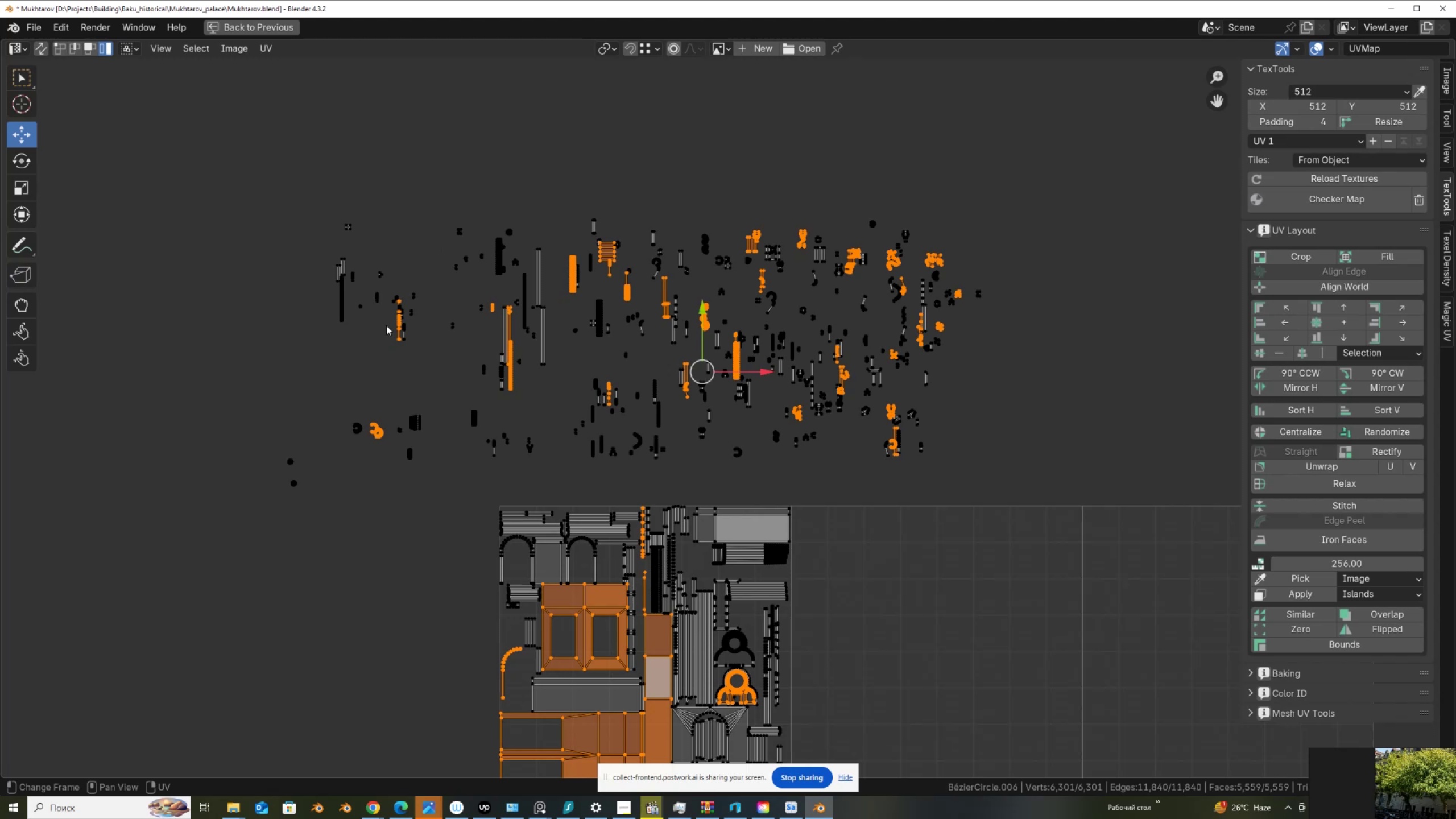 
scroll: coordinate [406, 312], scroll_direction: down, amount: 3.0
 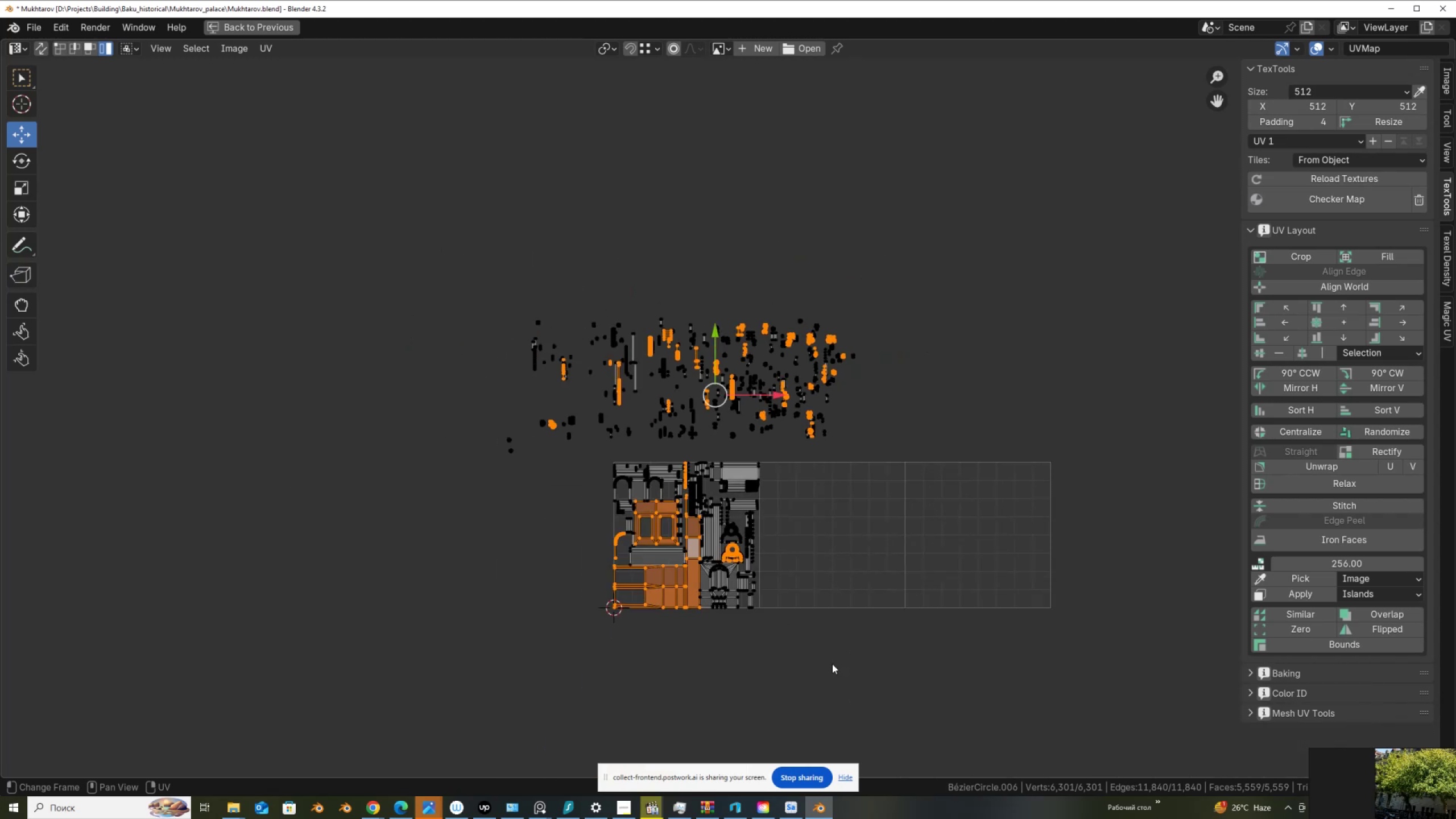 
hold_key(key=ControlLeft, duration=1.05)
left_click_drag(start_coordinate=[843, 668], to_coordinate=[613, 454])
 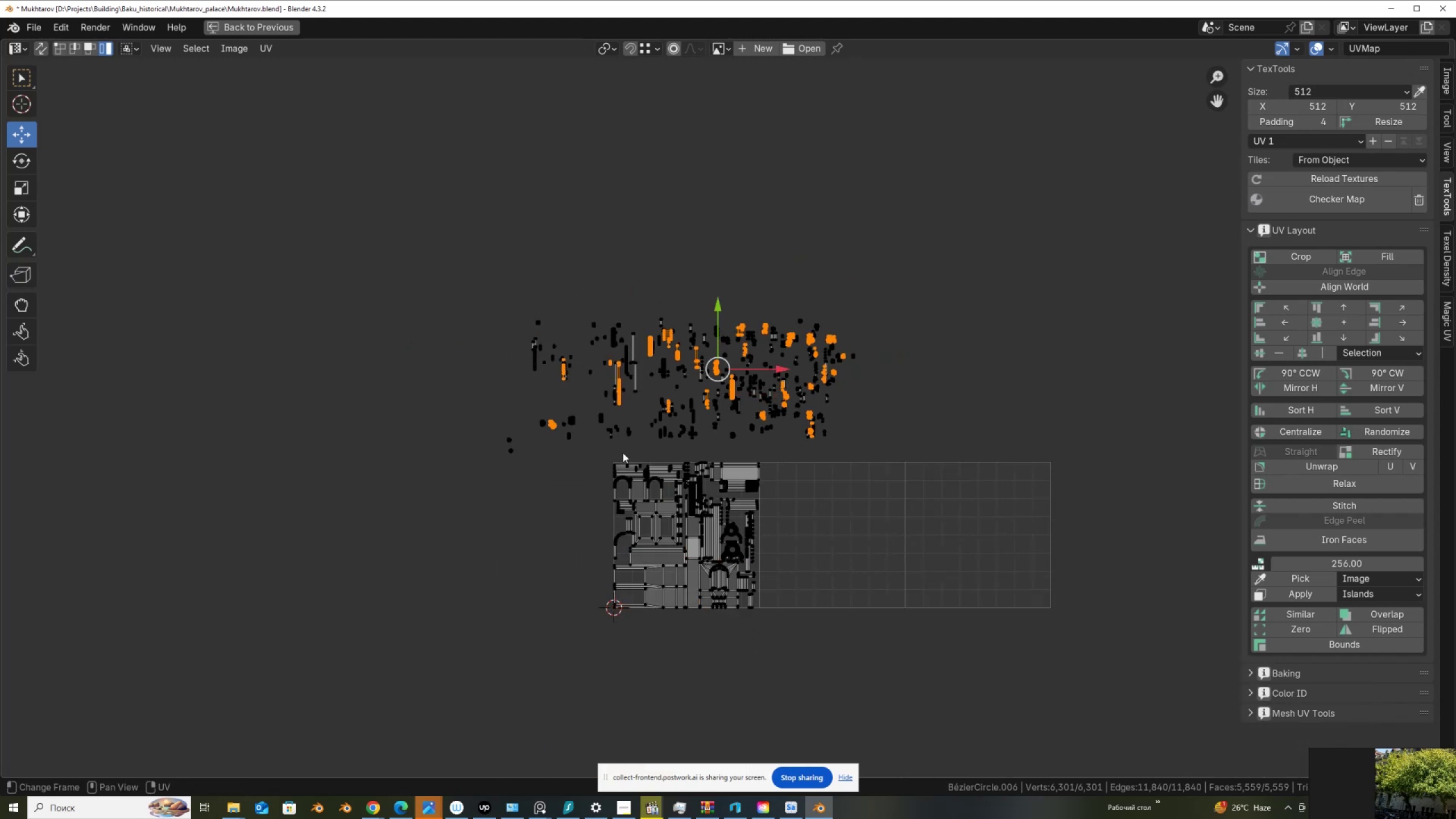 
scroll: coordinate [1076, 487], scroll_direction: up, amount: 7.0
 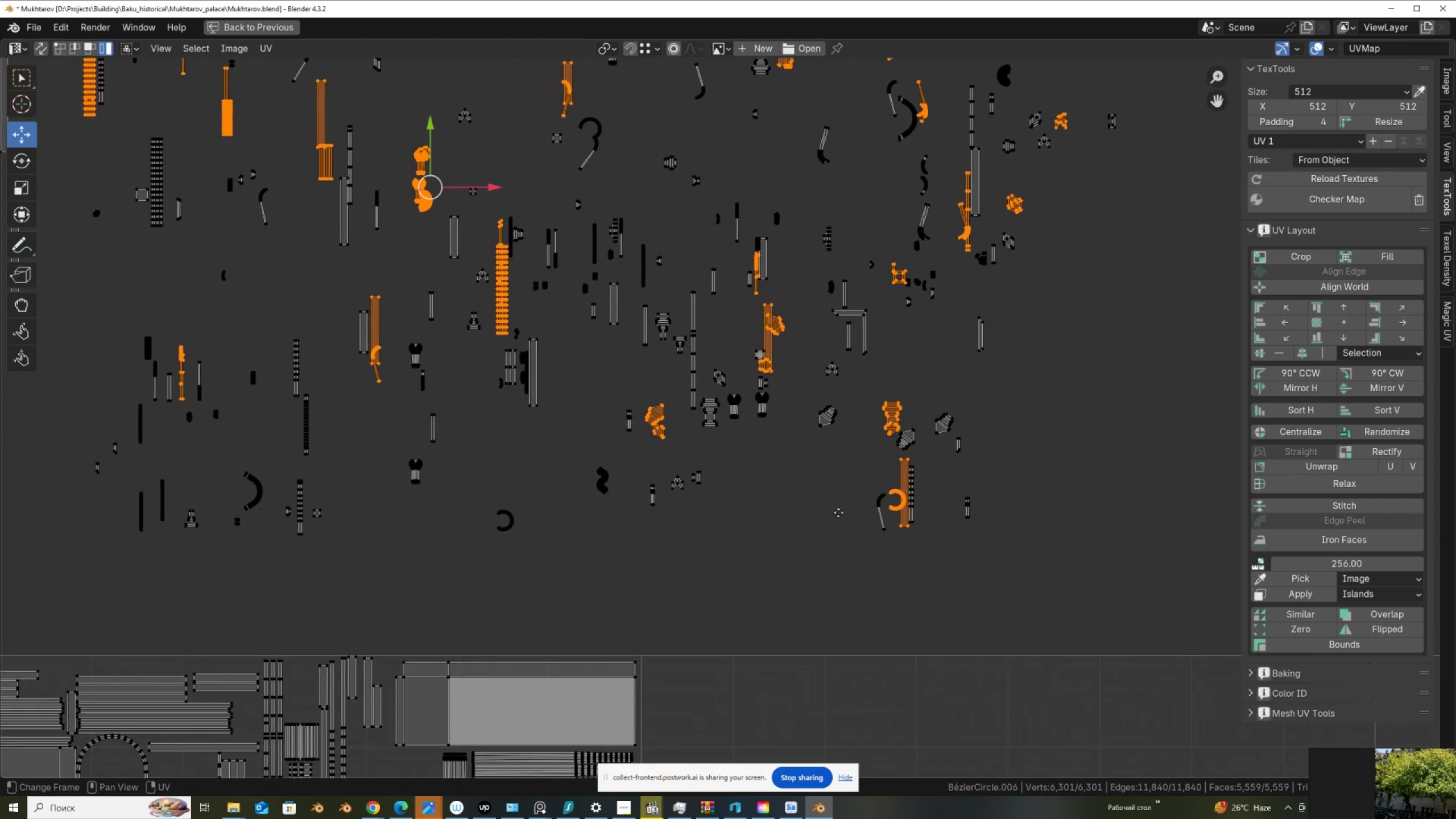 
scroll: coordinate [846, 516], scroll_direction: down, amount: 3.0
 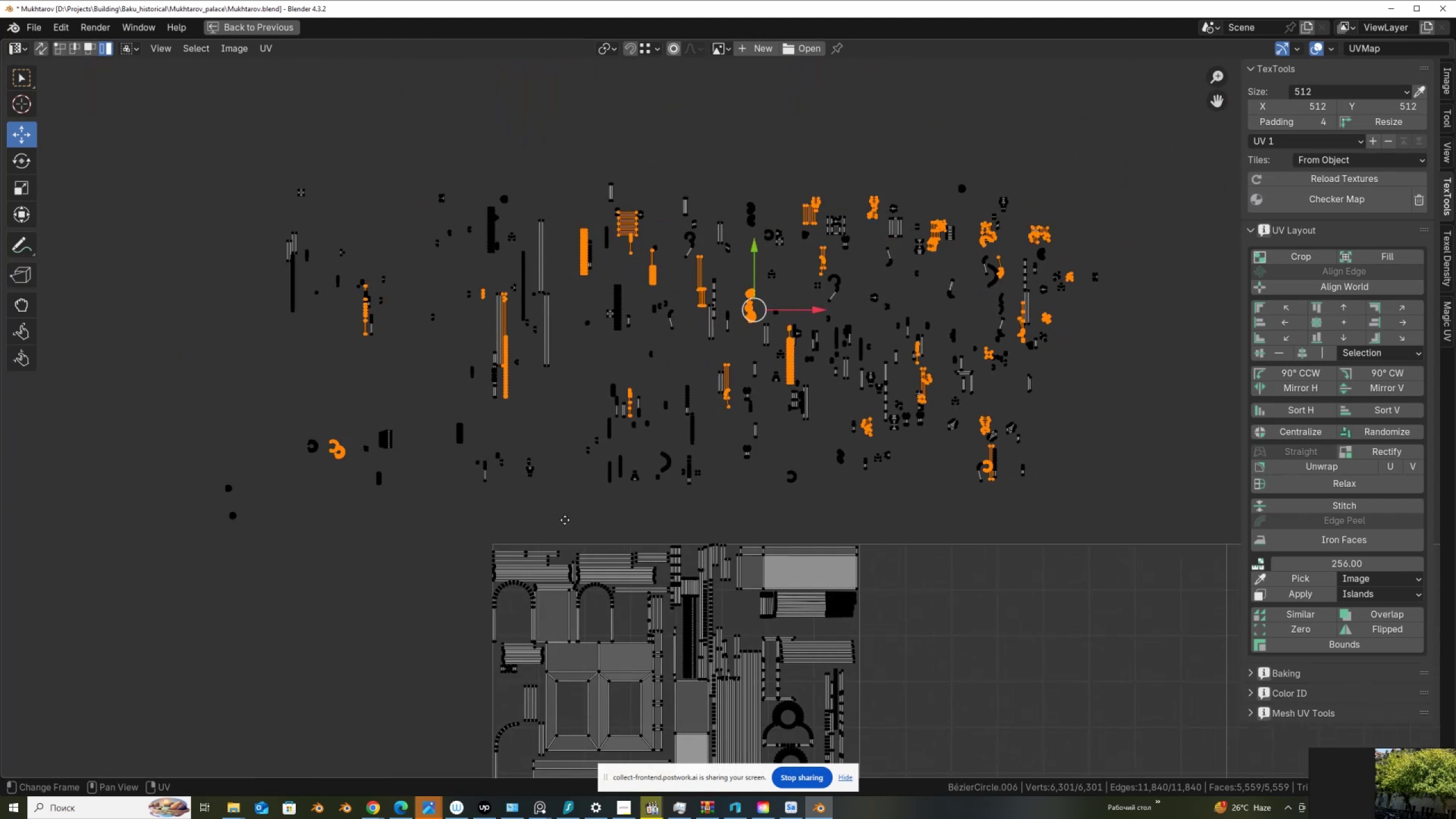 
scroll: coordinate [777, 578], scroll_direction: up, amount: 2.0
 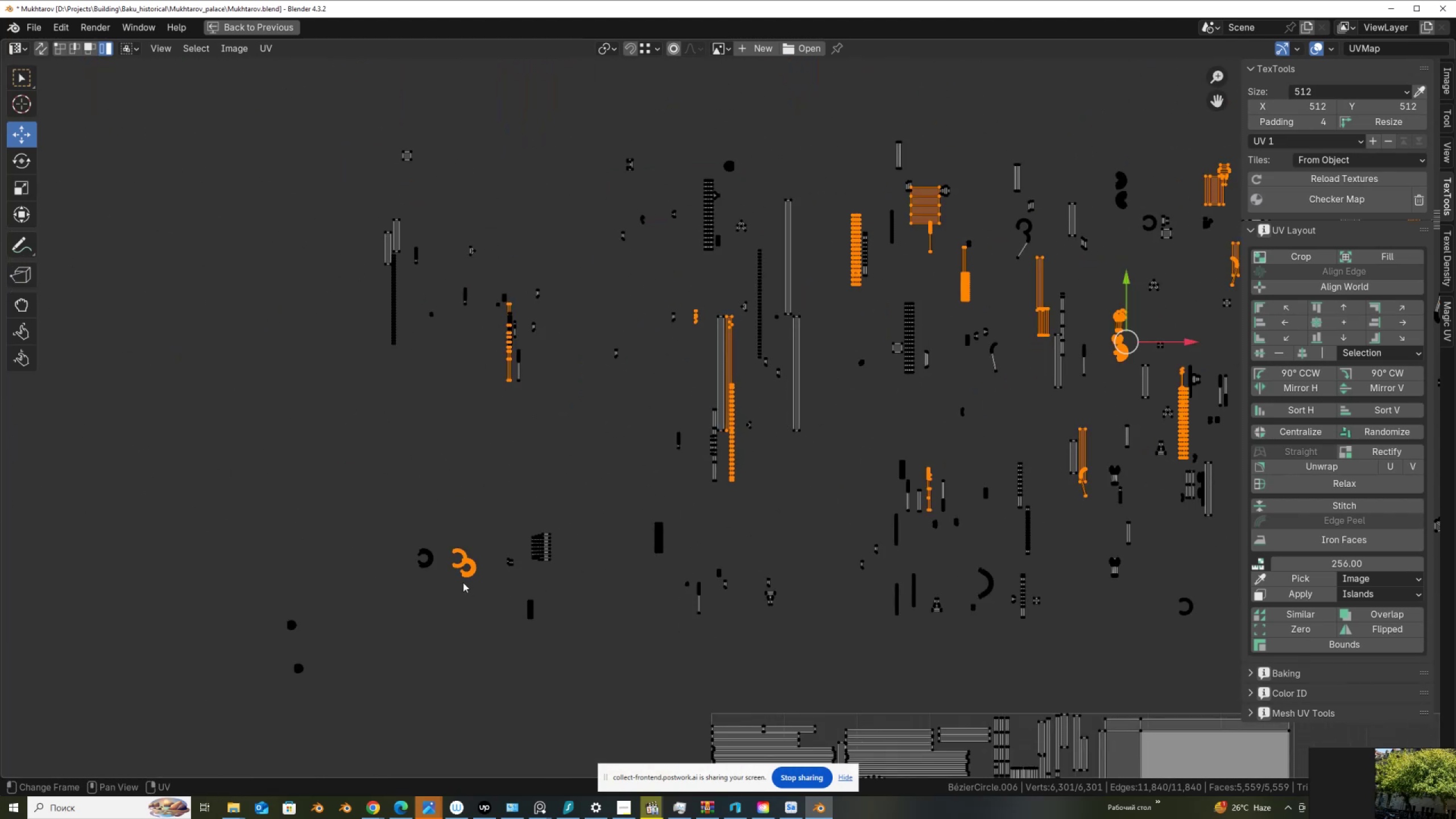 
left_click([465, 579])
 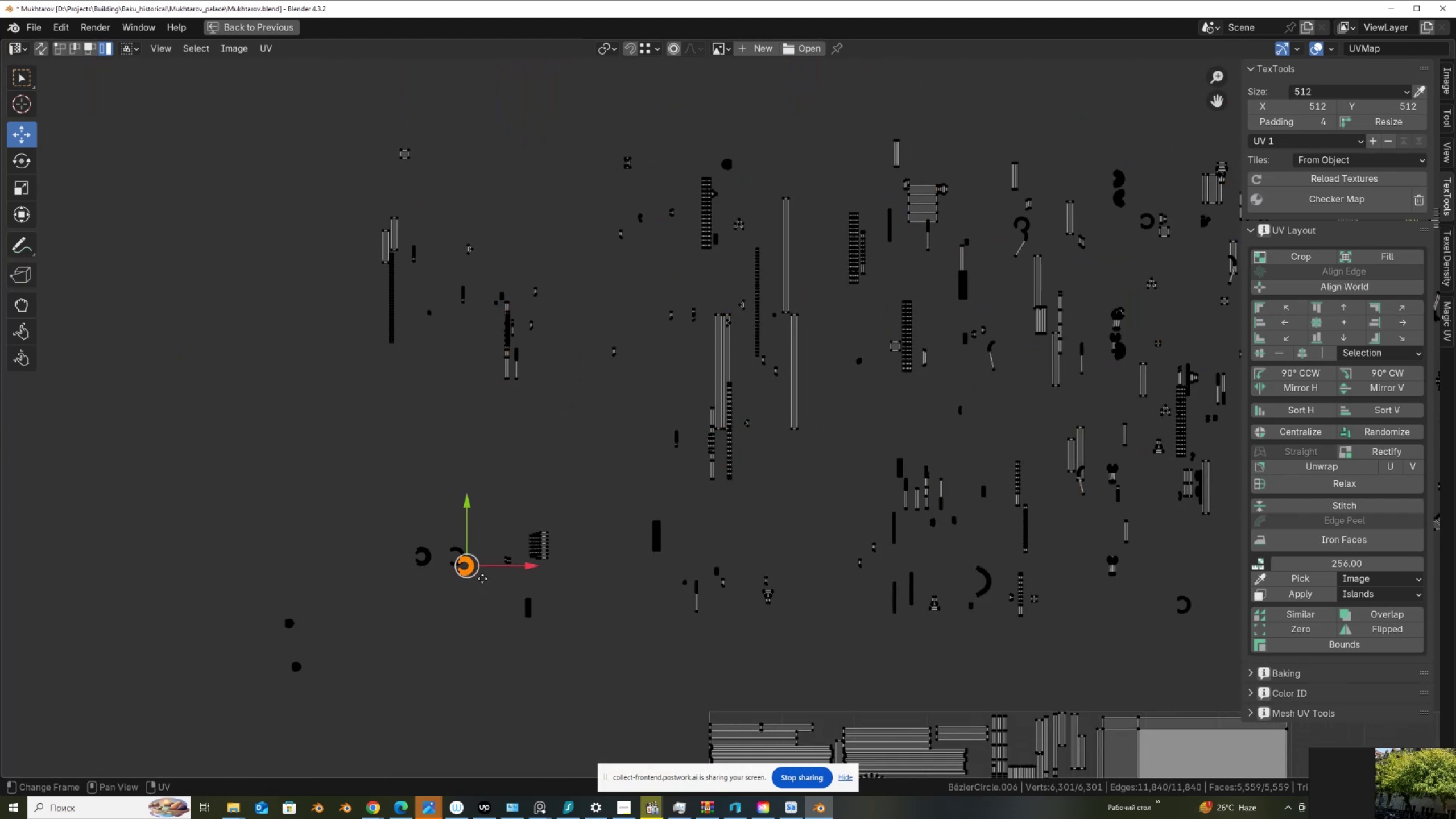 
scroll: coordinate [463, 541], scroll_direction: up, amount: 2.0
 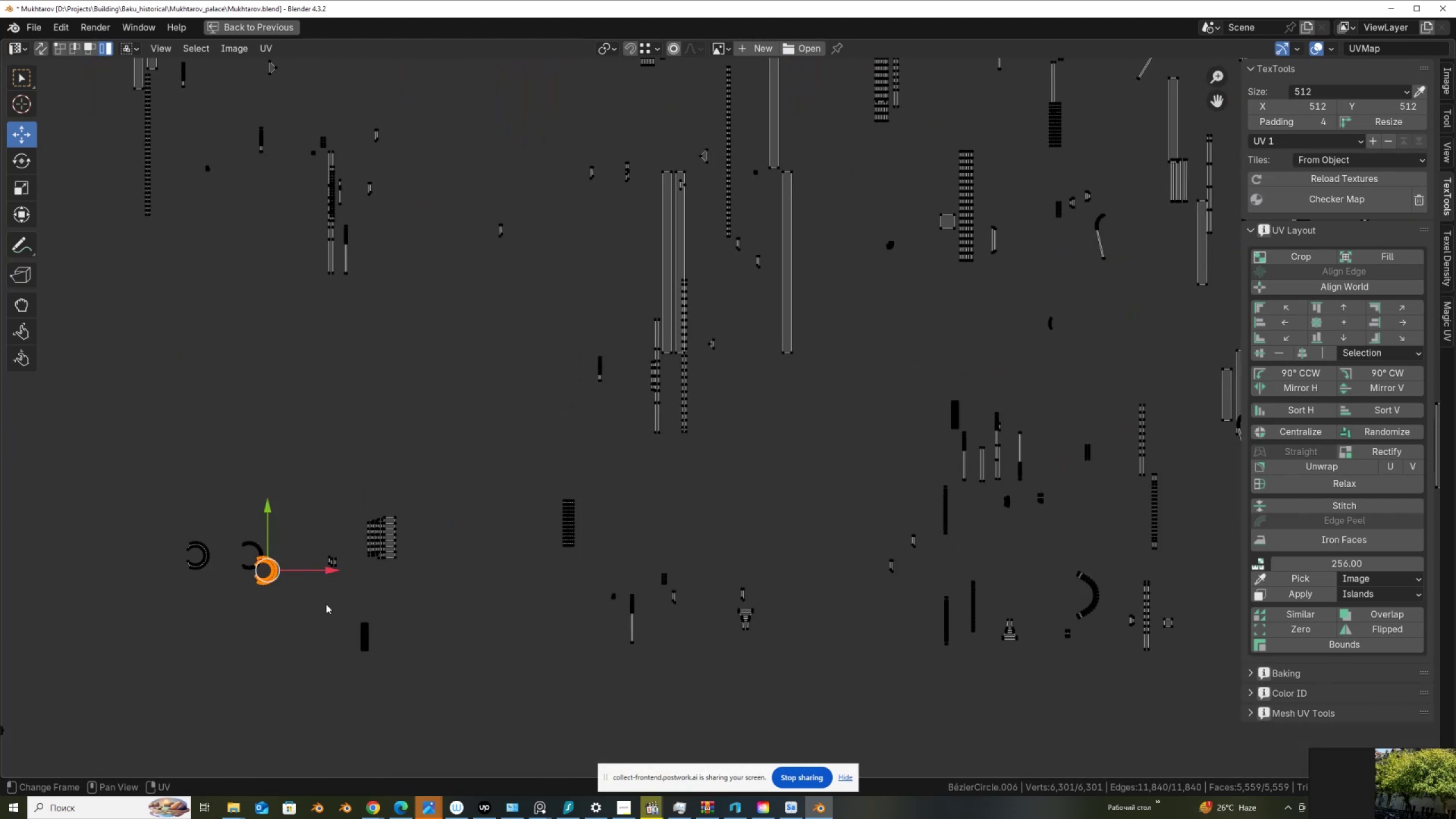 
key(G)
 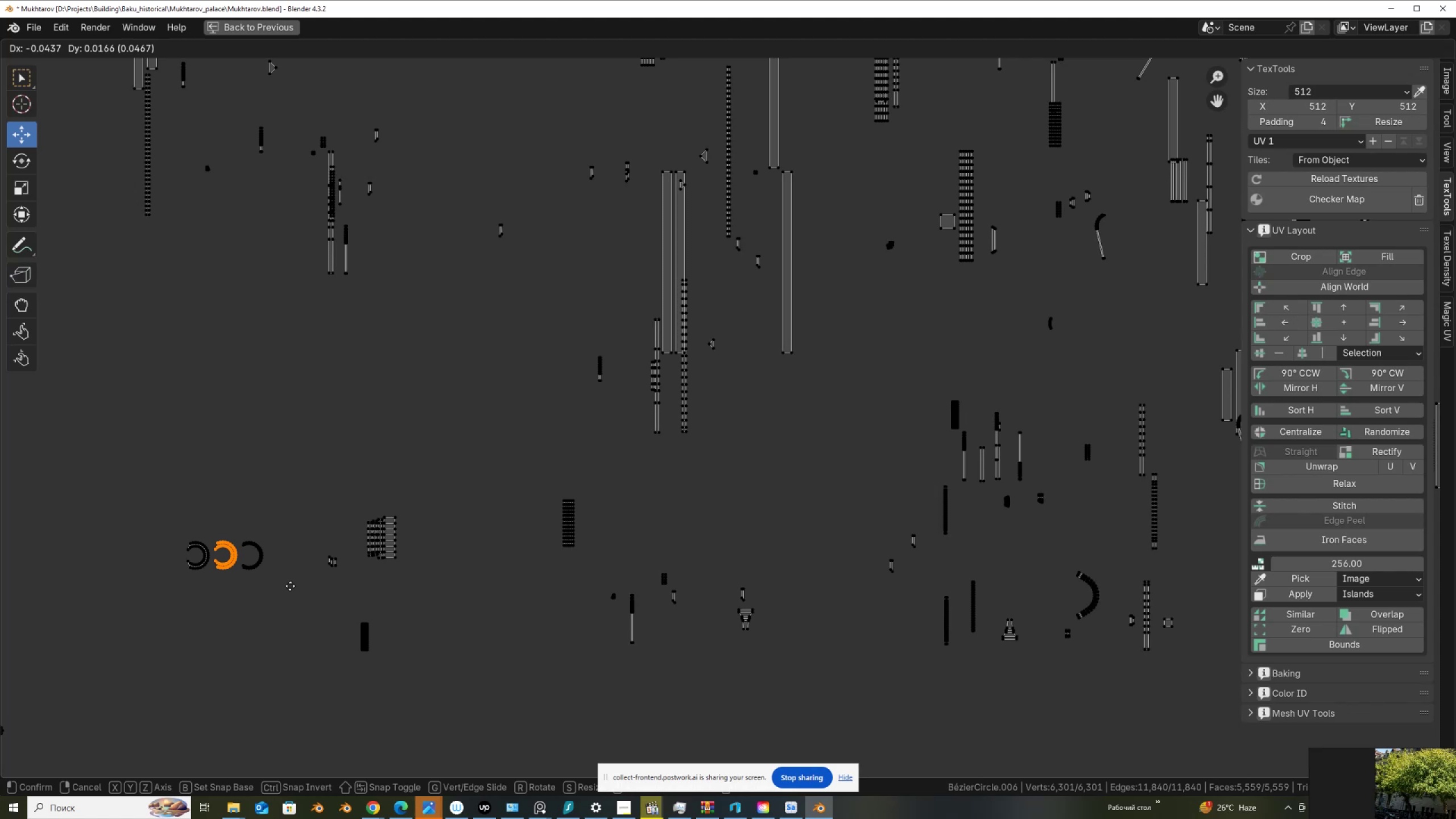 
left_click([289, 586])
 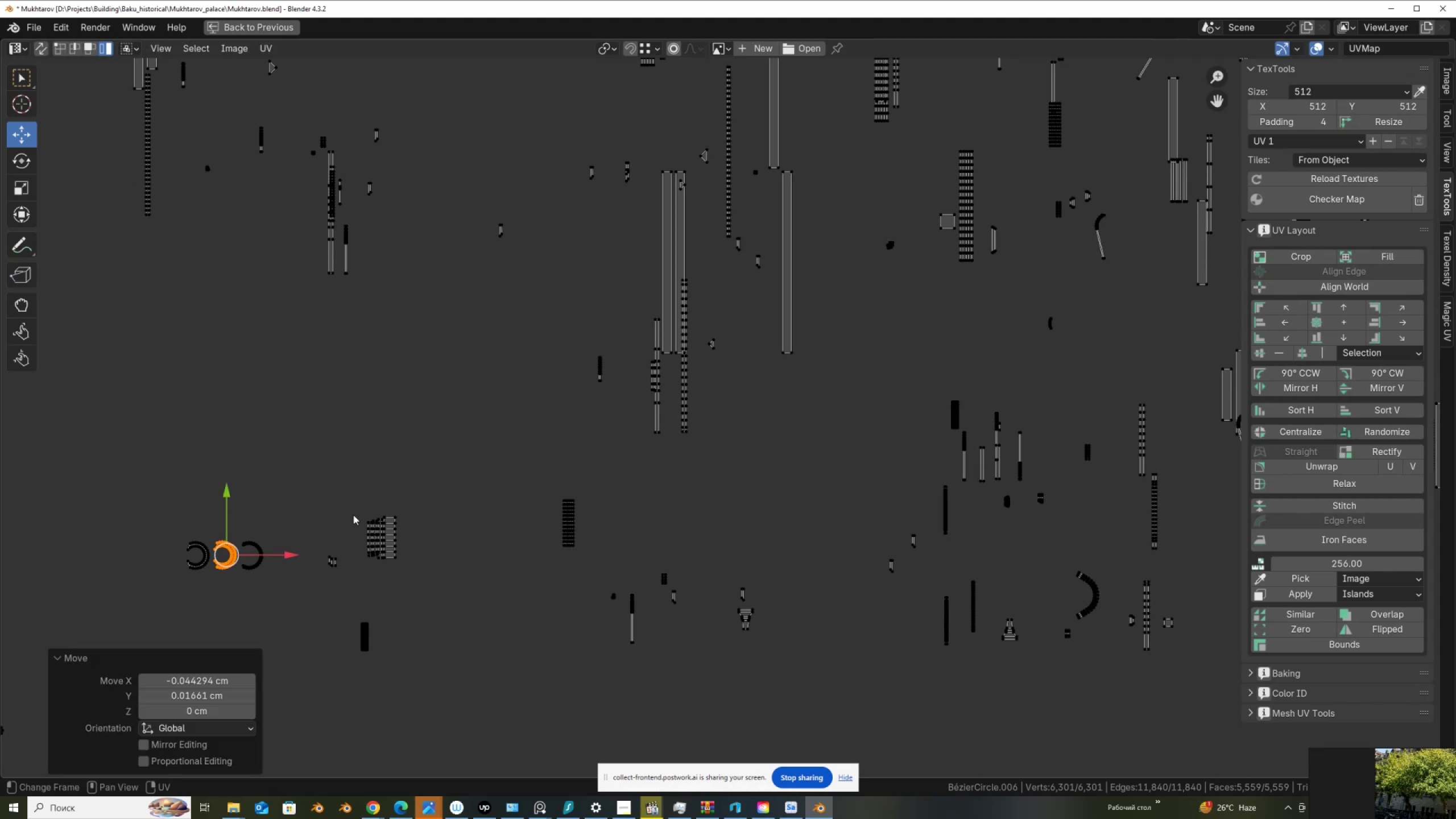 
scroll: coordinate [481, 509], scroll_direction: up, amount: 1.0
 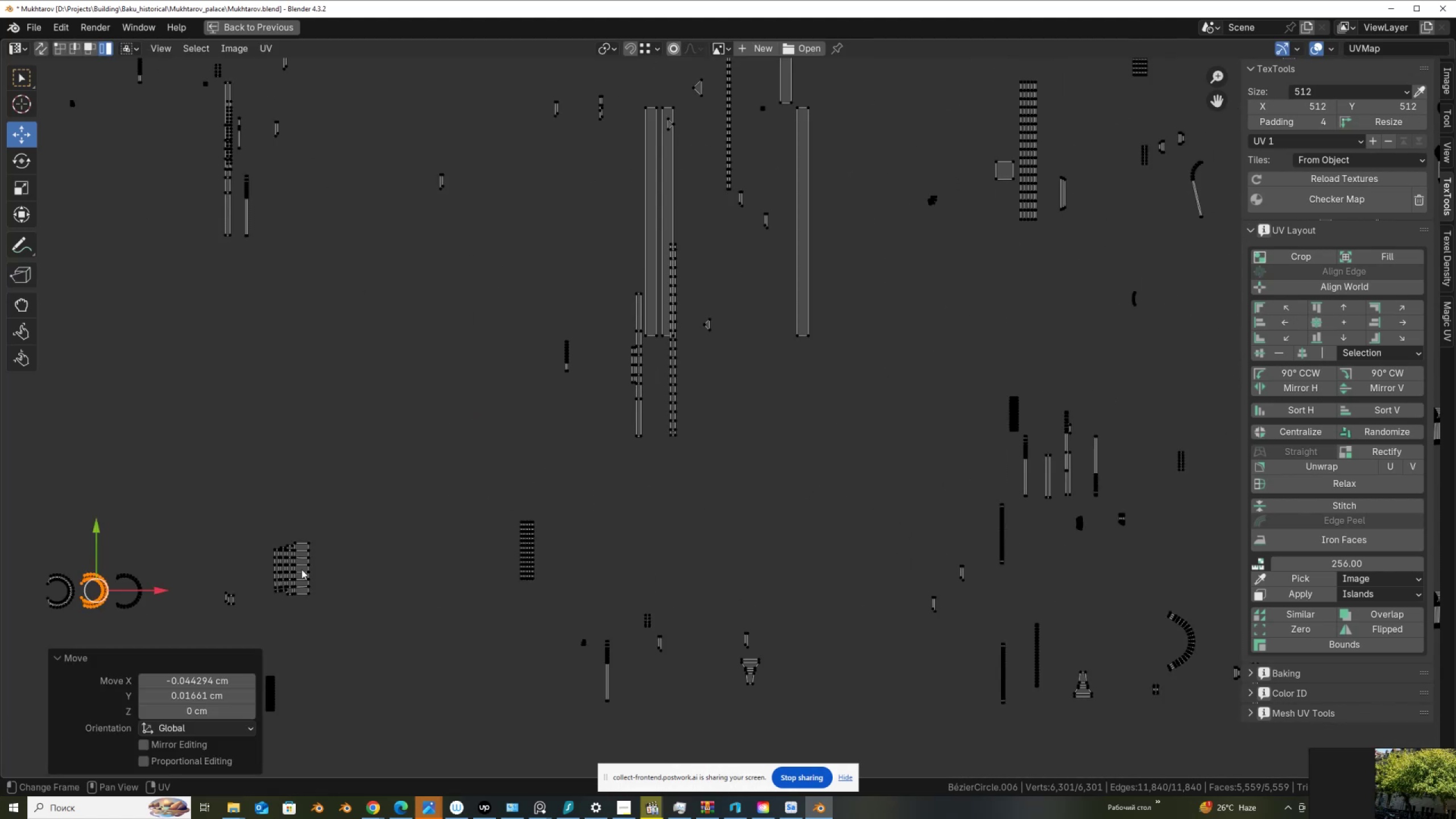 
scroll: coordinate [450, 470], scroll_direction: down, amount: 3.0
 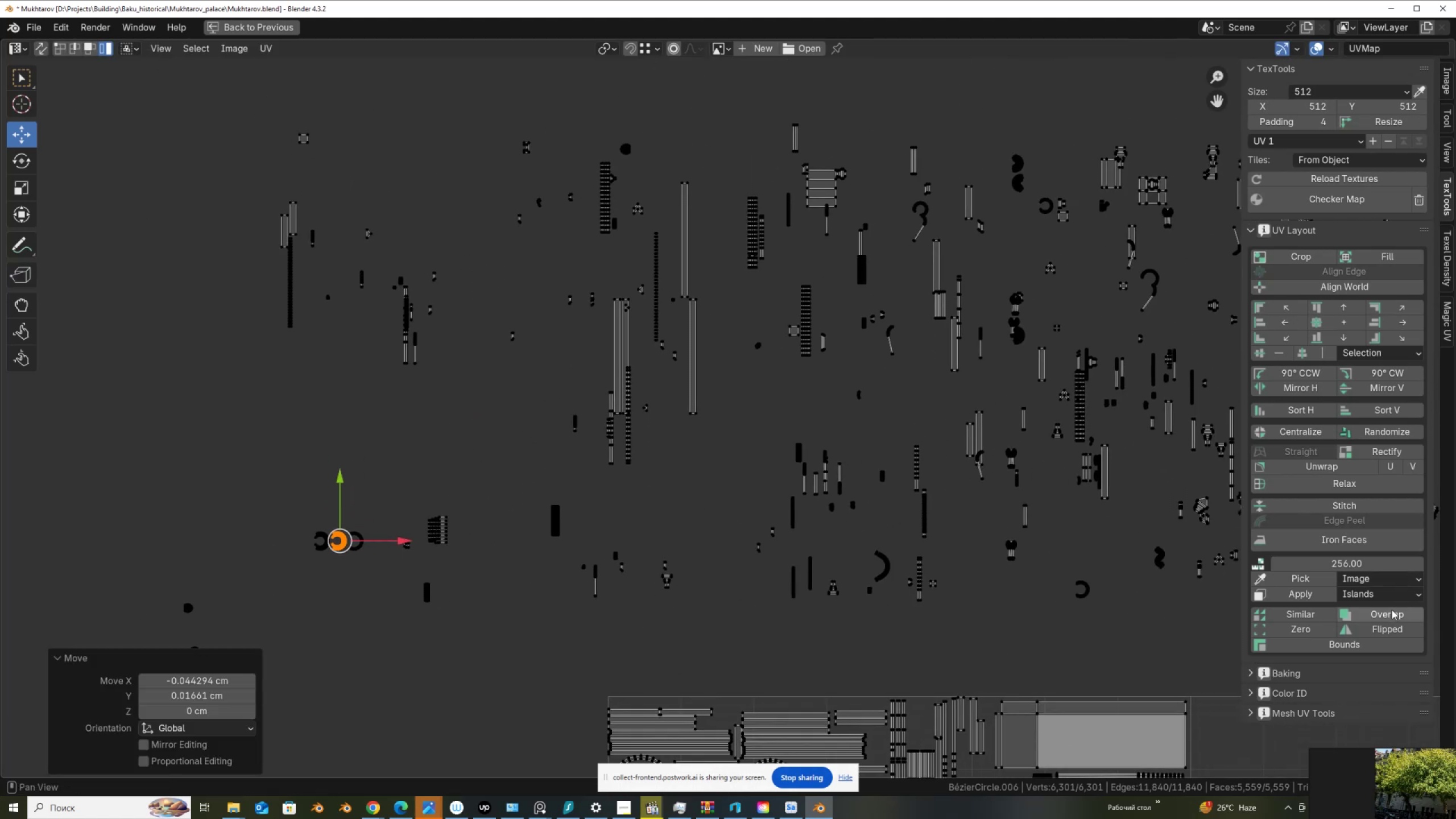 
left_click([1391, 613])
 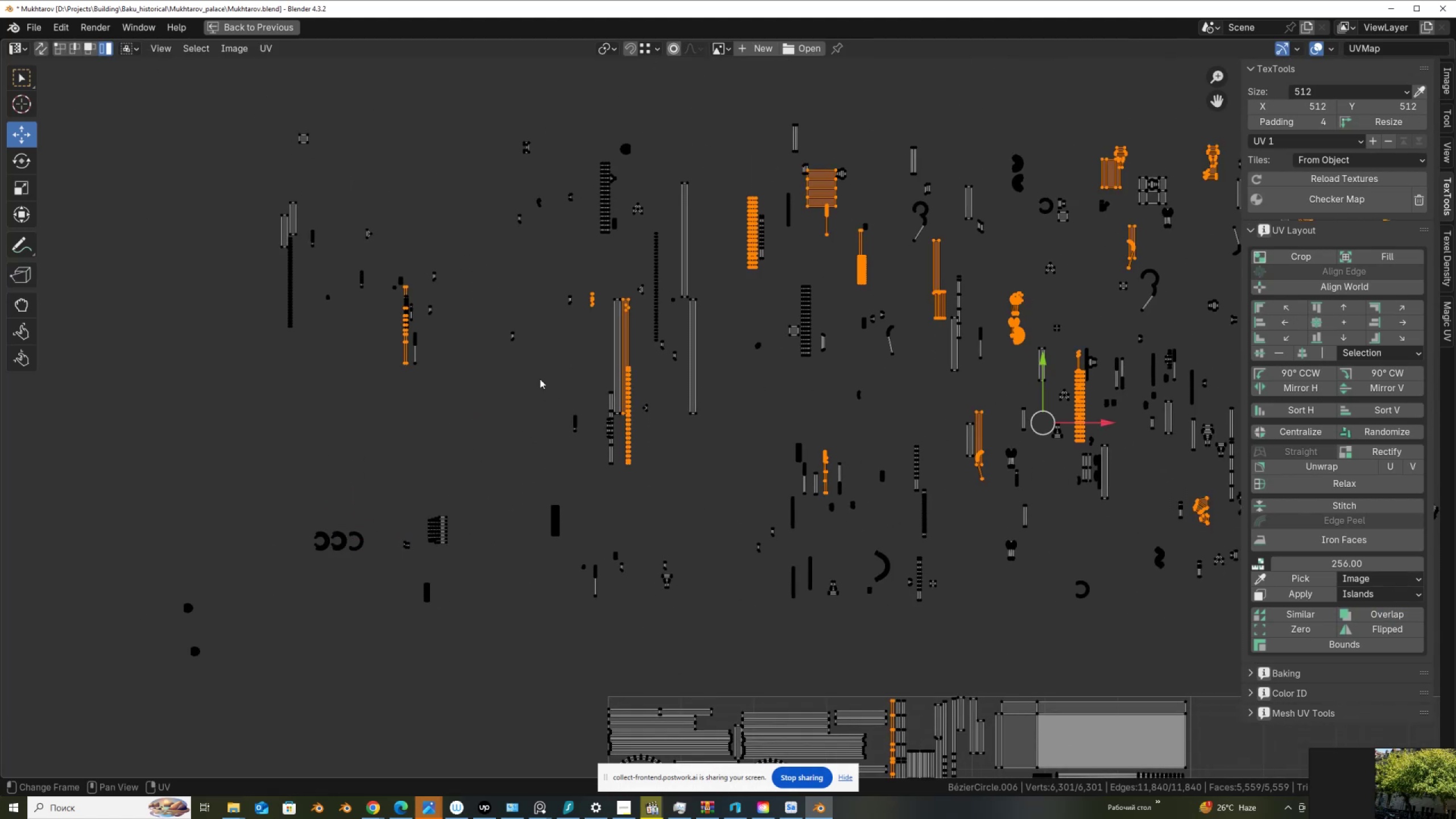 
scroll: coordinate [394, 372], scroll_direction: up, amount: 1.0
 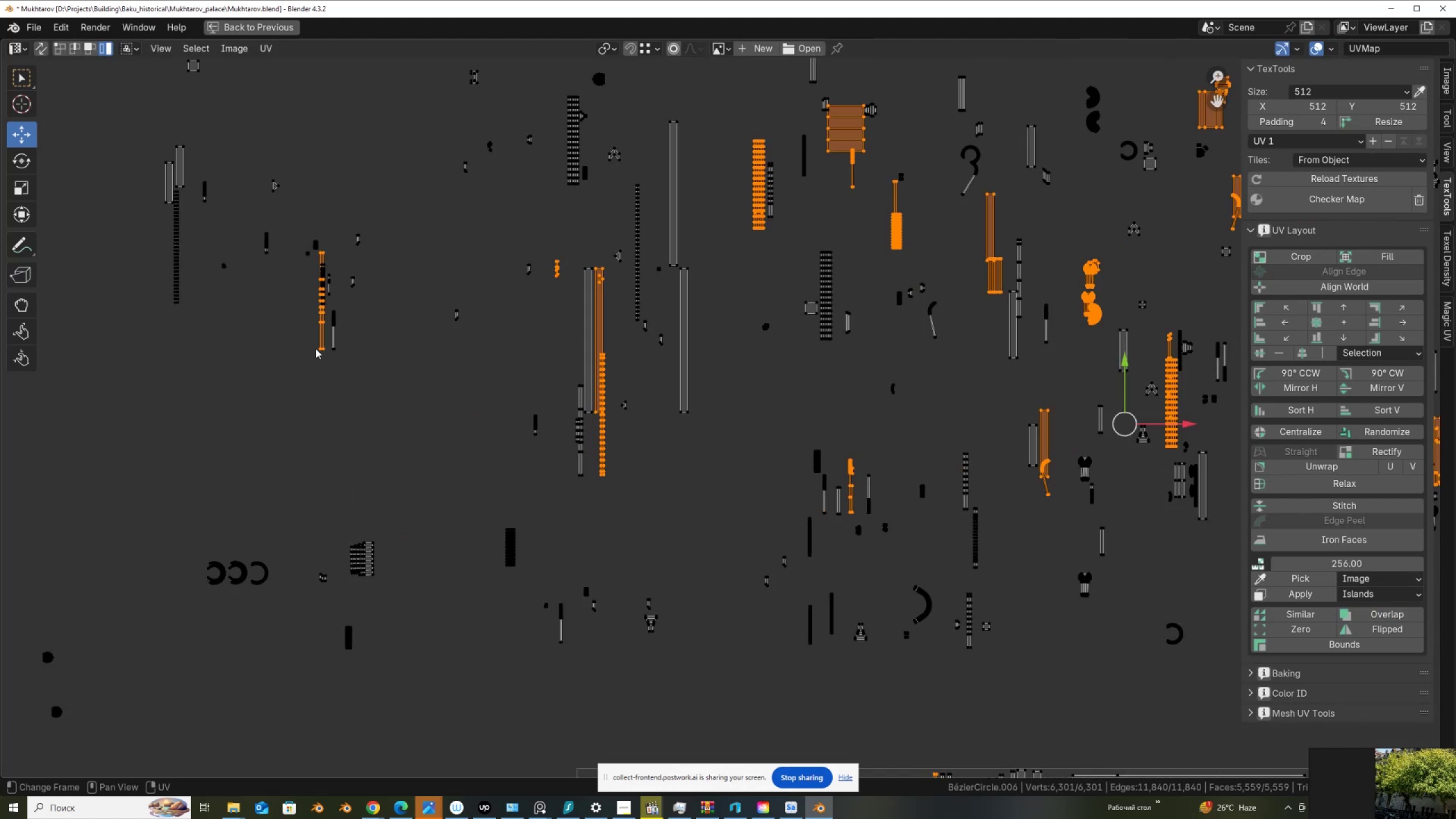 
left_click([316, 349])
 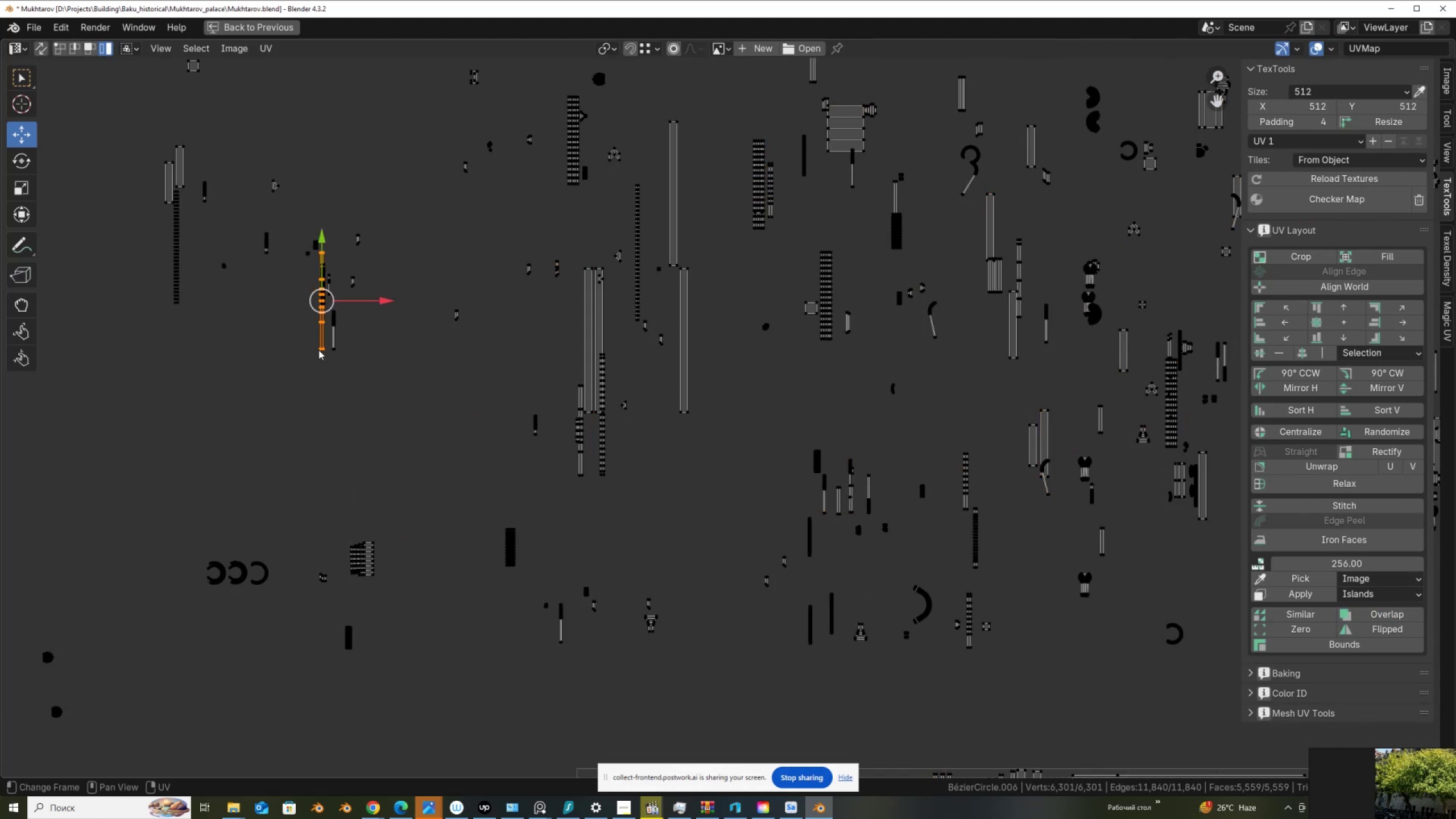 
key(G)
 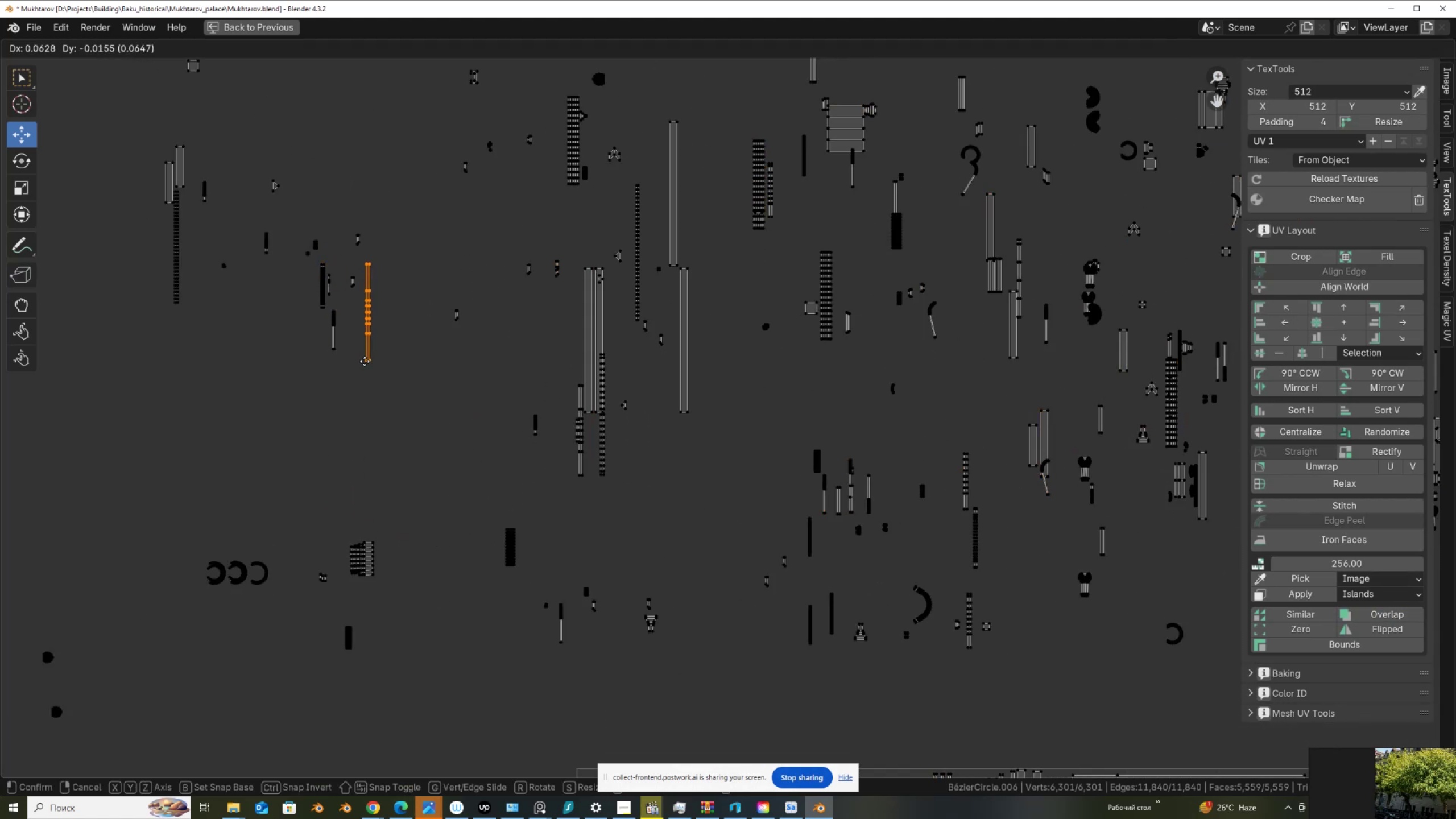 
left_click([365, 361])
 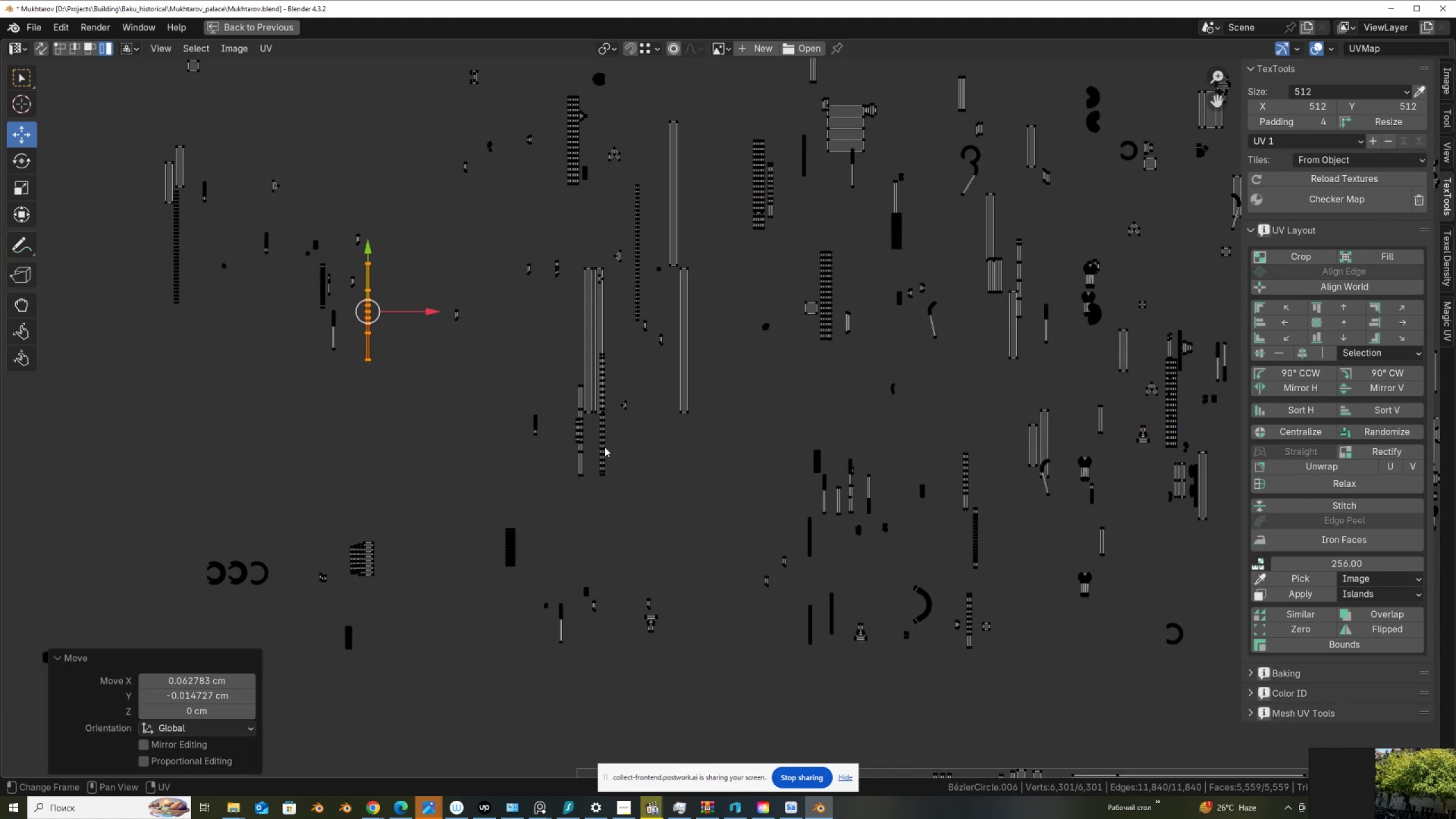 
left_click([605, 447])
 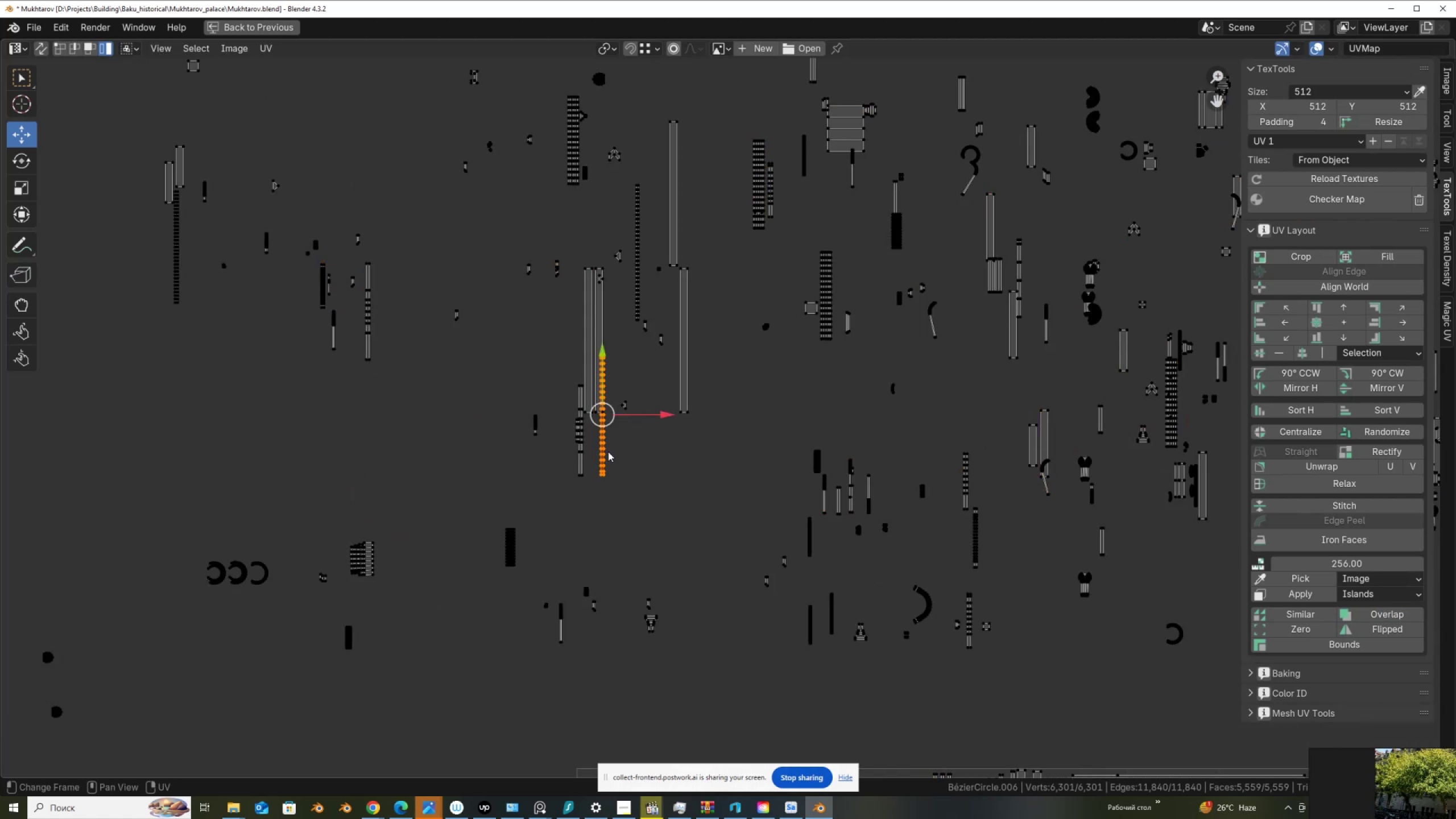 
key(G)
 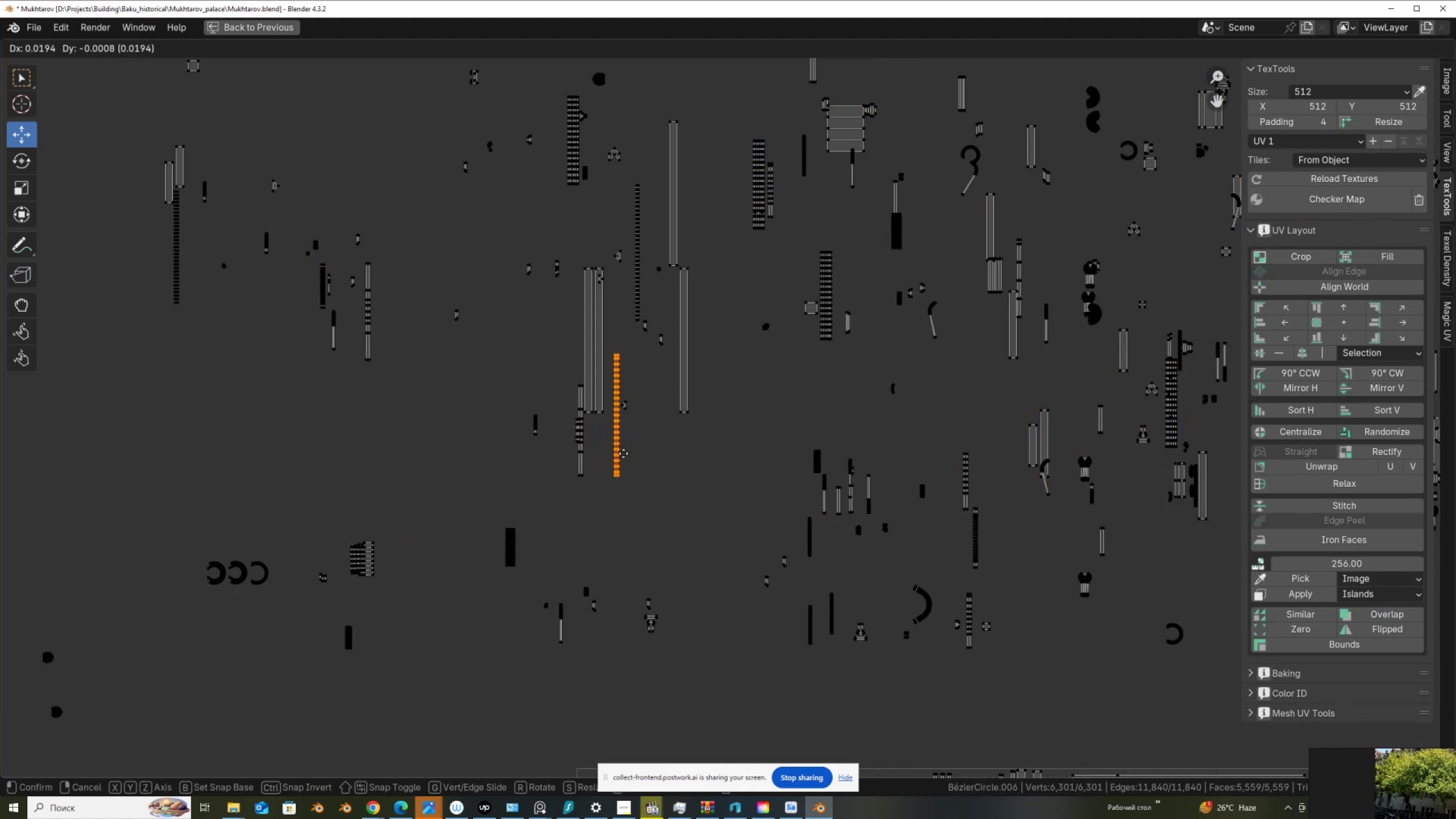 
left_click([622, 453])
 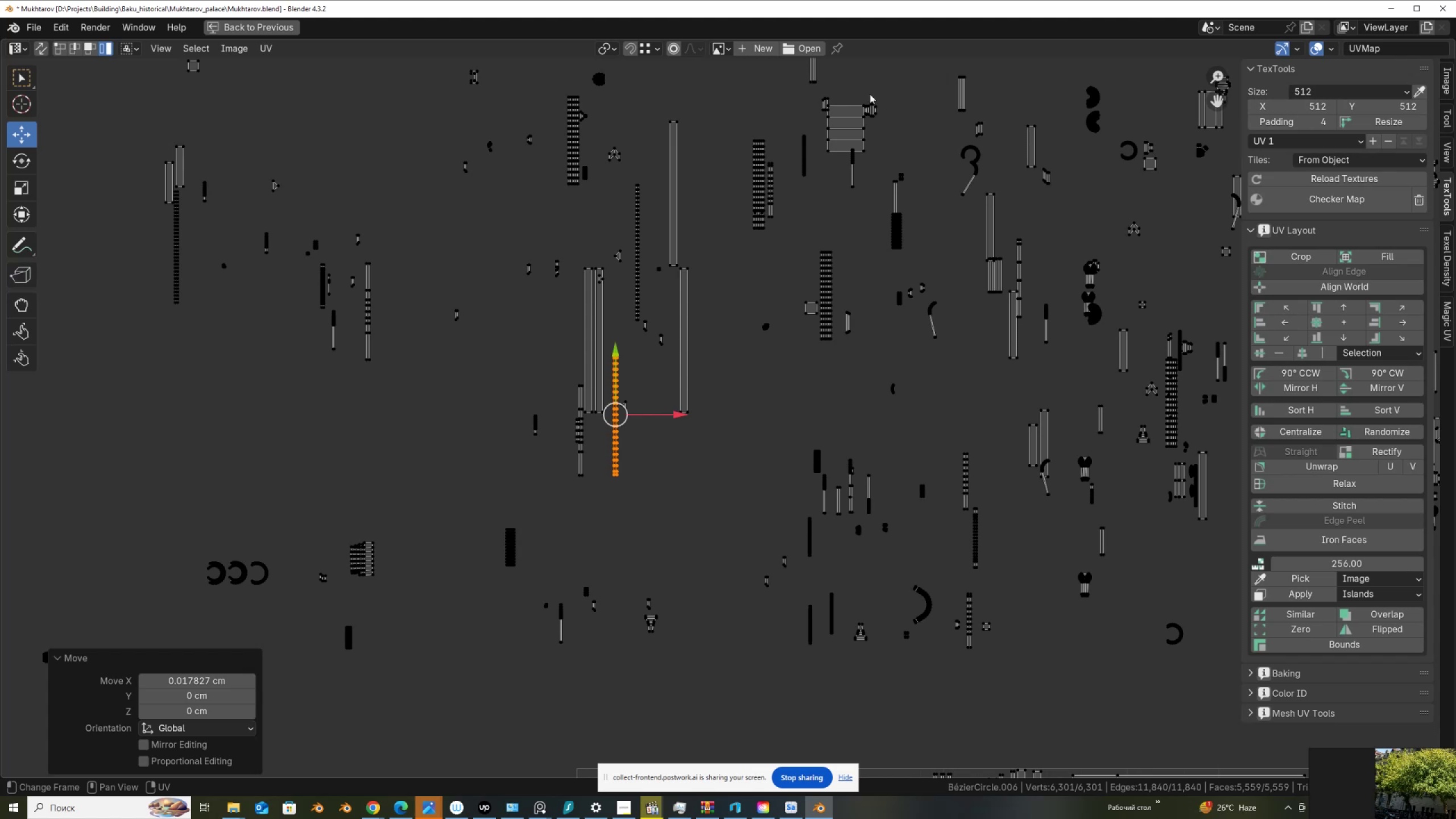 
left_click([873, 102])
 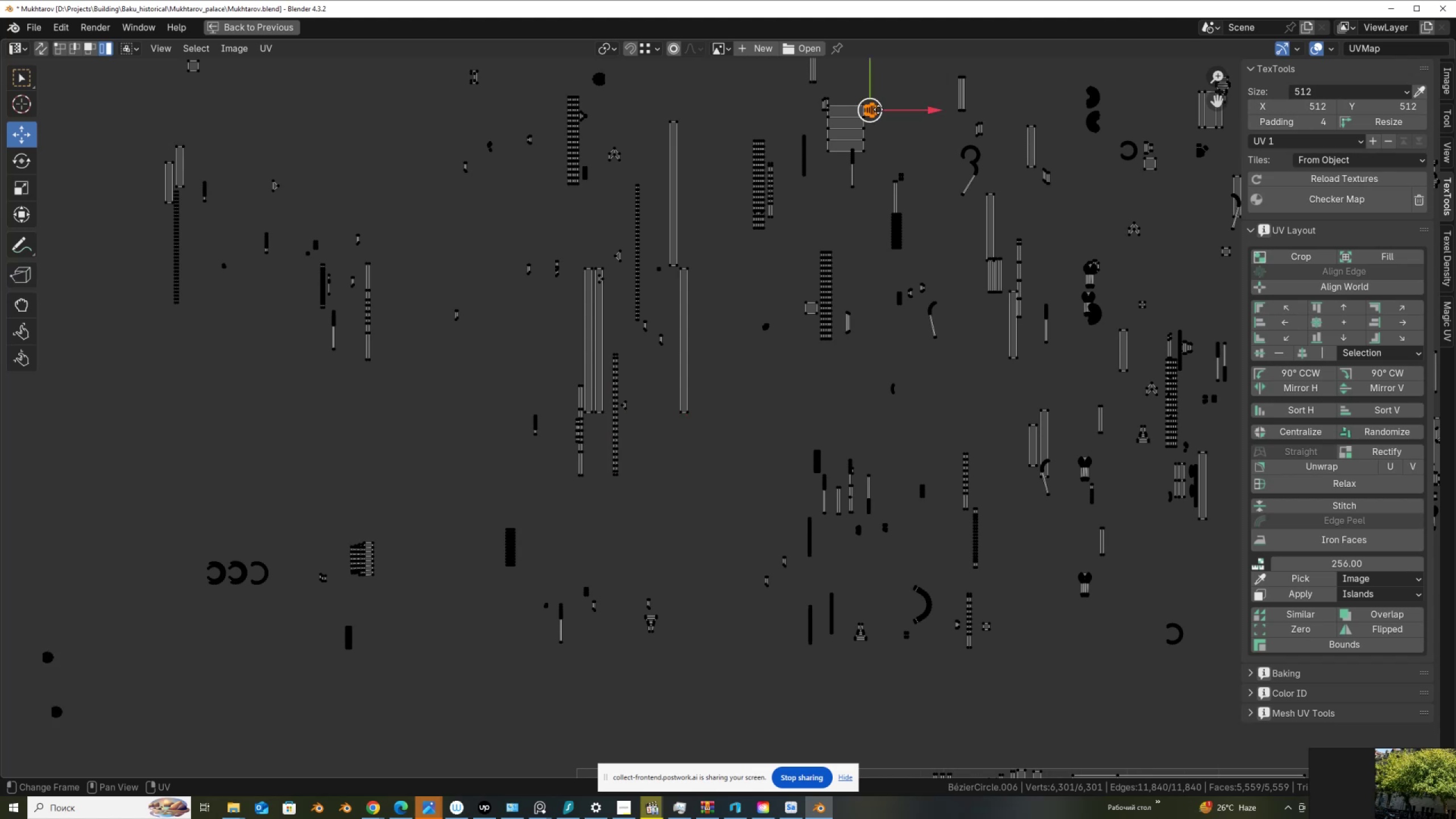 
key(G)
 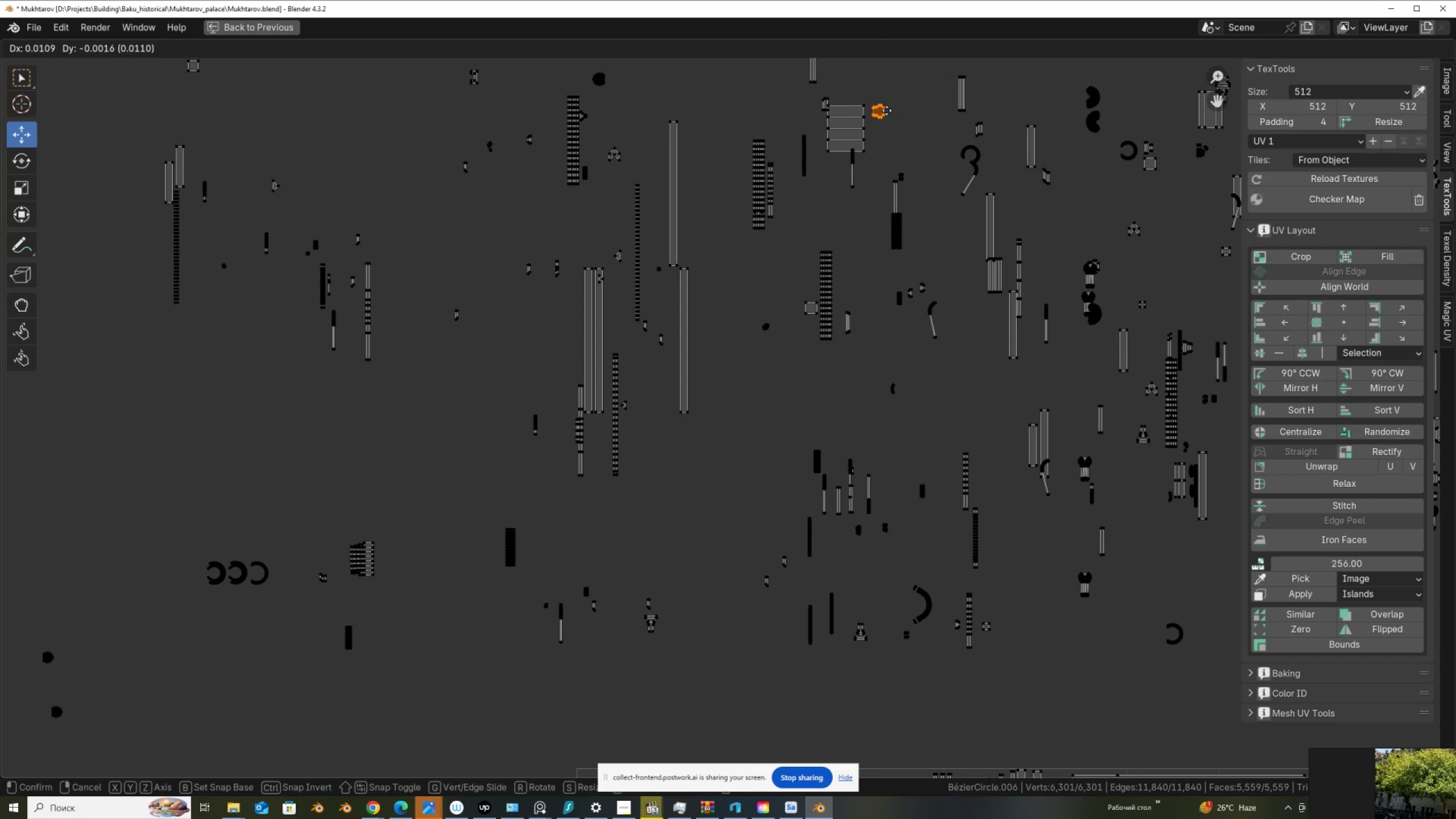 
left_click([887, 110])
 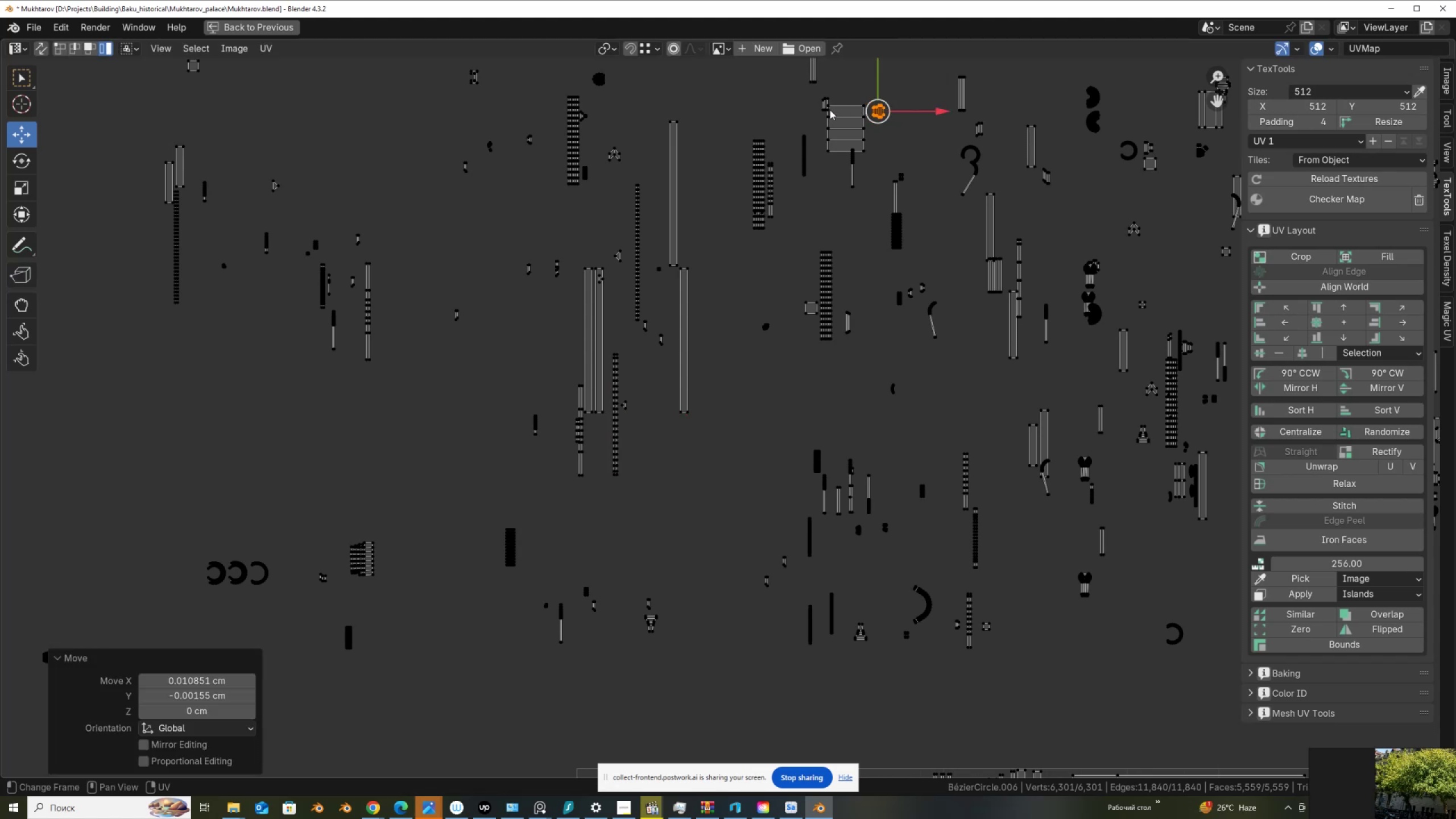 
left_click([838, 119])
 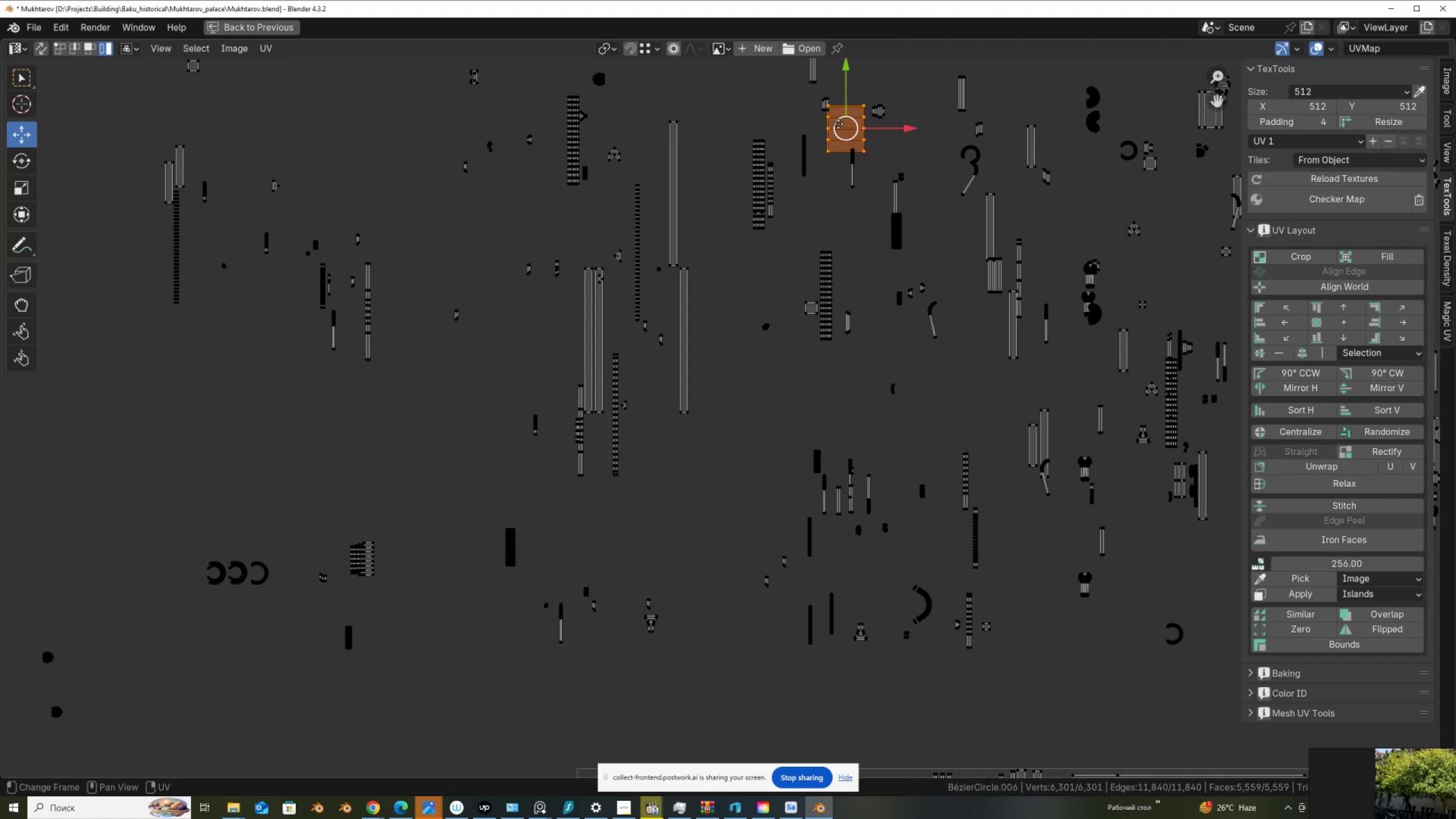 
key(G)
 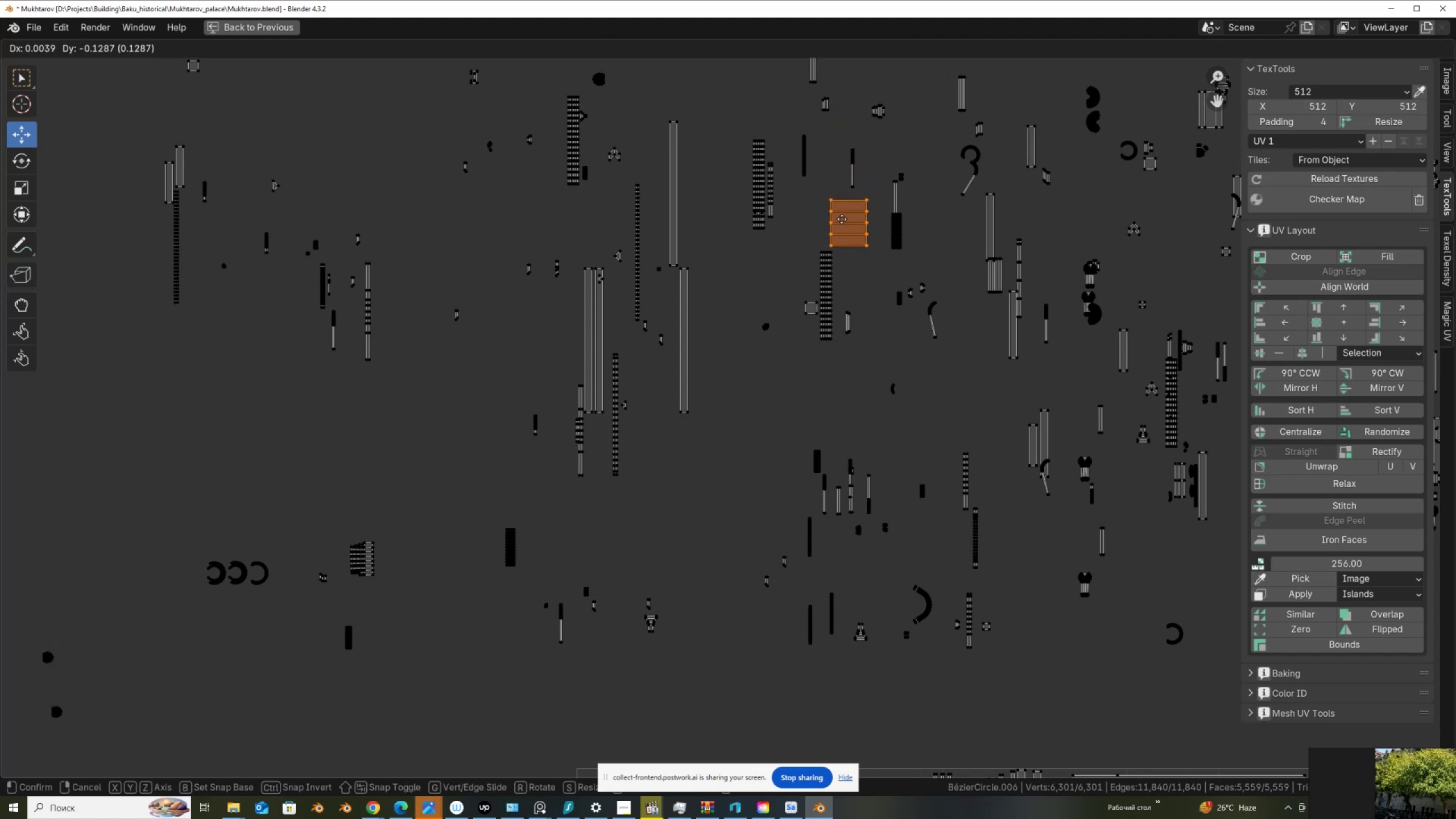 
left_click([842, 219])
 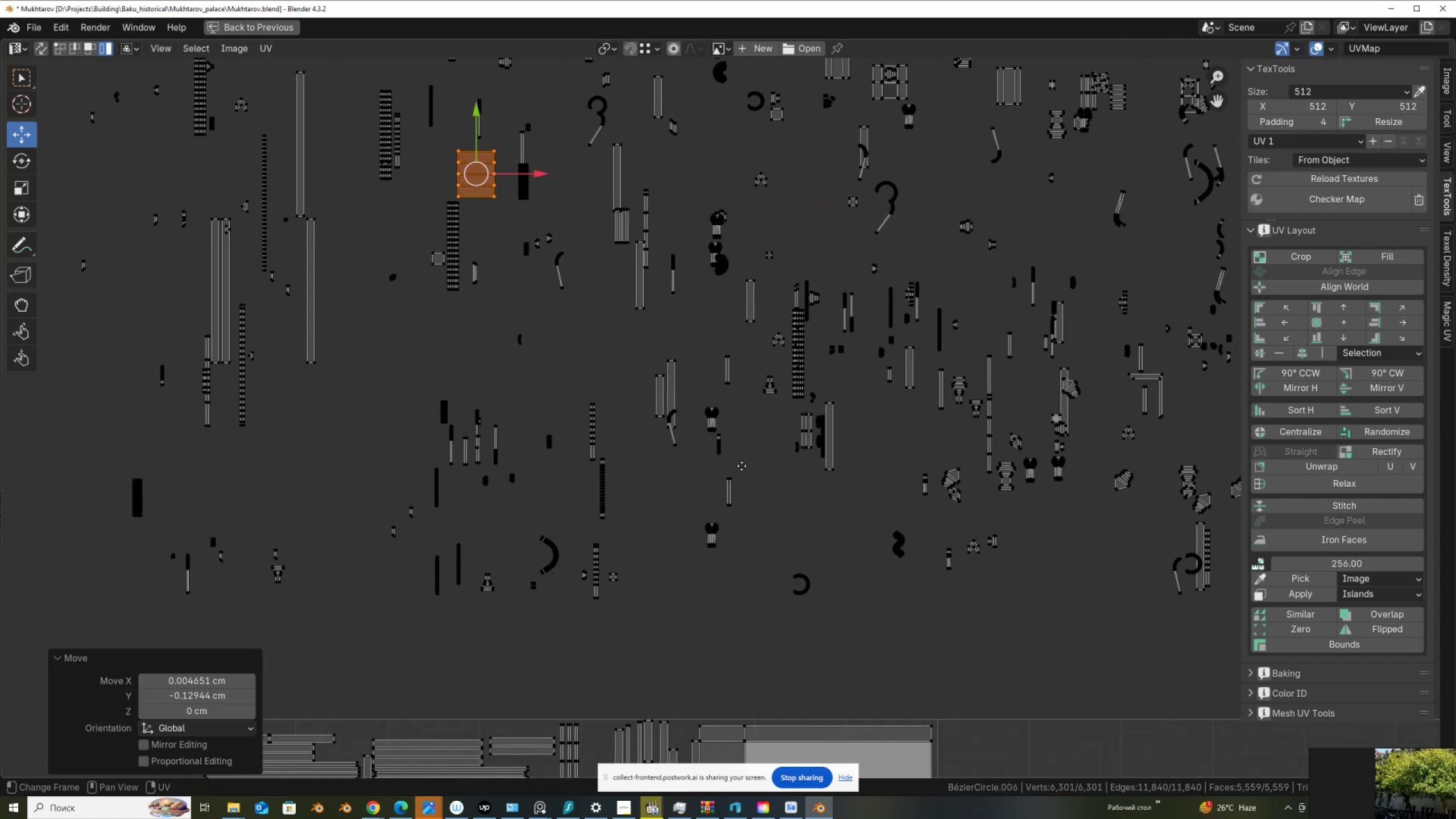 
left_click([669, 436])
 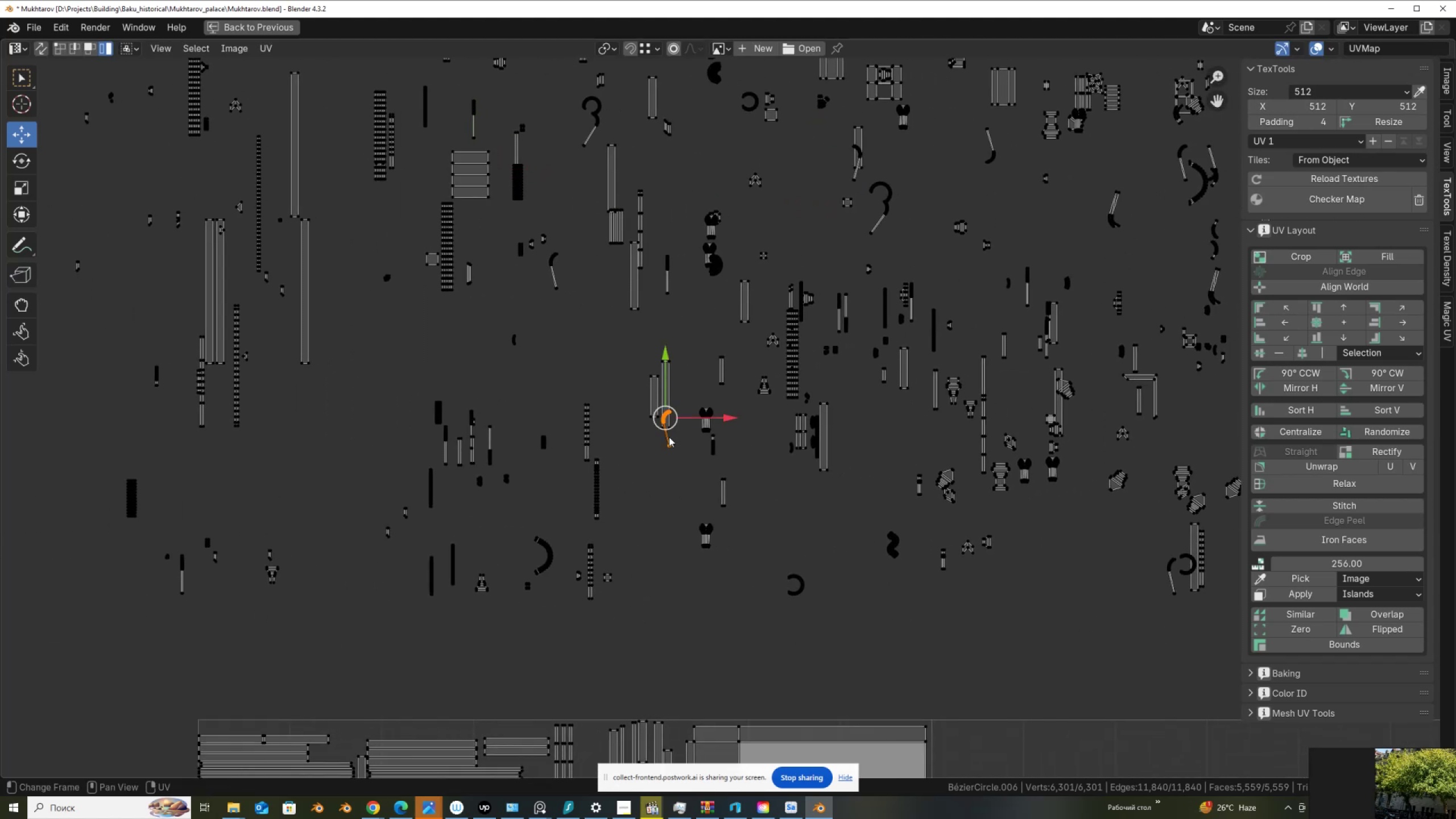 
key(G)
 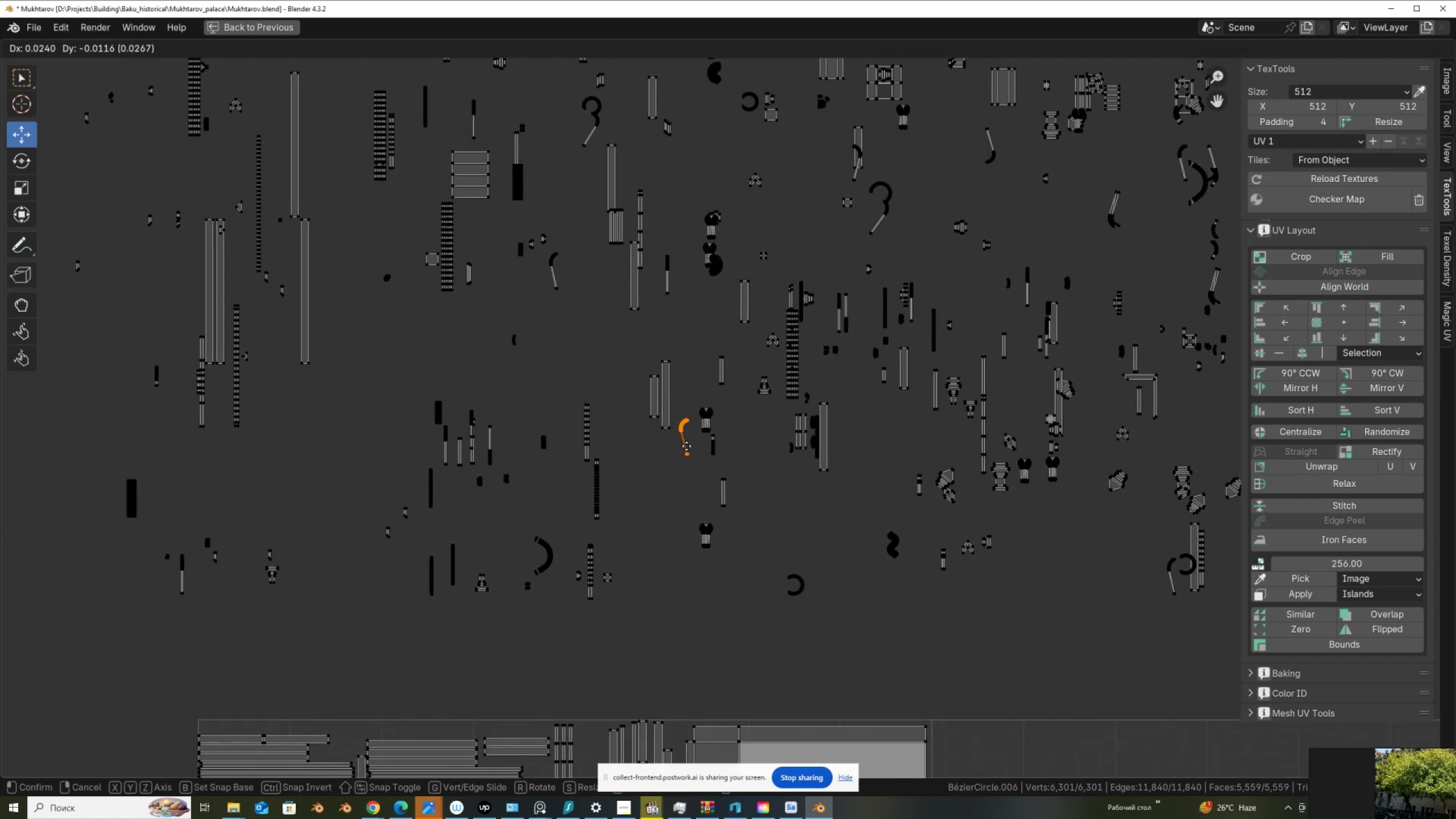 
left_click([686, 446])
 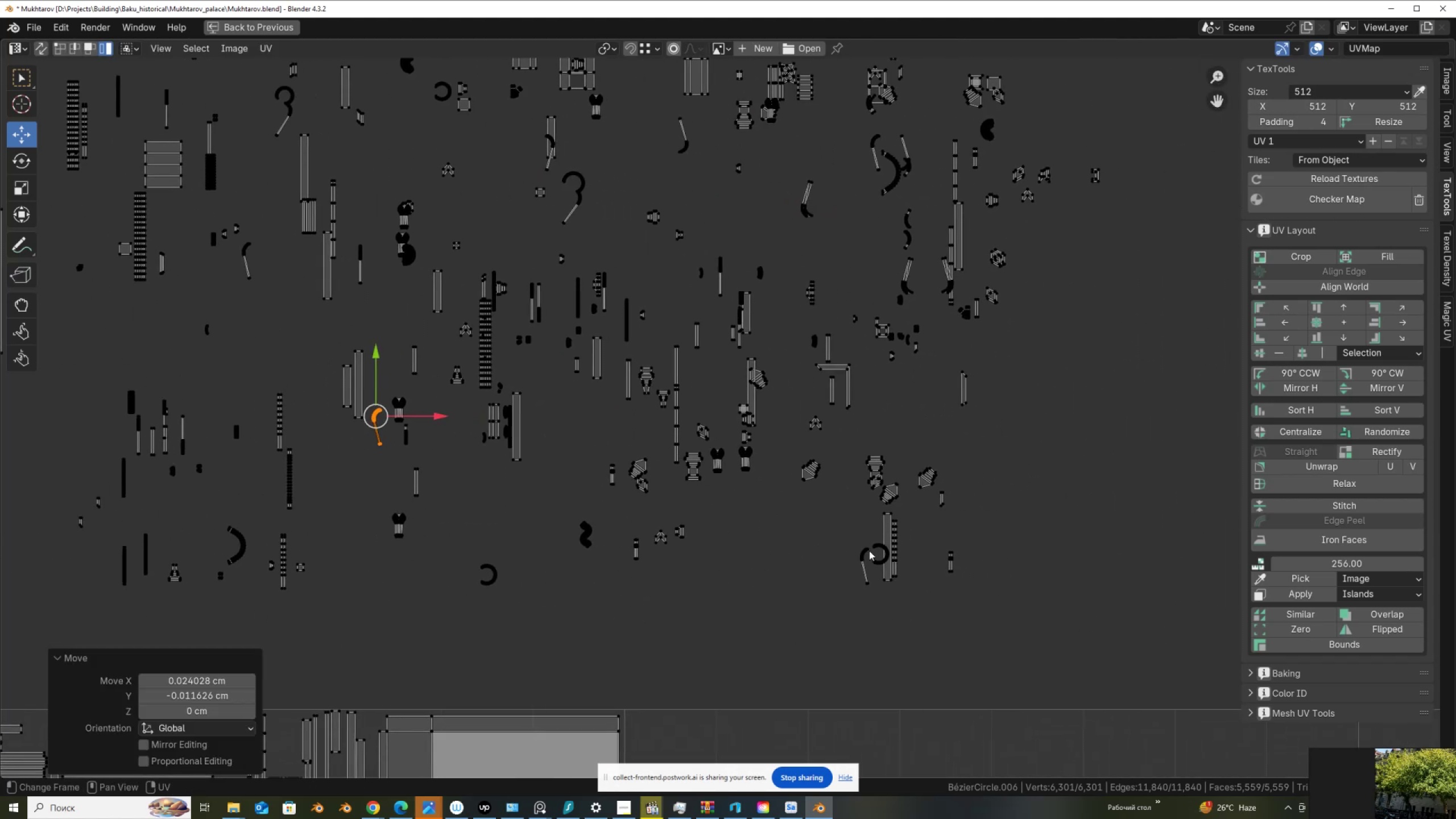 
left_click([875, 559])
 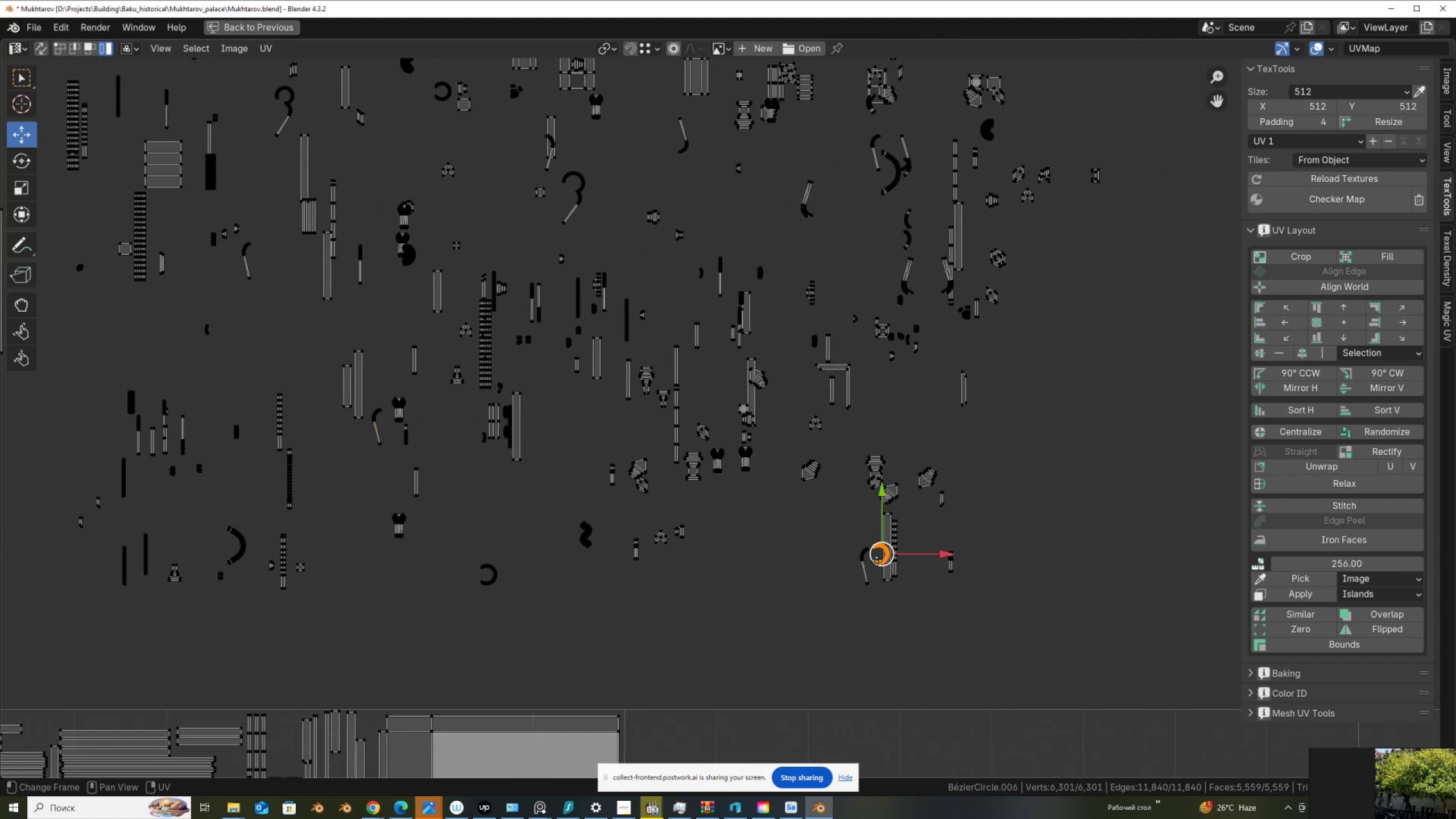 
key(G)
 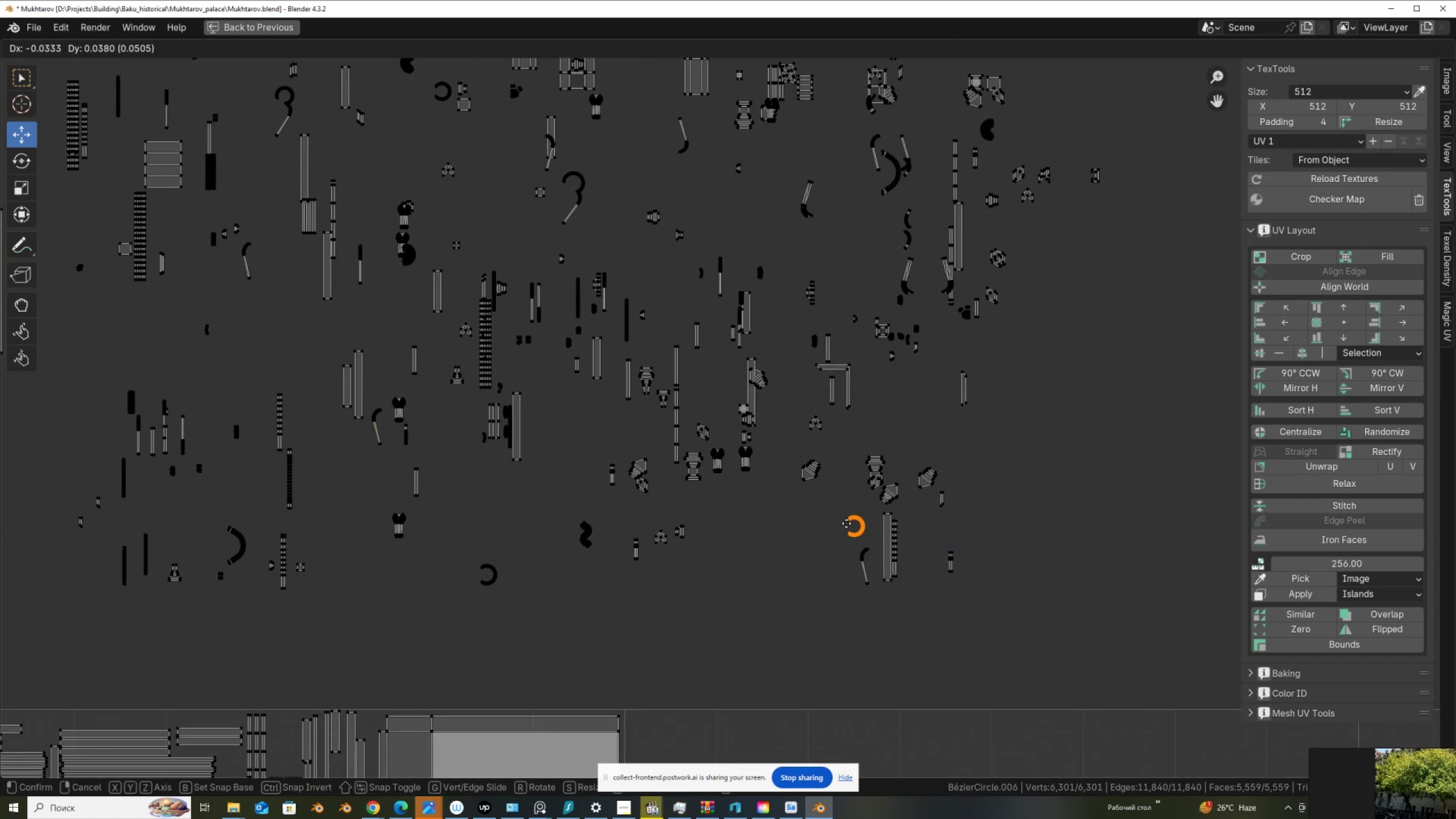 
left_click([846, 523])
 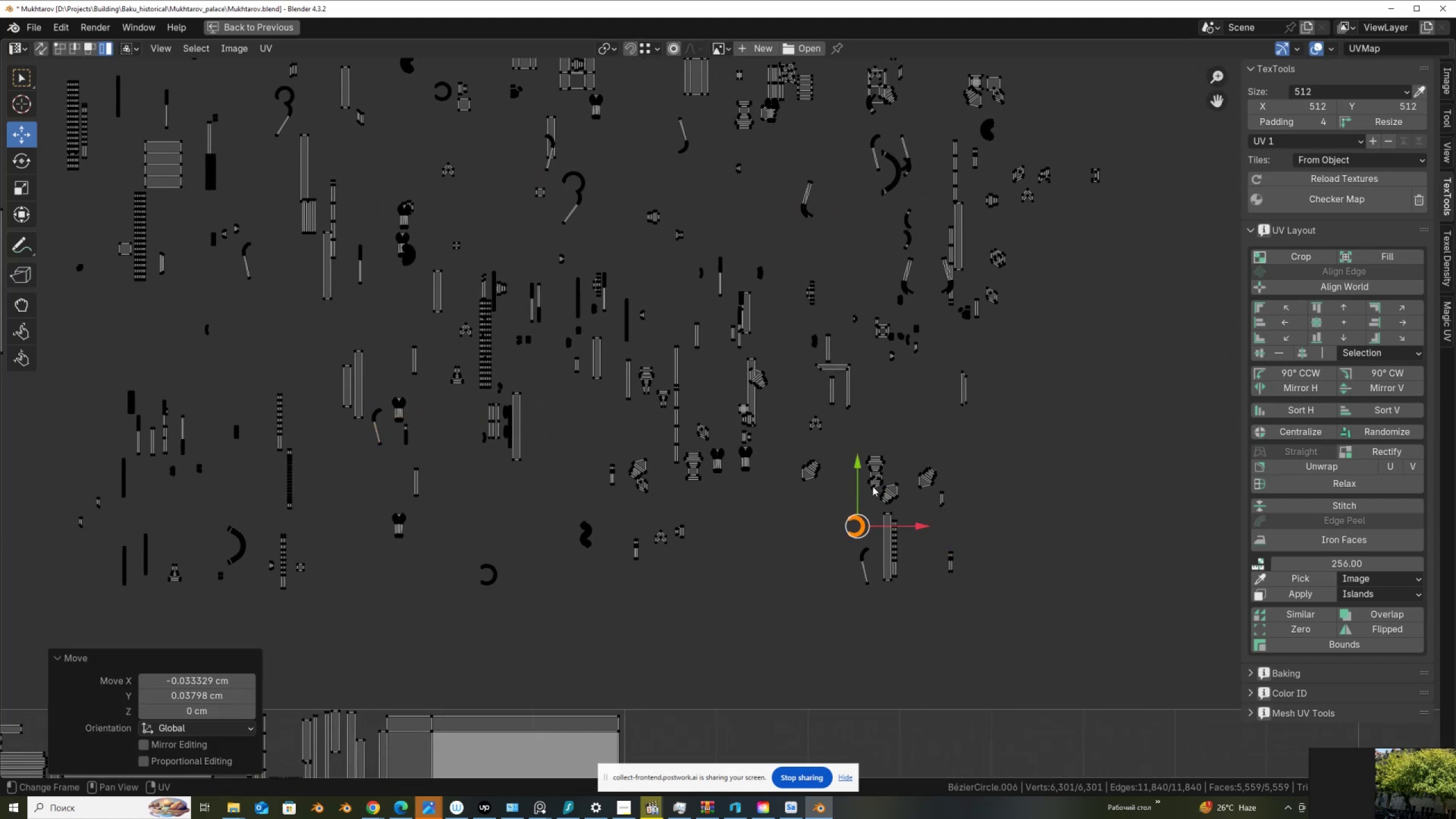 
left_click([876, 483])
 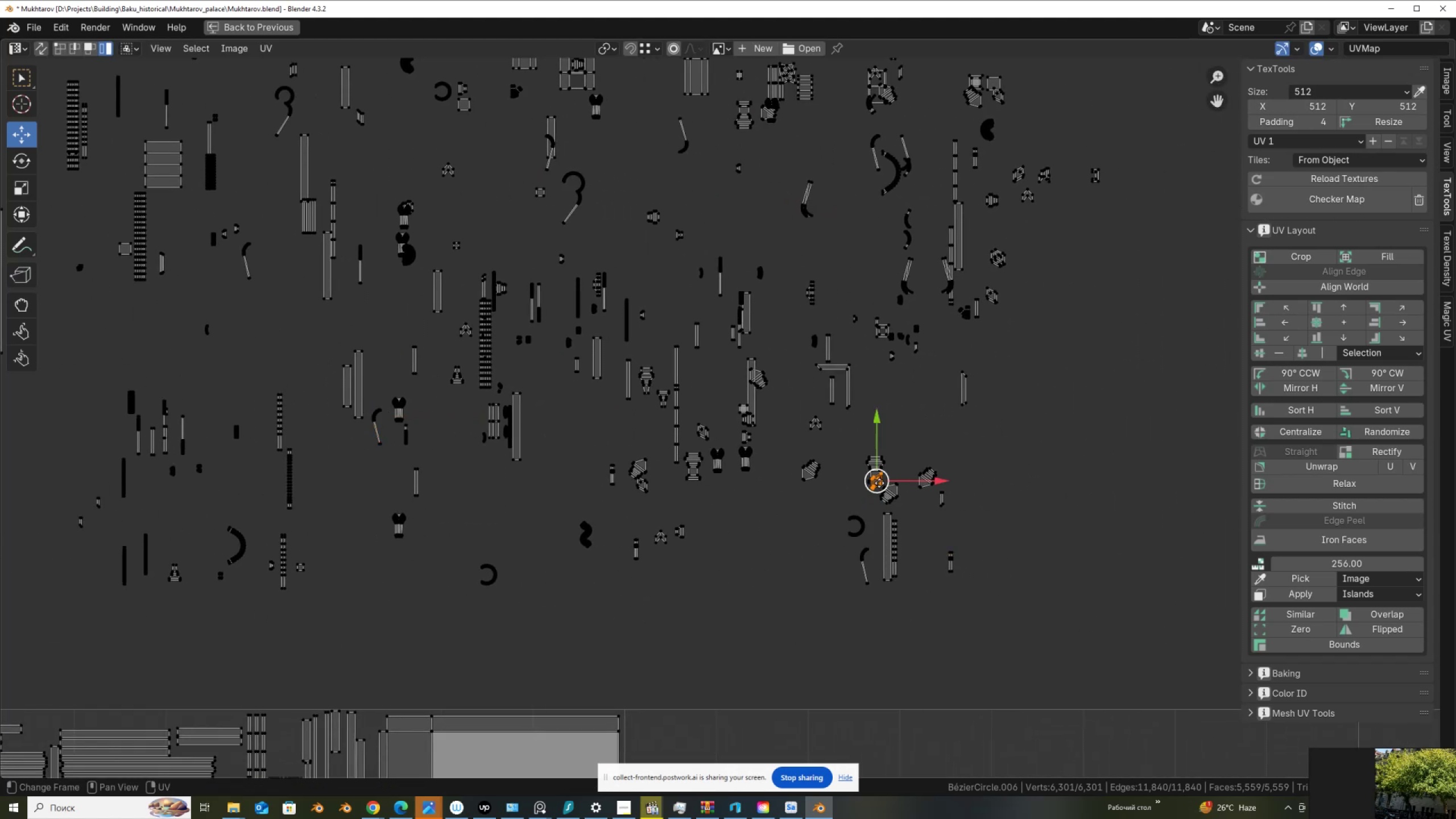 
key(G)
 